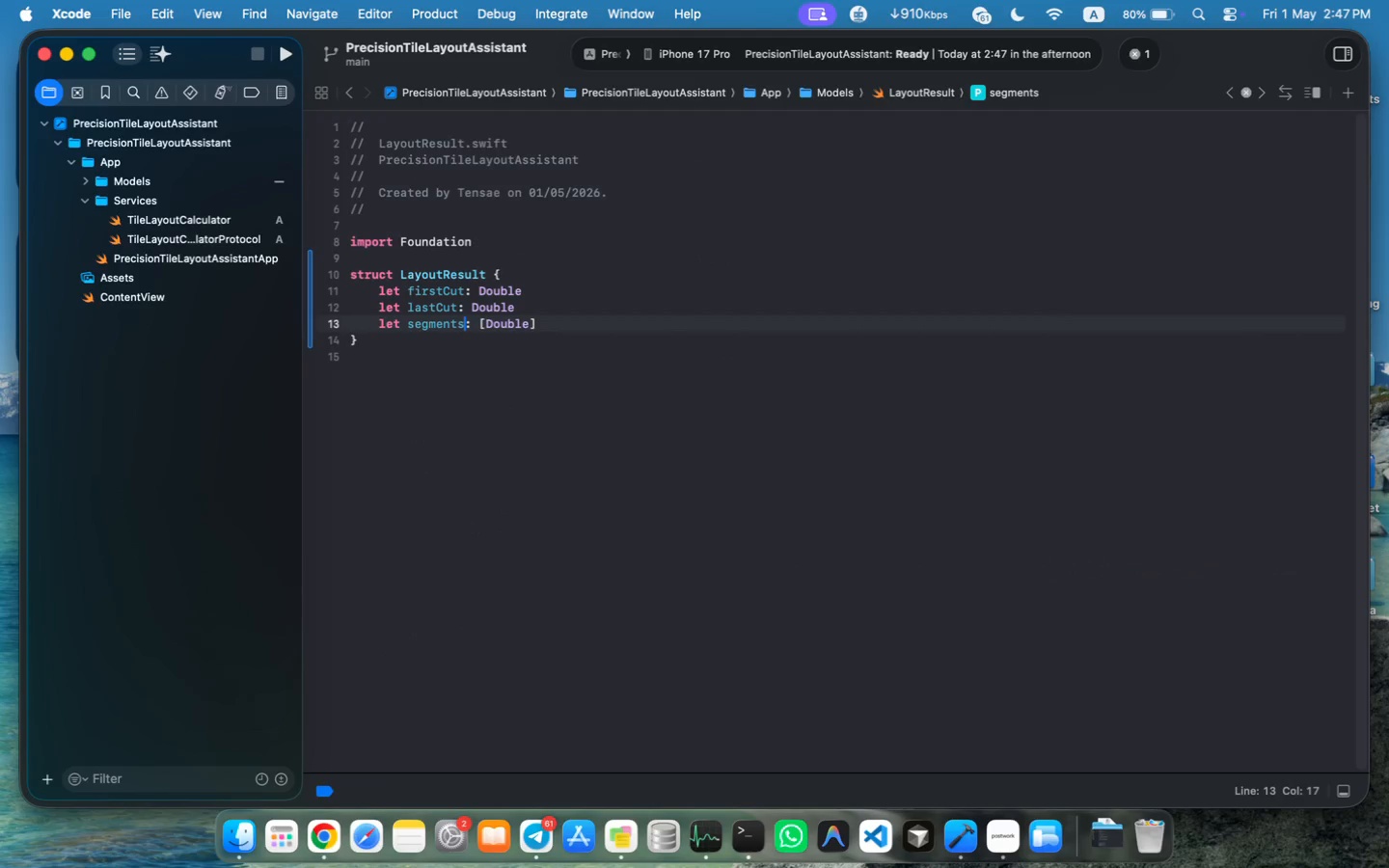 
key(Meta+S)
 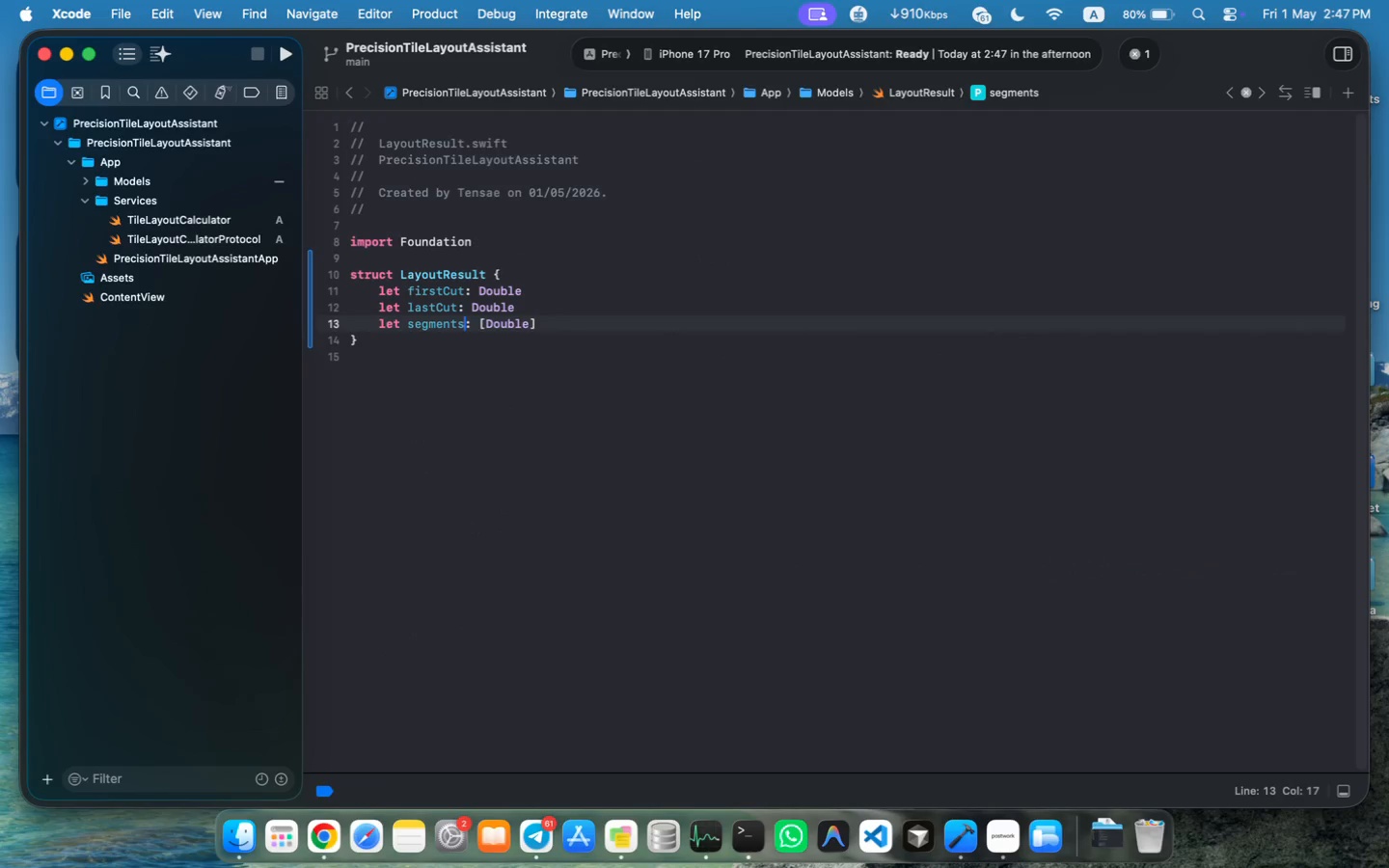 
key(Meta+S)
 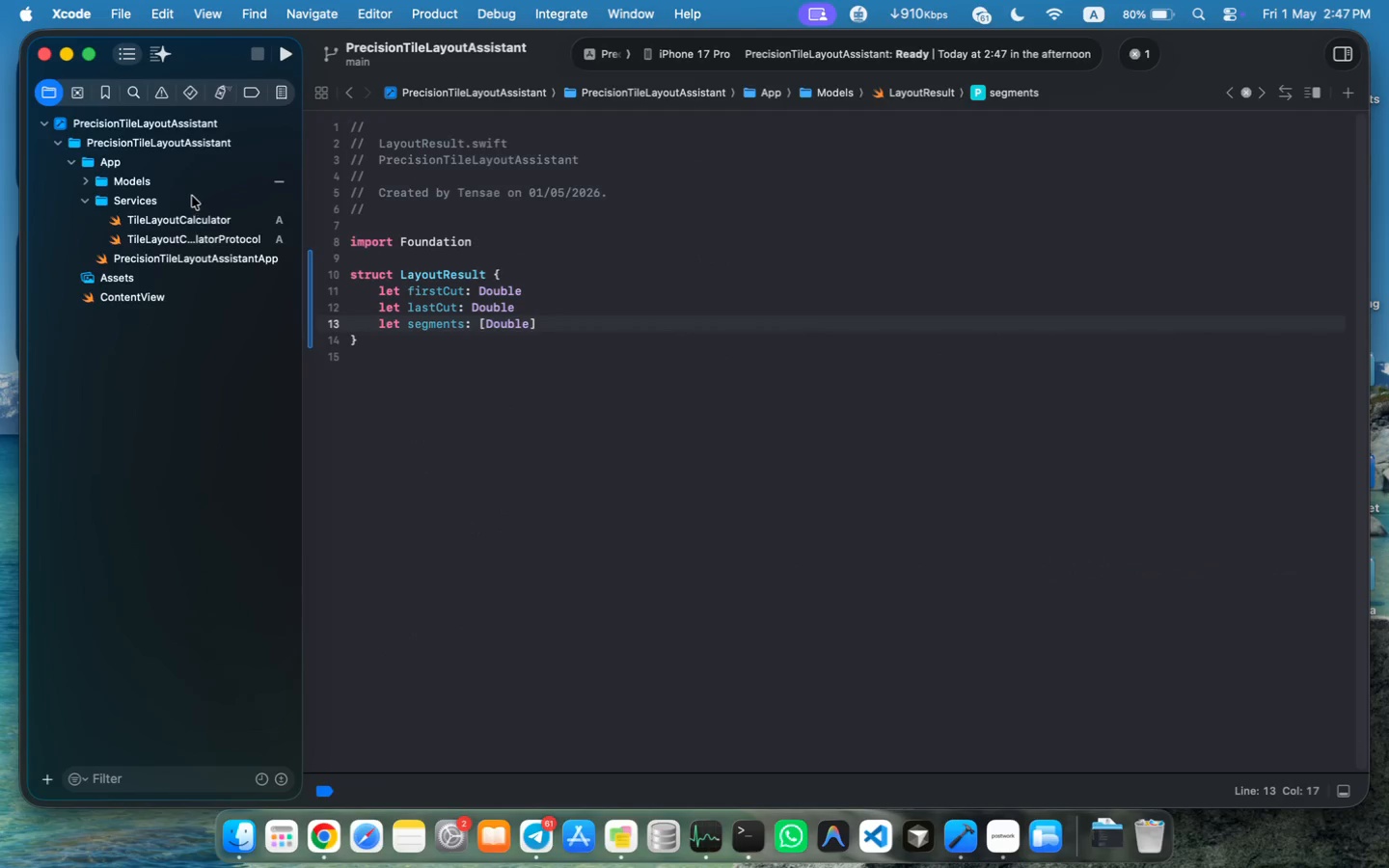 
left_click([192, 219])
 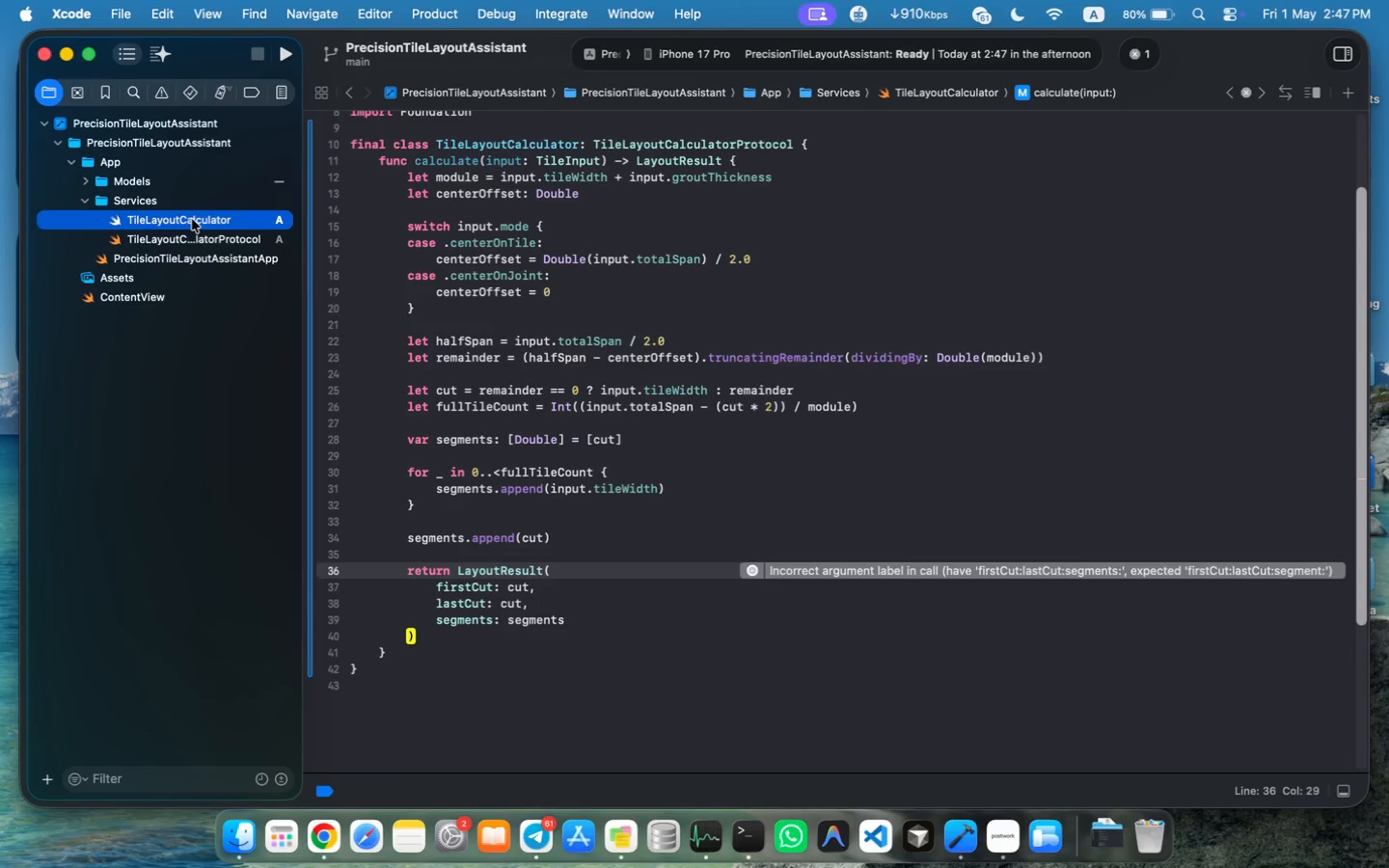 
left_click([642, 651])
 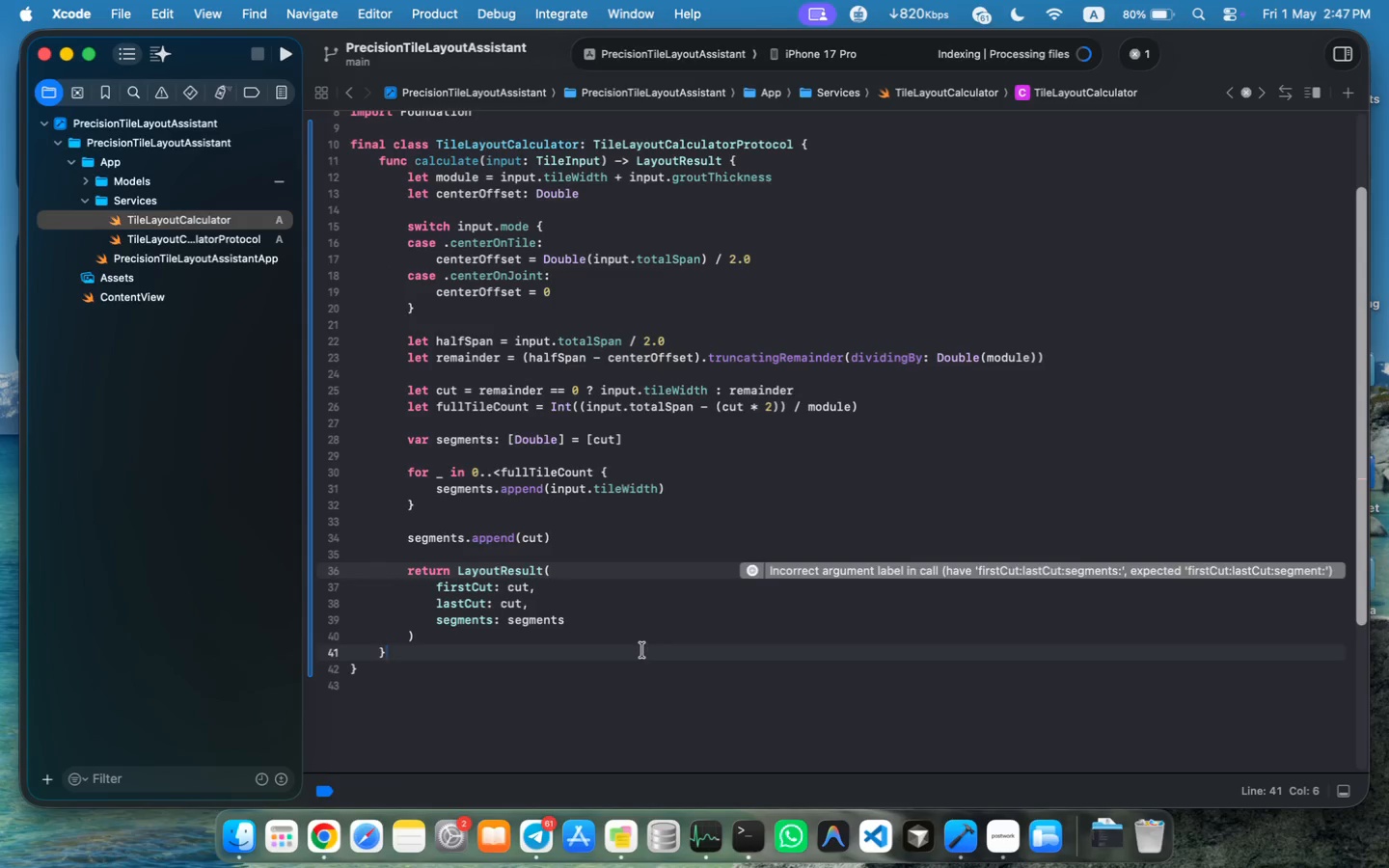 
key(Meta+S)
 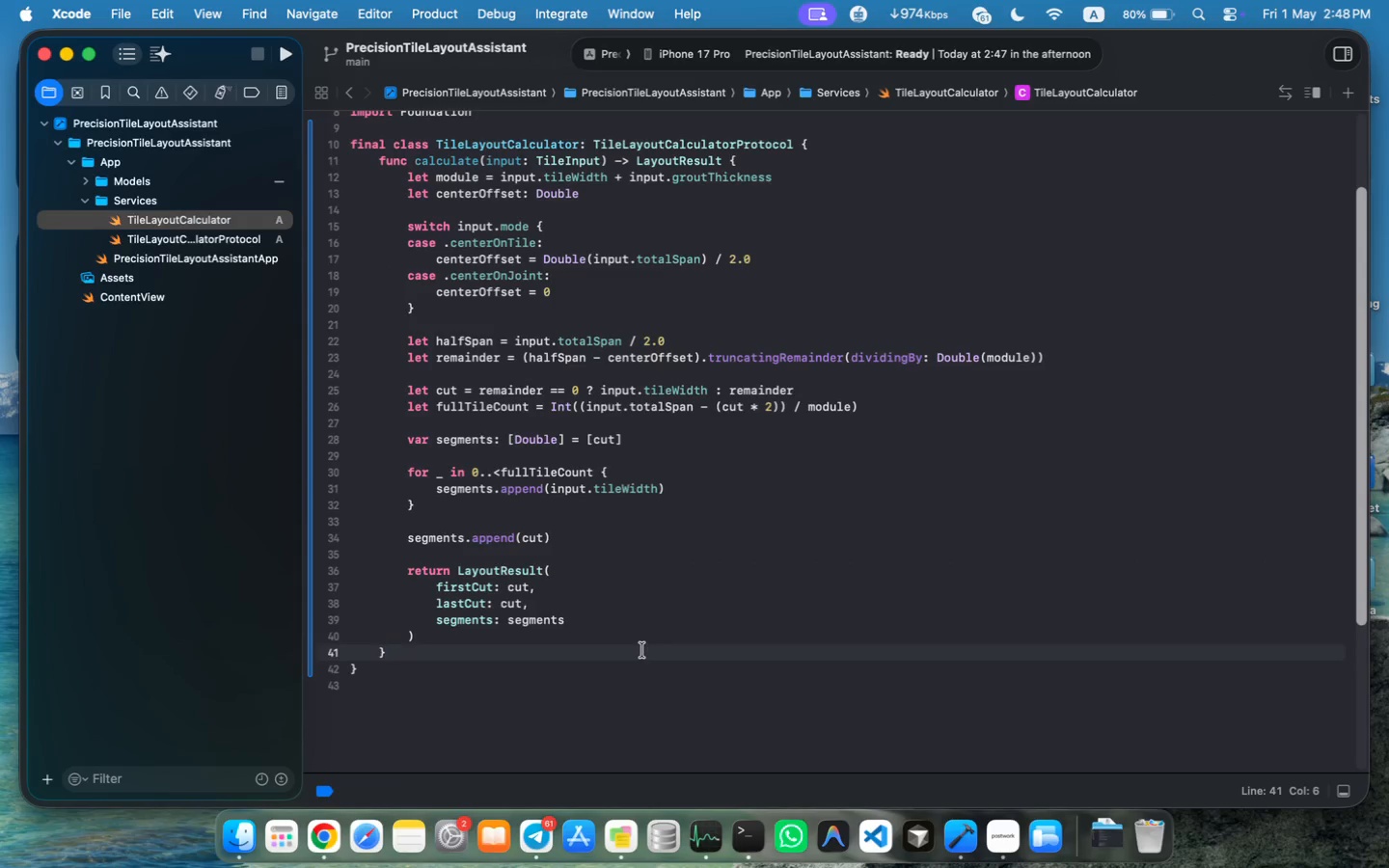 
wait(10.24)
 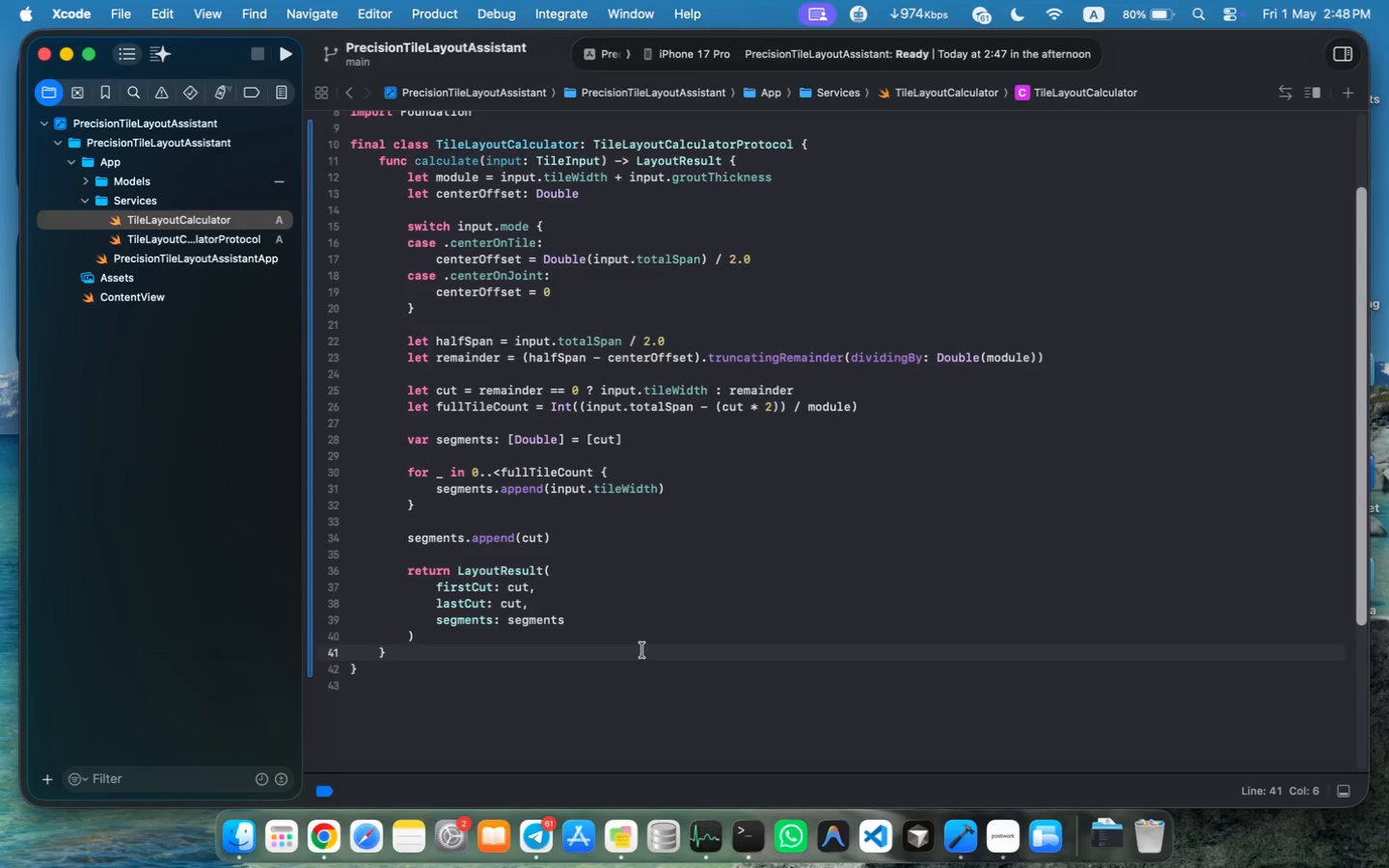 
left_click([89, 203])
 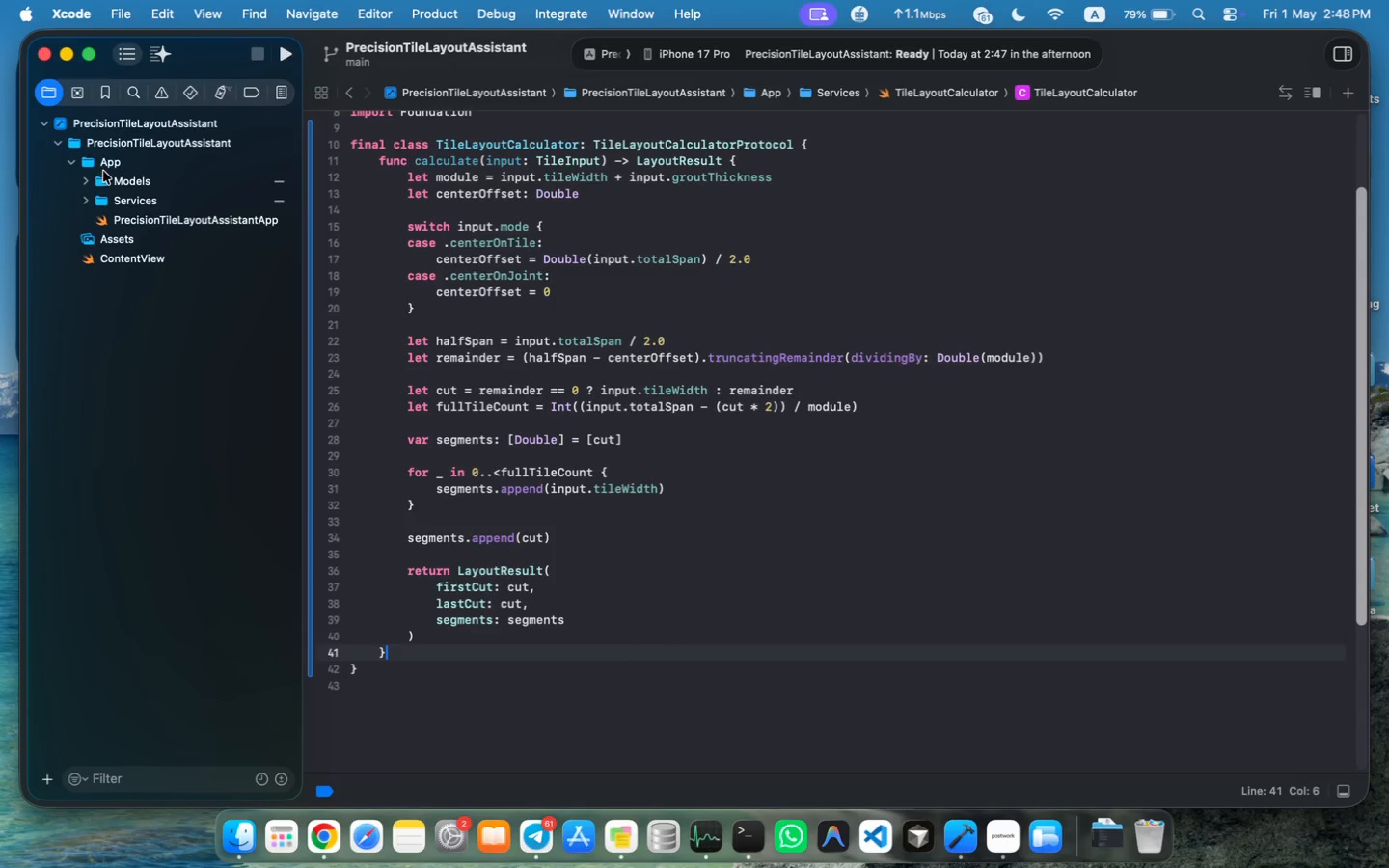 
right_click([105, 167])
 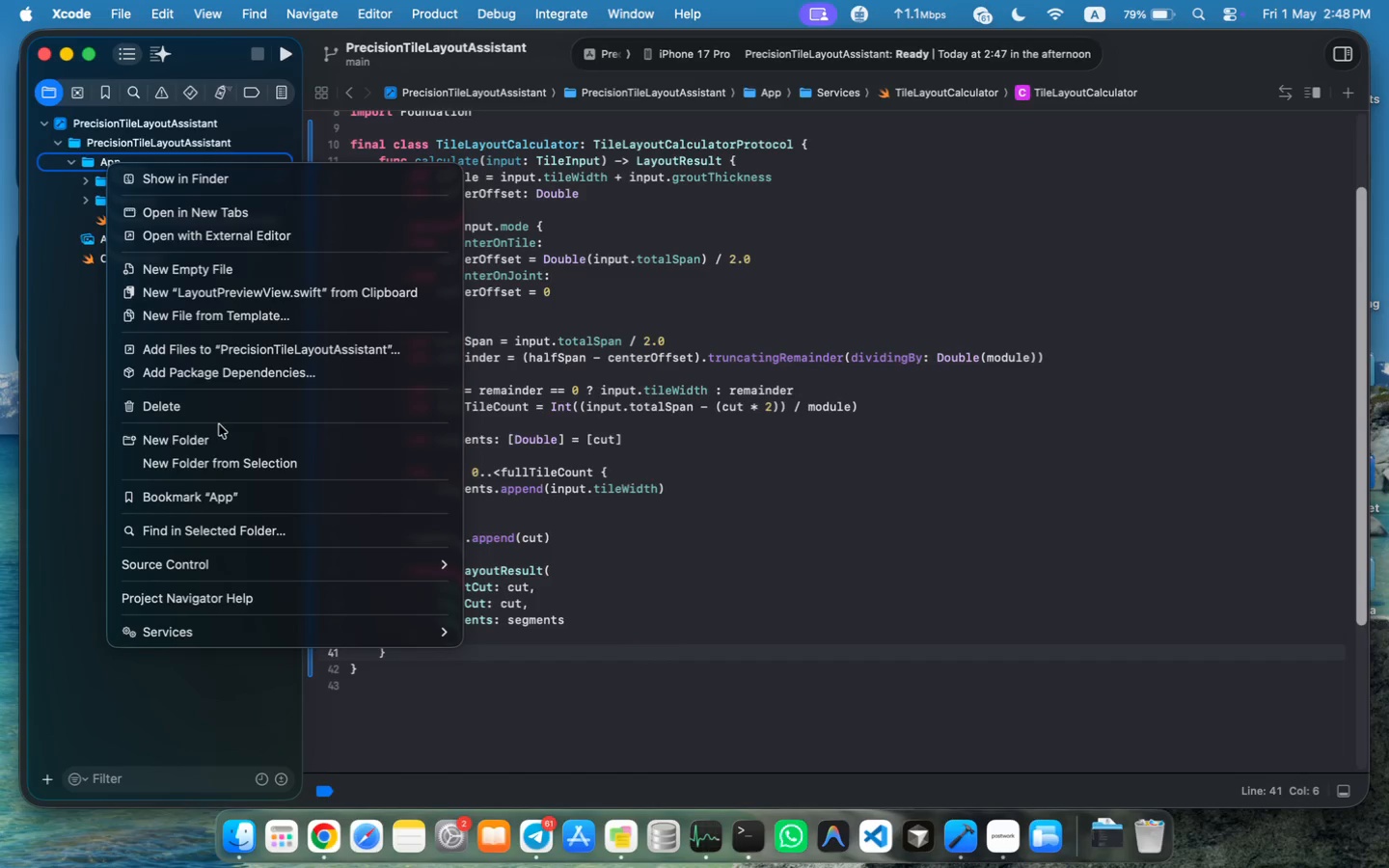 
left_click([222, 436])
 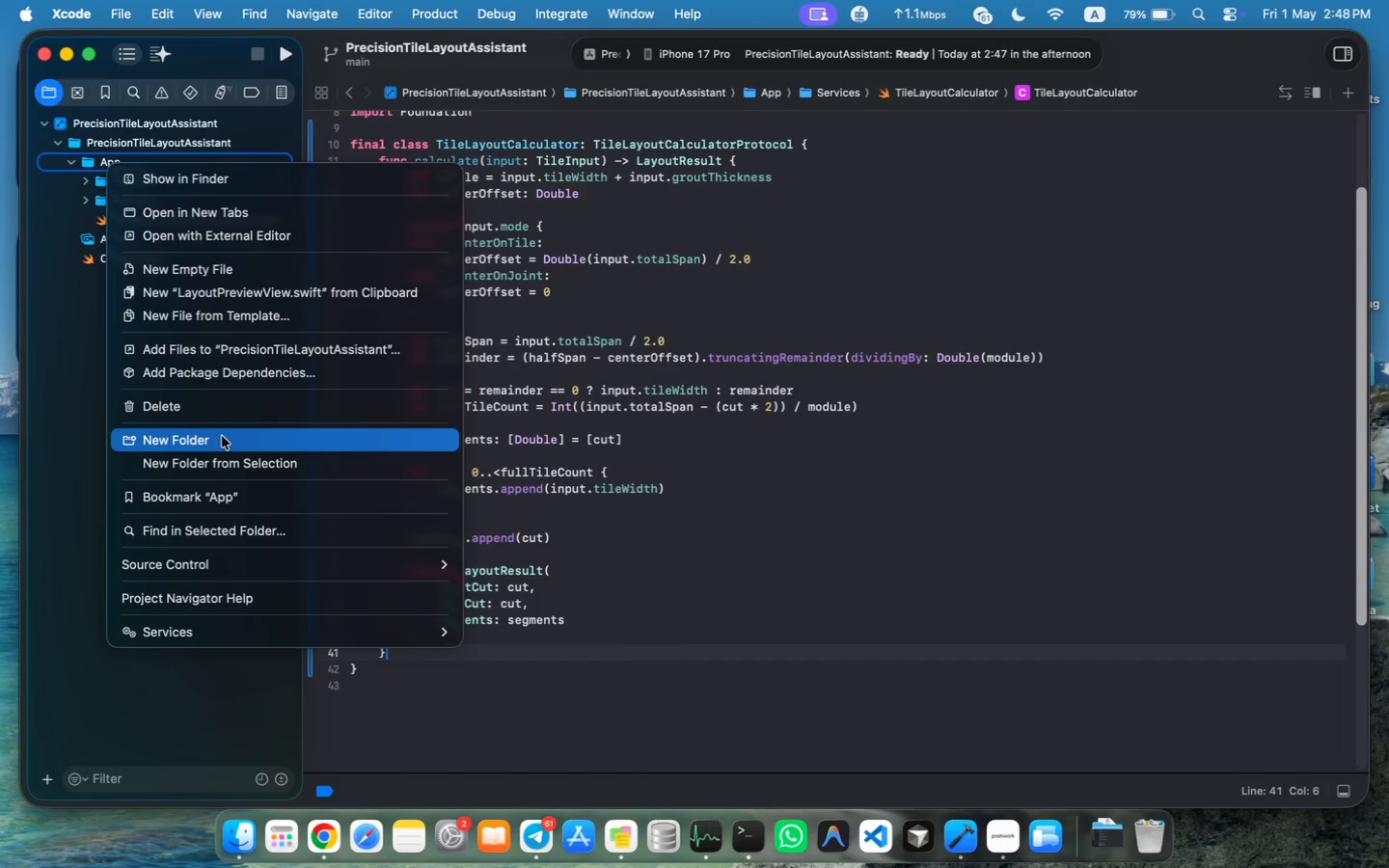 
type(ViewModel)
 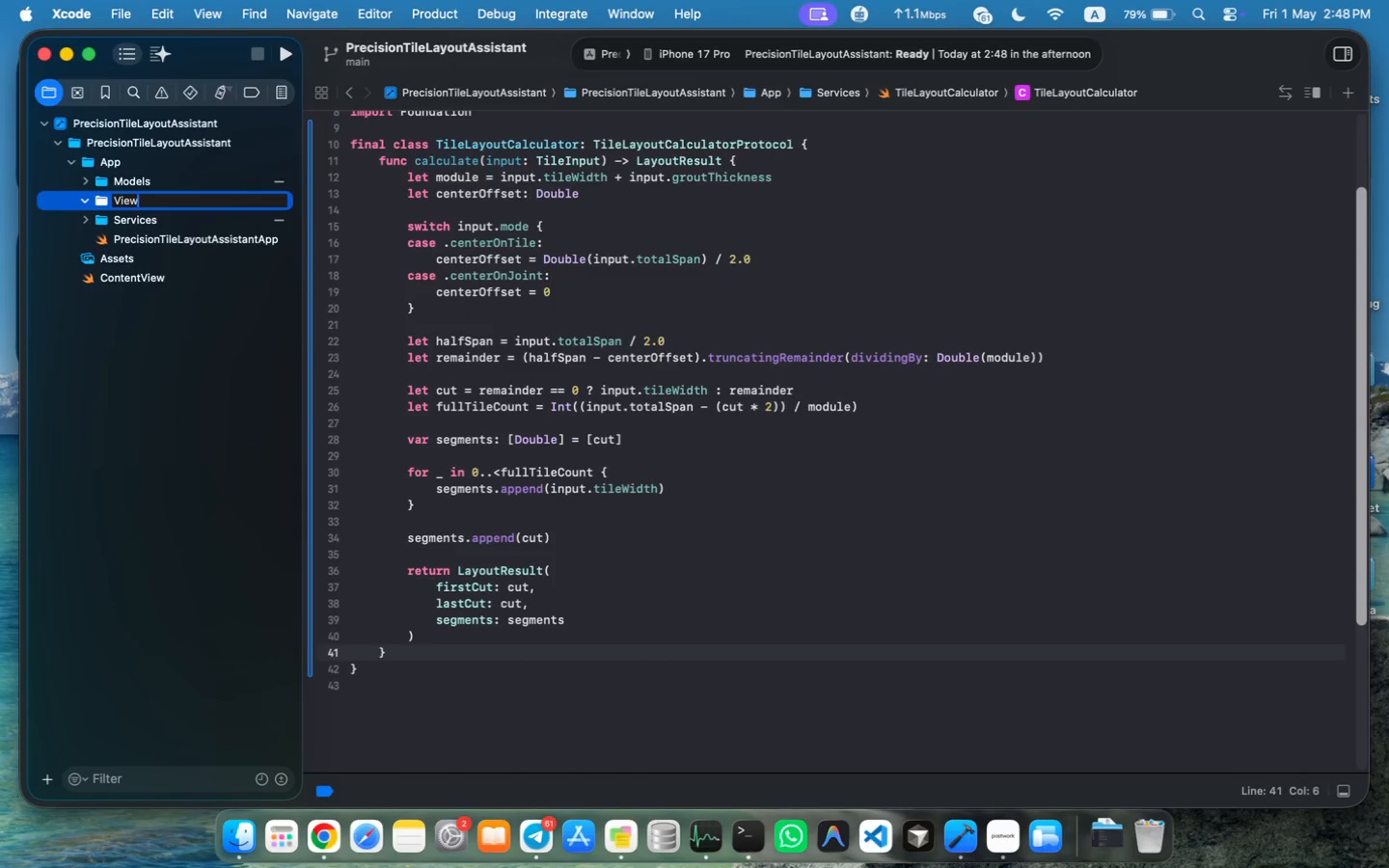 
key(Enter)
 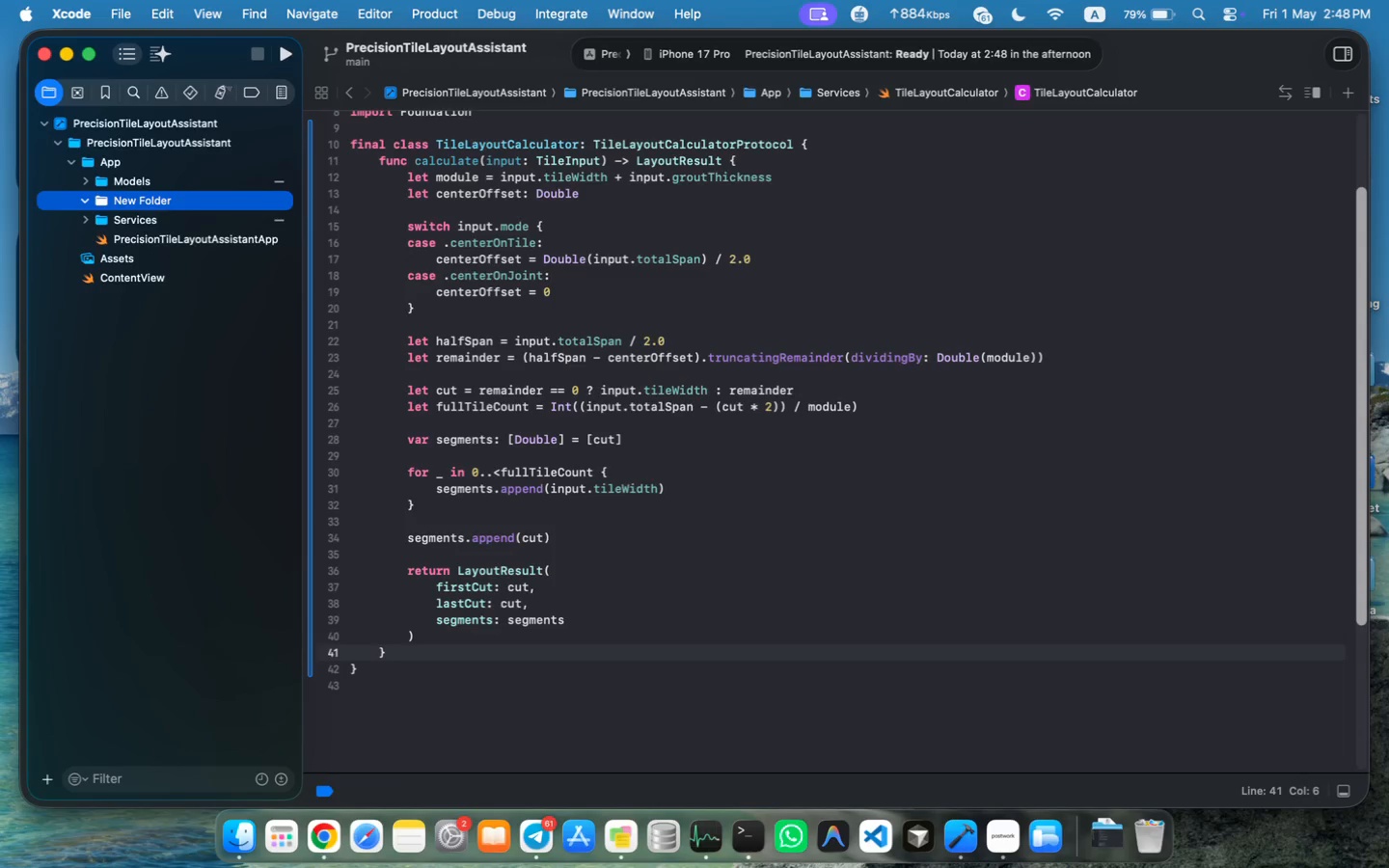 
key(Meta+N)
 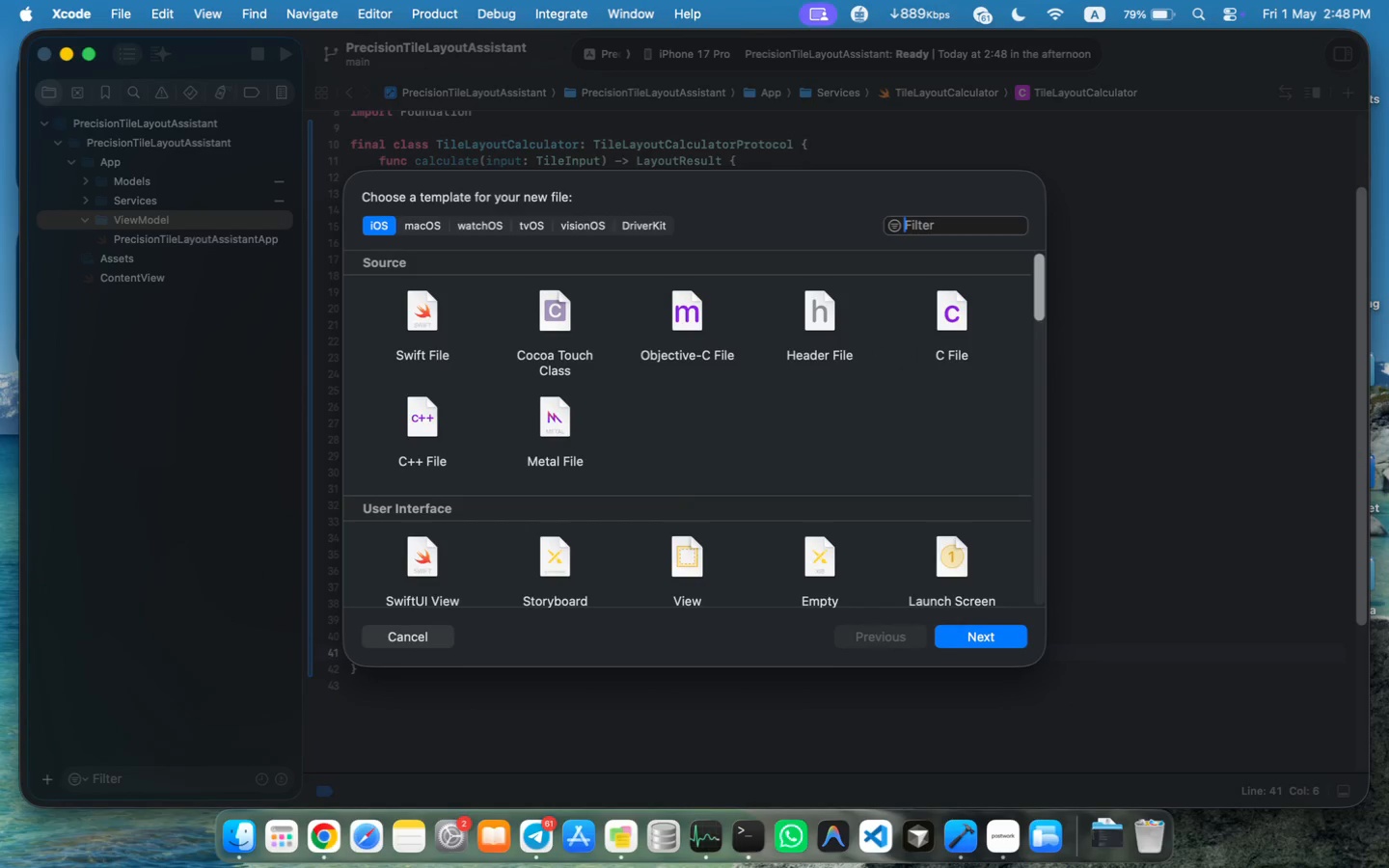 
type(Tile)
key(Backspace)
key(Backspace)
key(Backspace)
key(Backspace)
 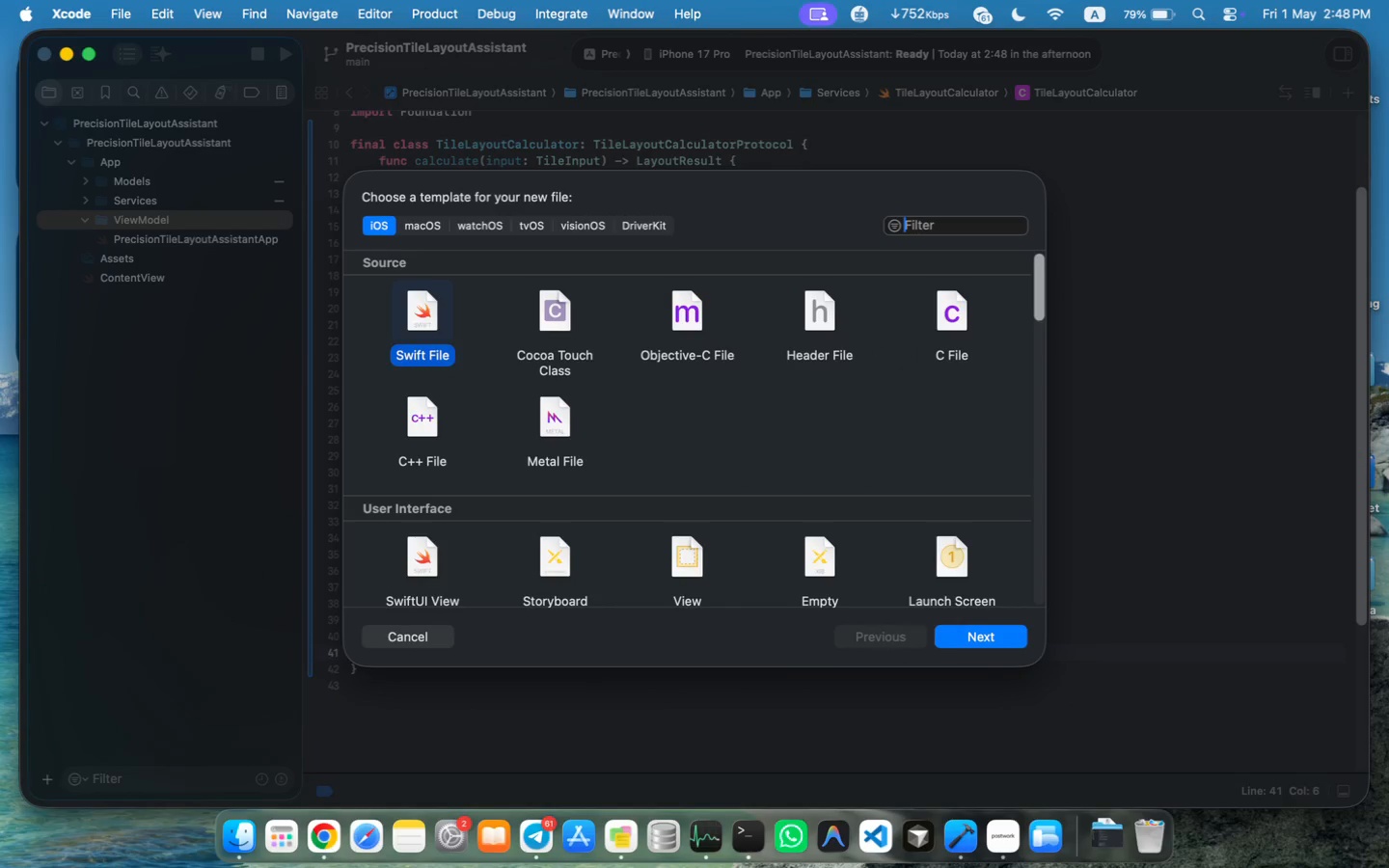 
left_click([386, 313])
 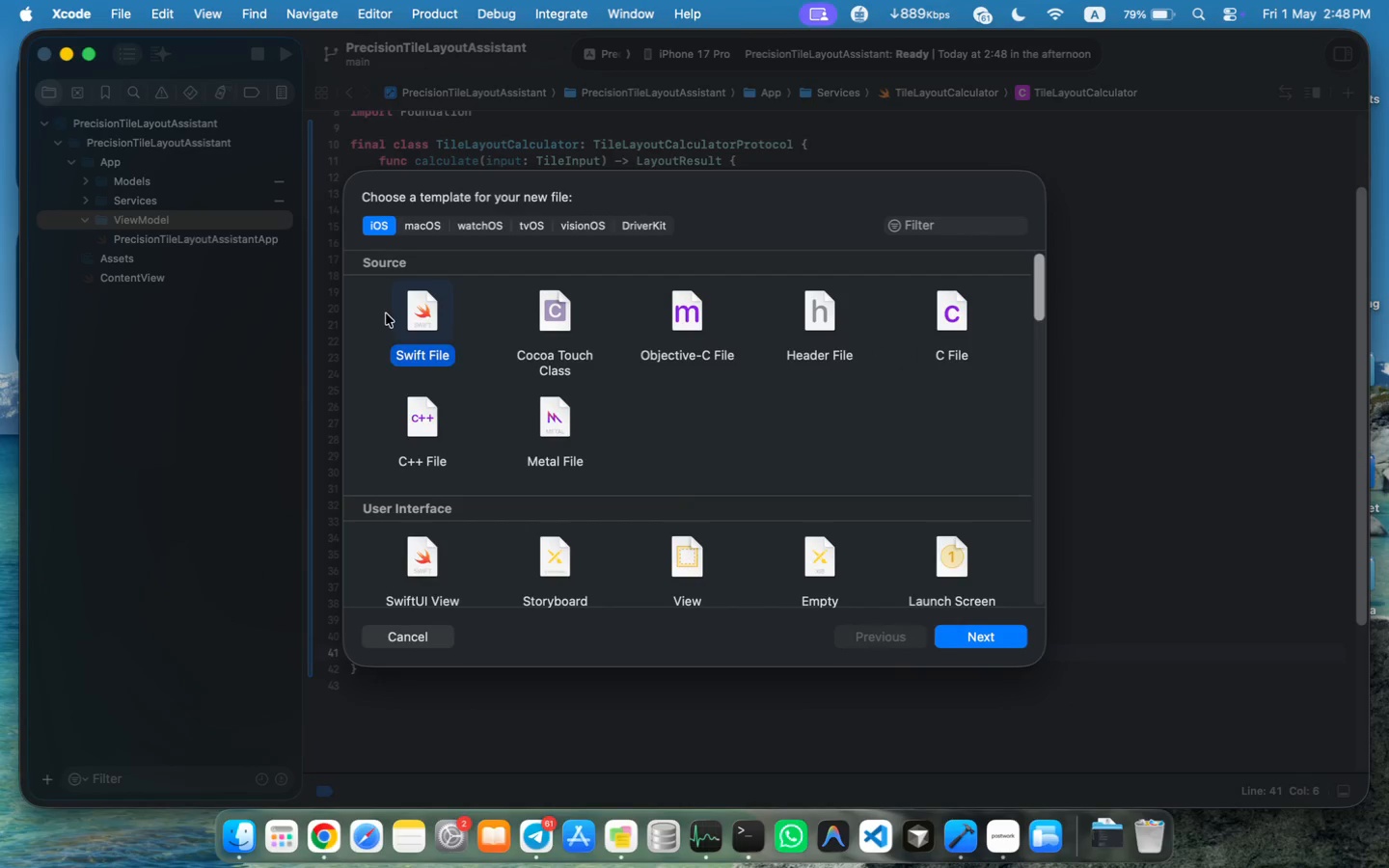 
key(BracketRight)
 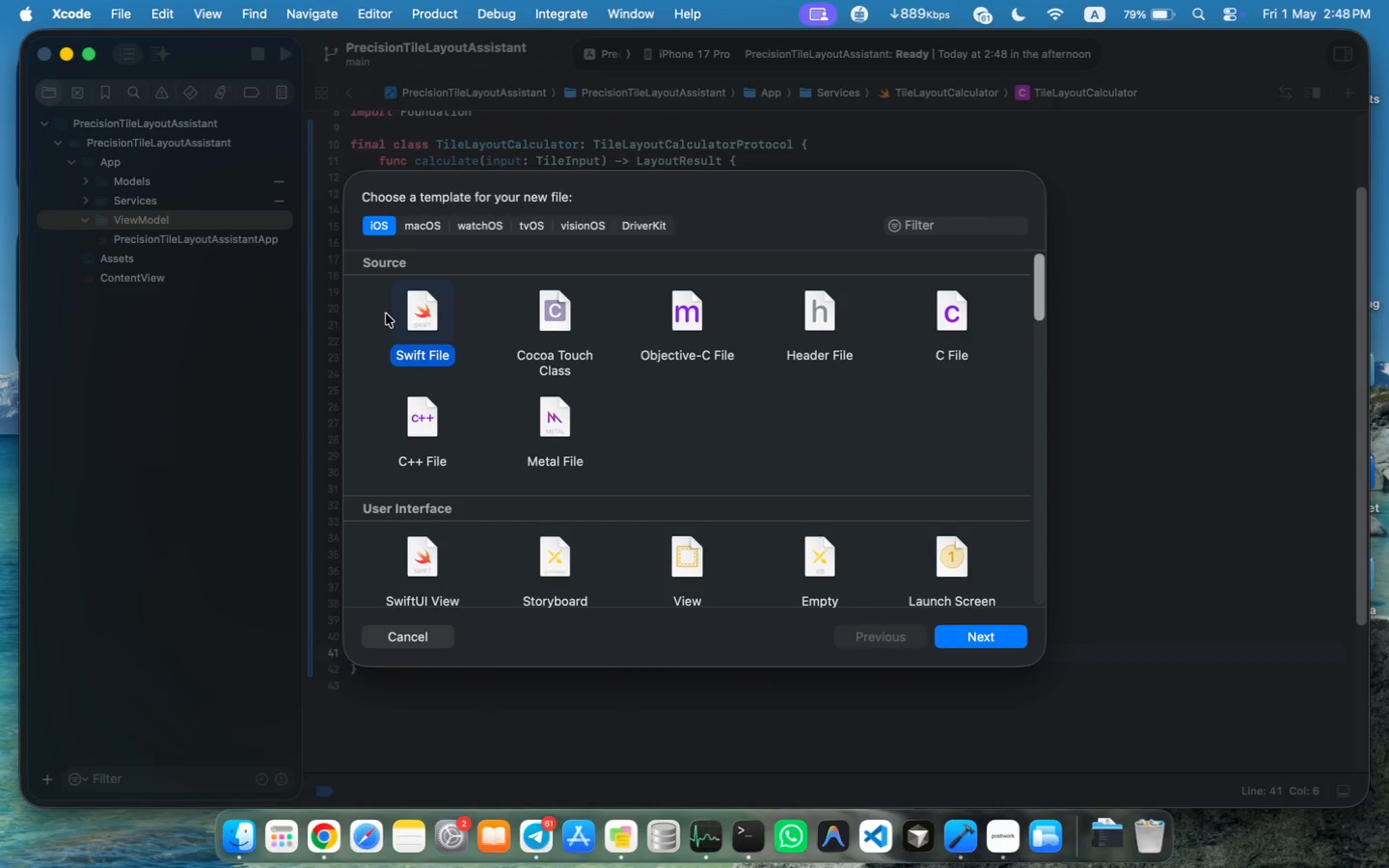 
key(Enter)
 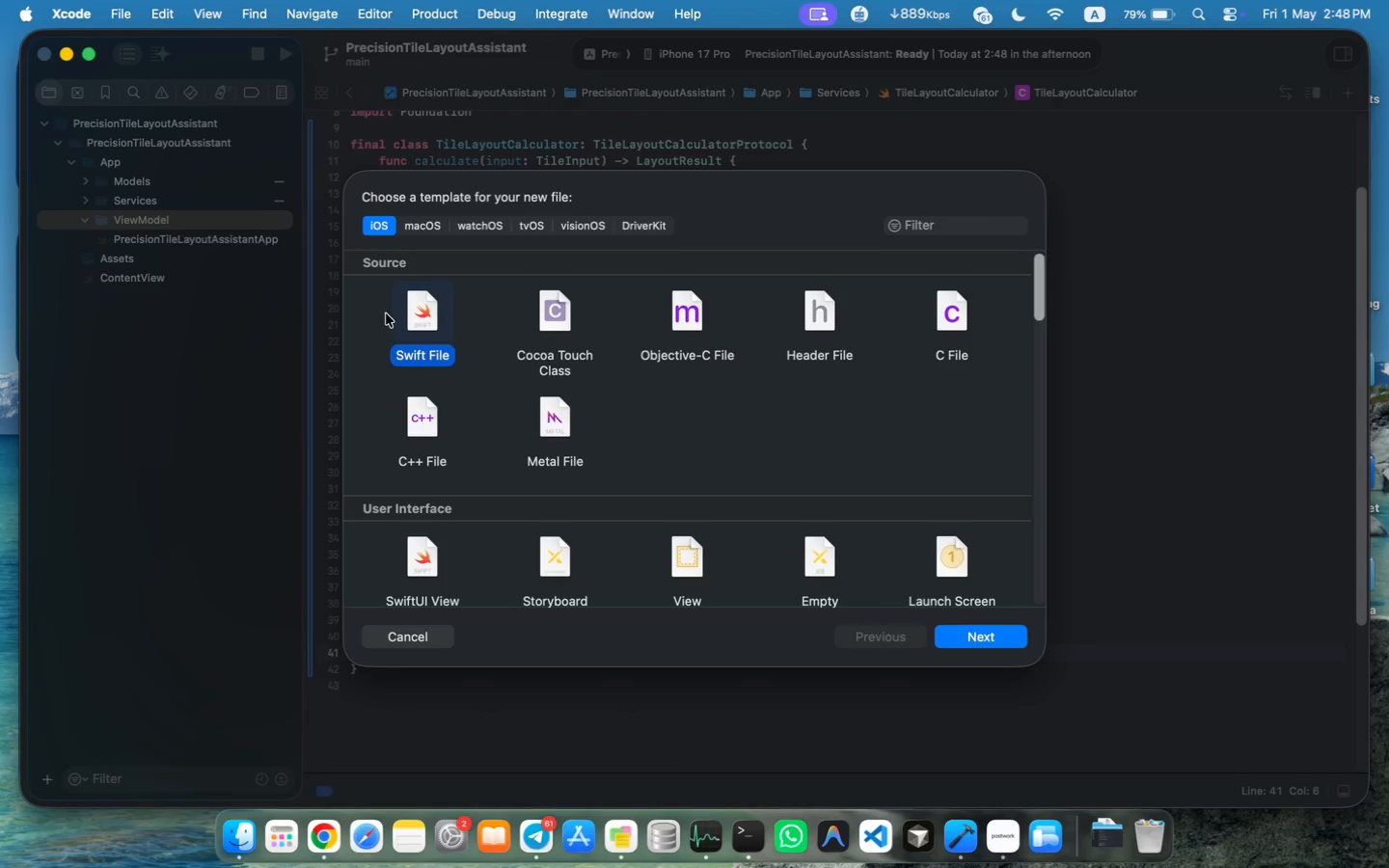 
type(TIle)
key(Backspace)
key(Backspace)
key(Backspace)
type(ileLayoutViewModel)
 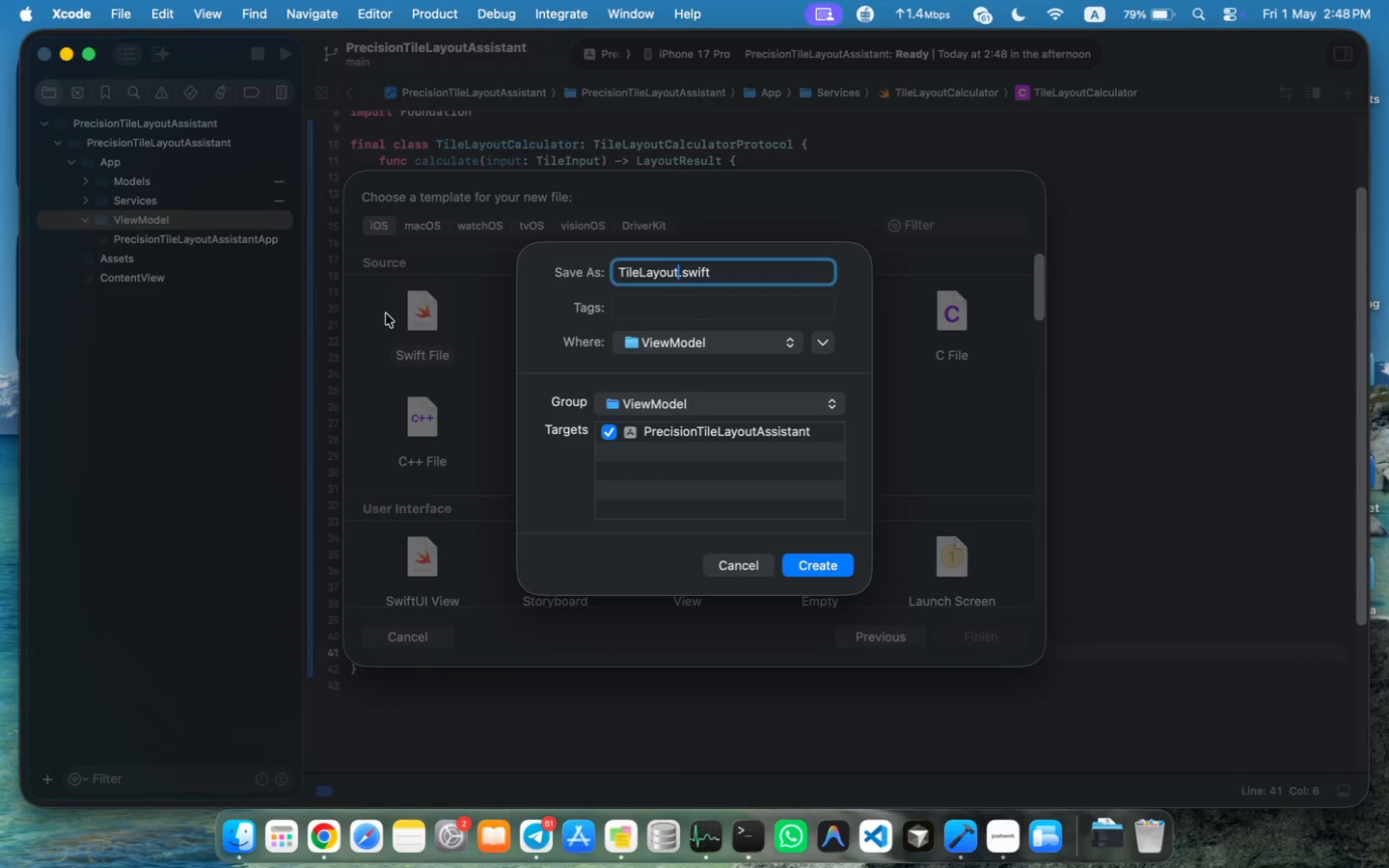 
key(Enter)
 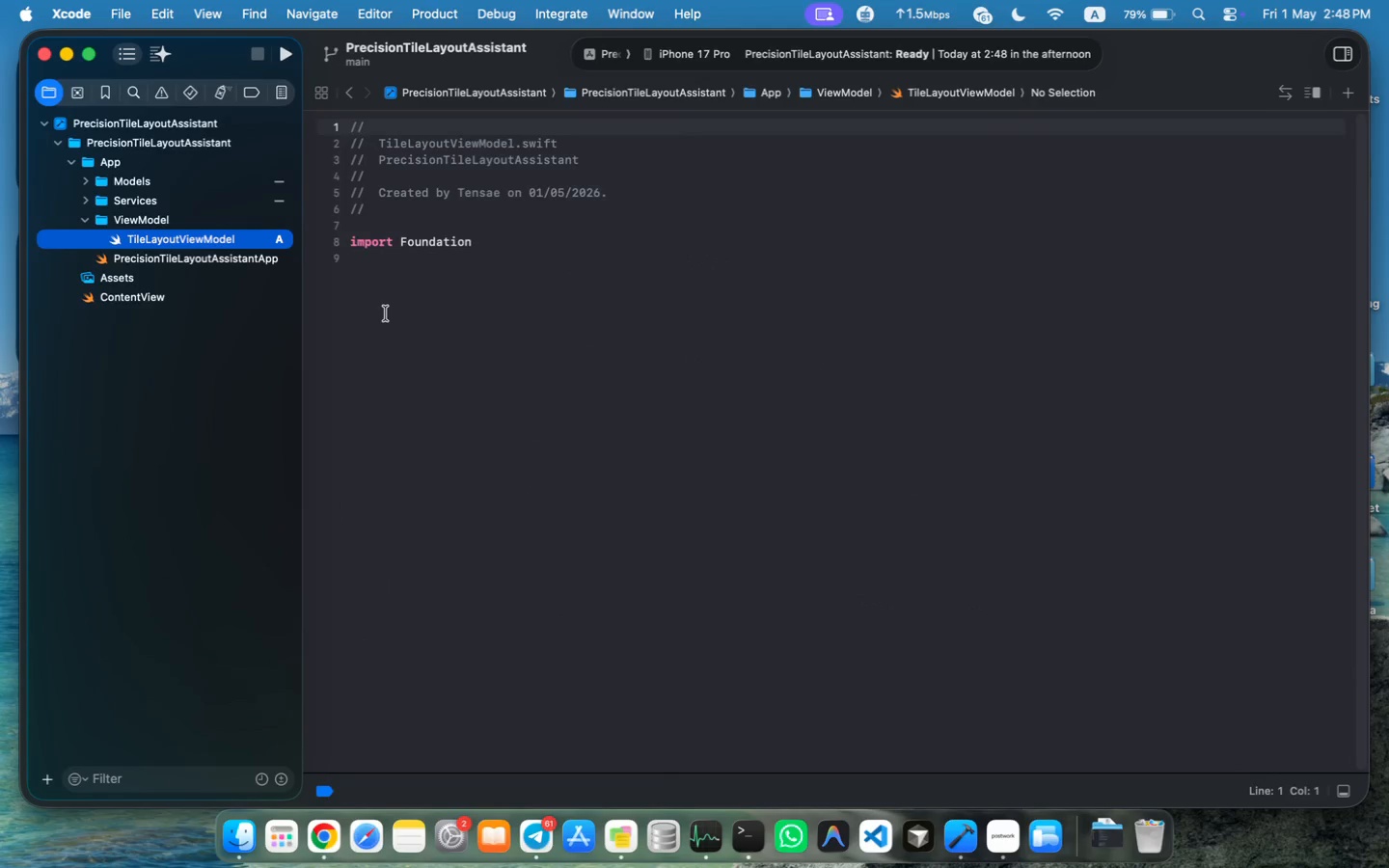 
left_click([396, 312])
 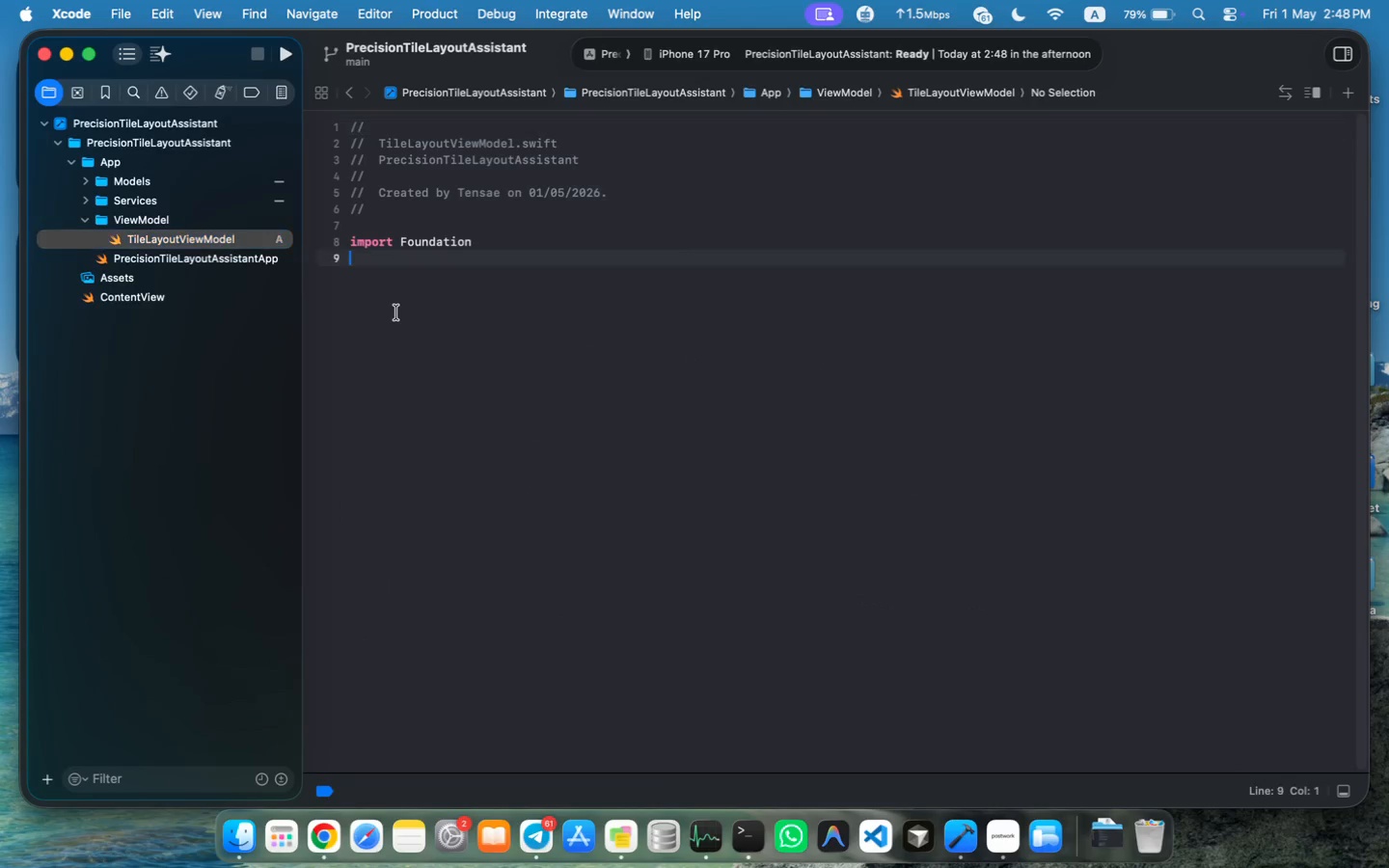 
type(import SwiftI)
key(Tab)
 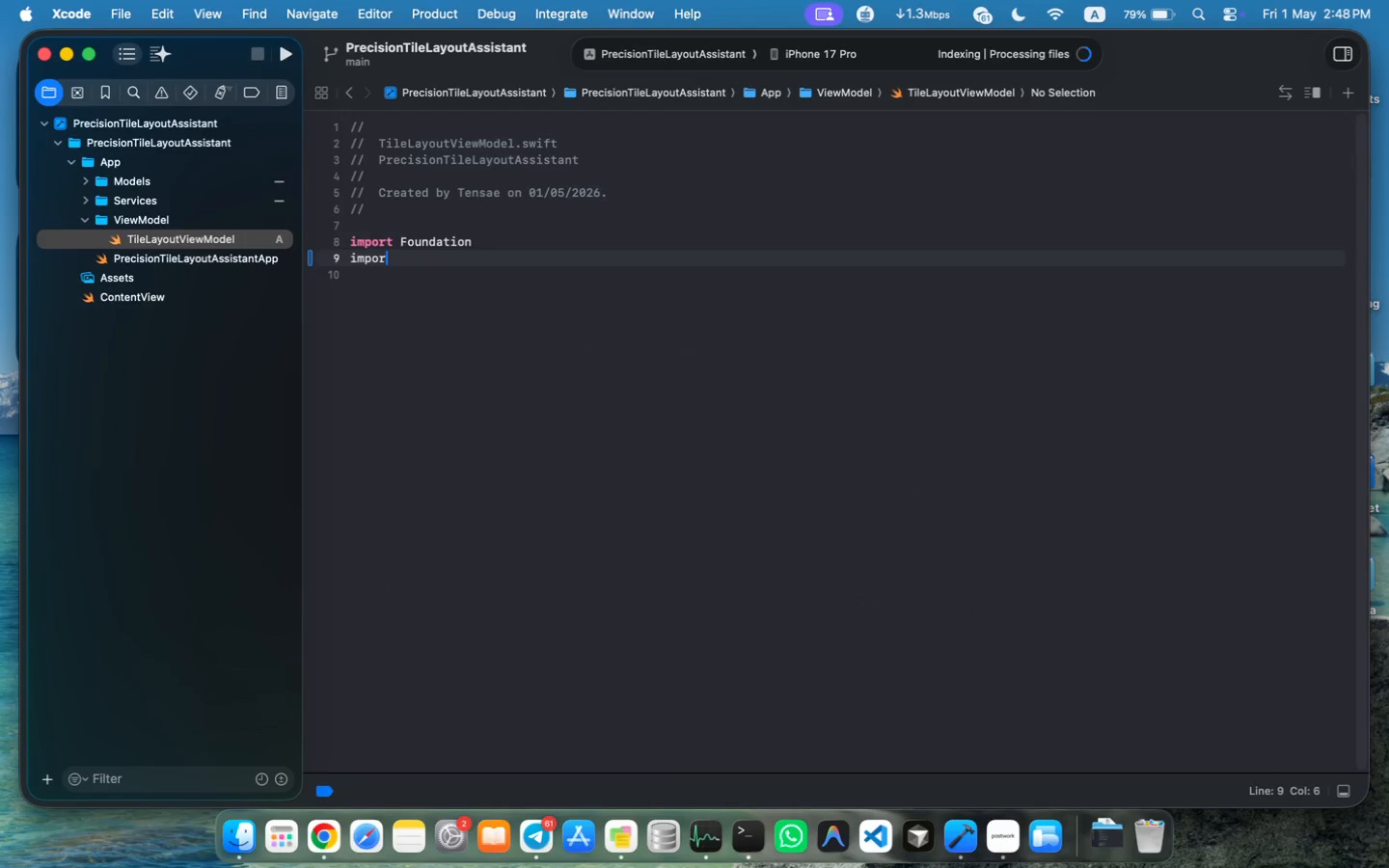 
key(Enter)
 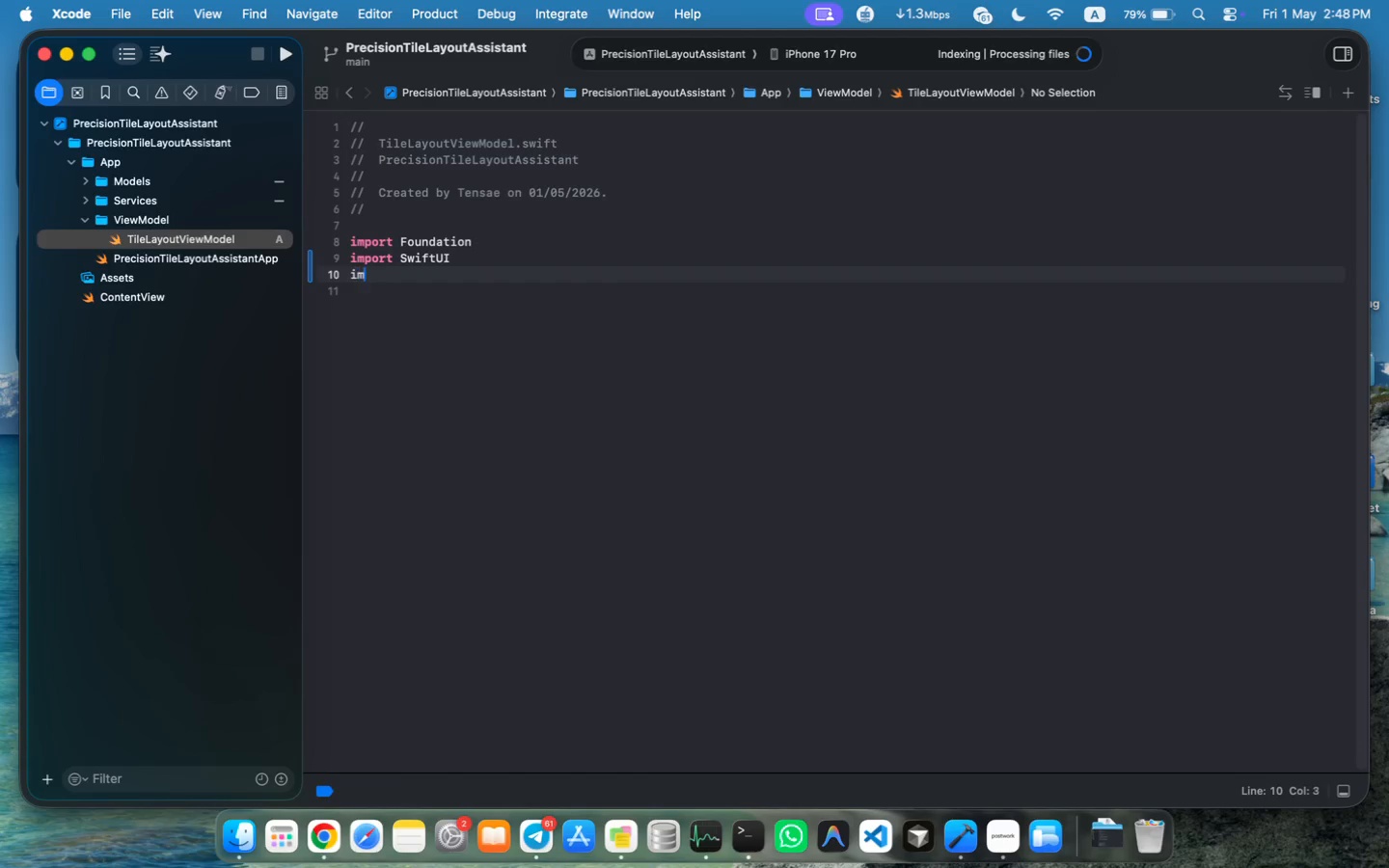 
type(imprt)
key(Backspace)
key(Backspace)
key(Backspace)
key(Backspace)
key(Backspace)
key(Backspace)
 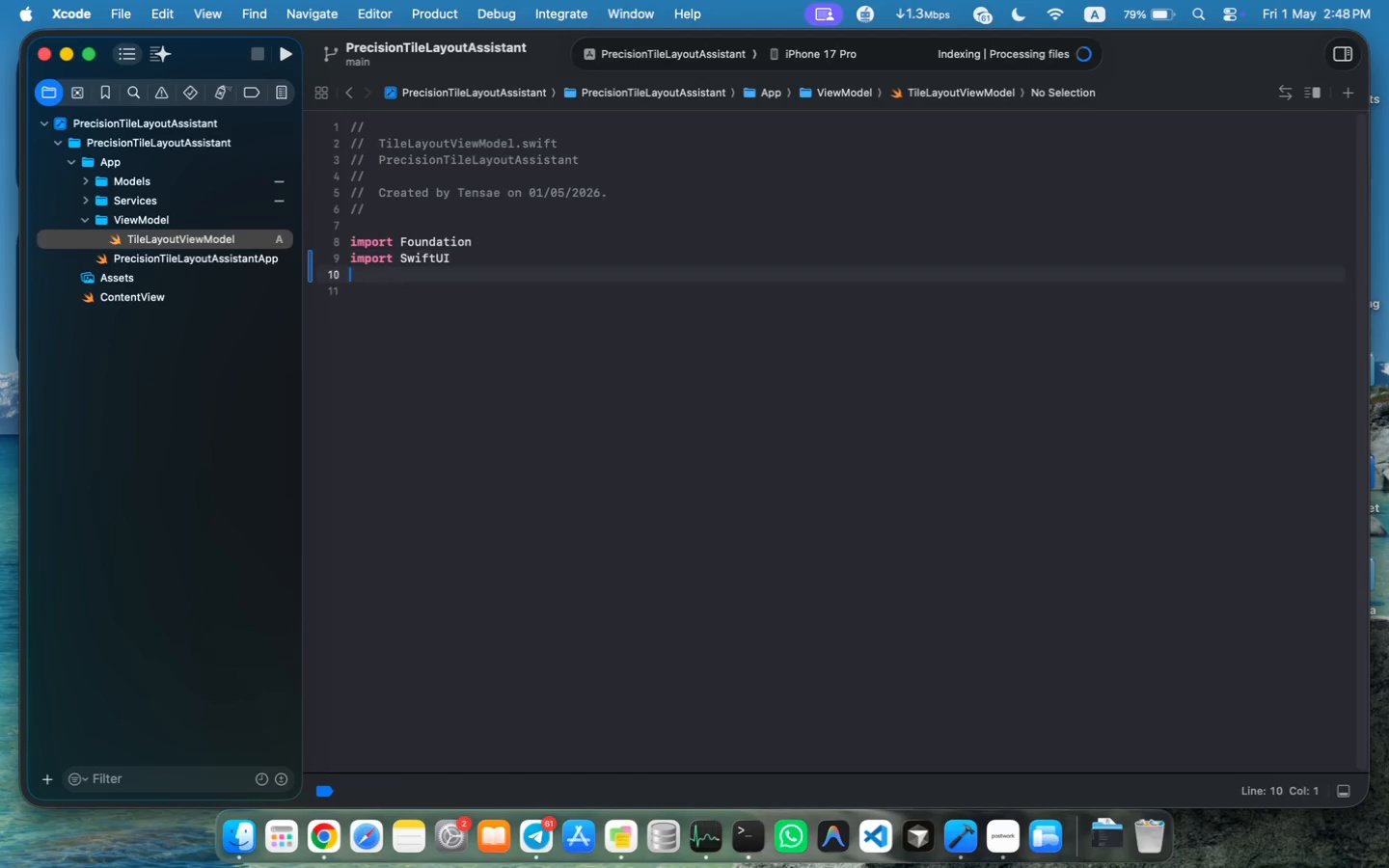 
key(Meta+ArrowLeft)
 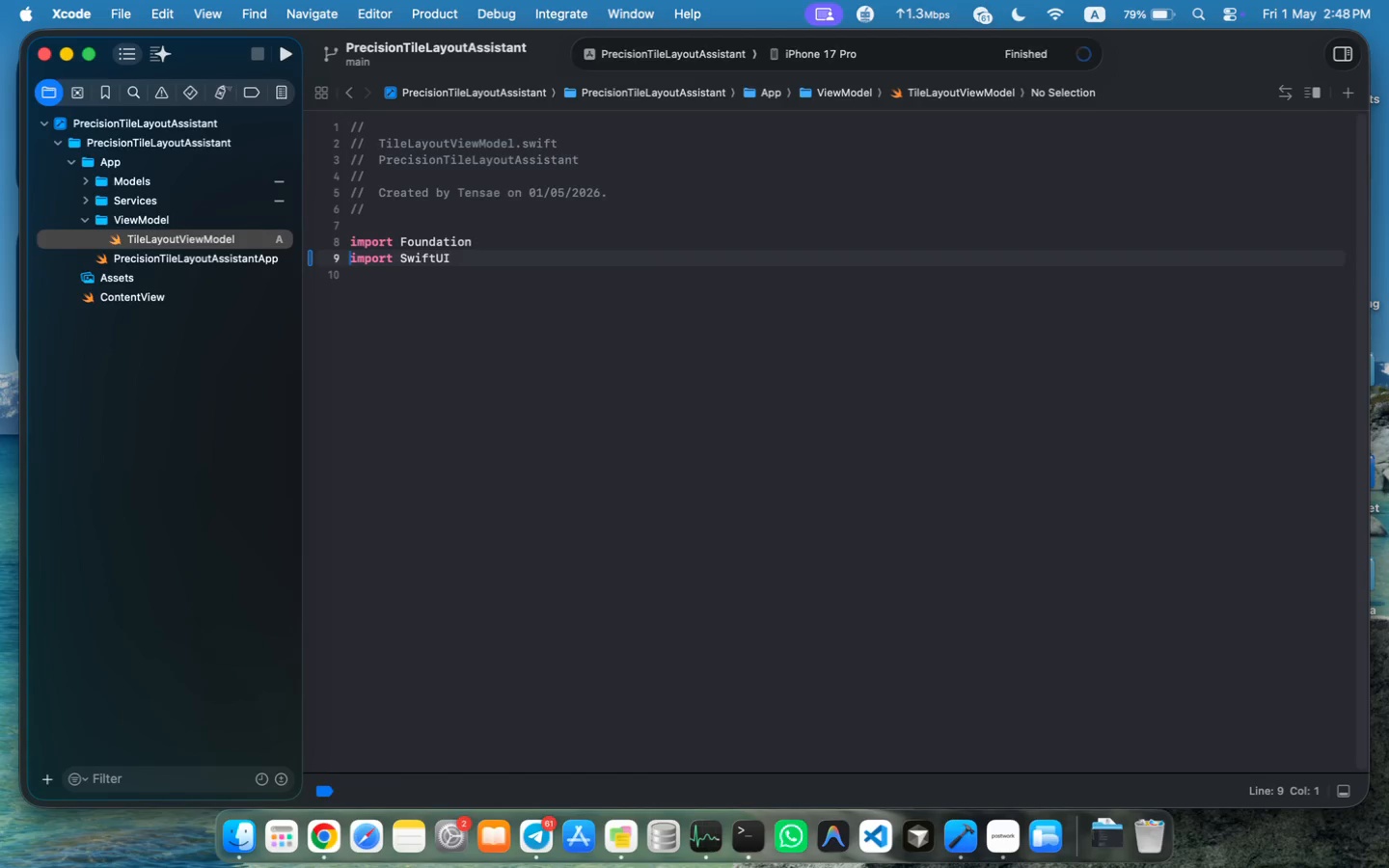 
key(Enter)
 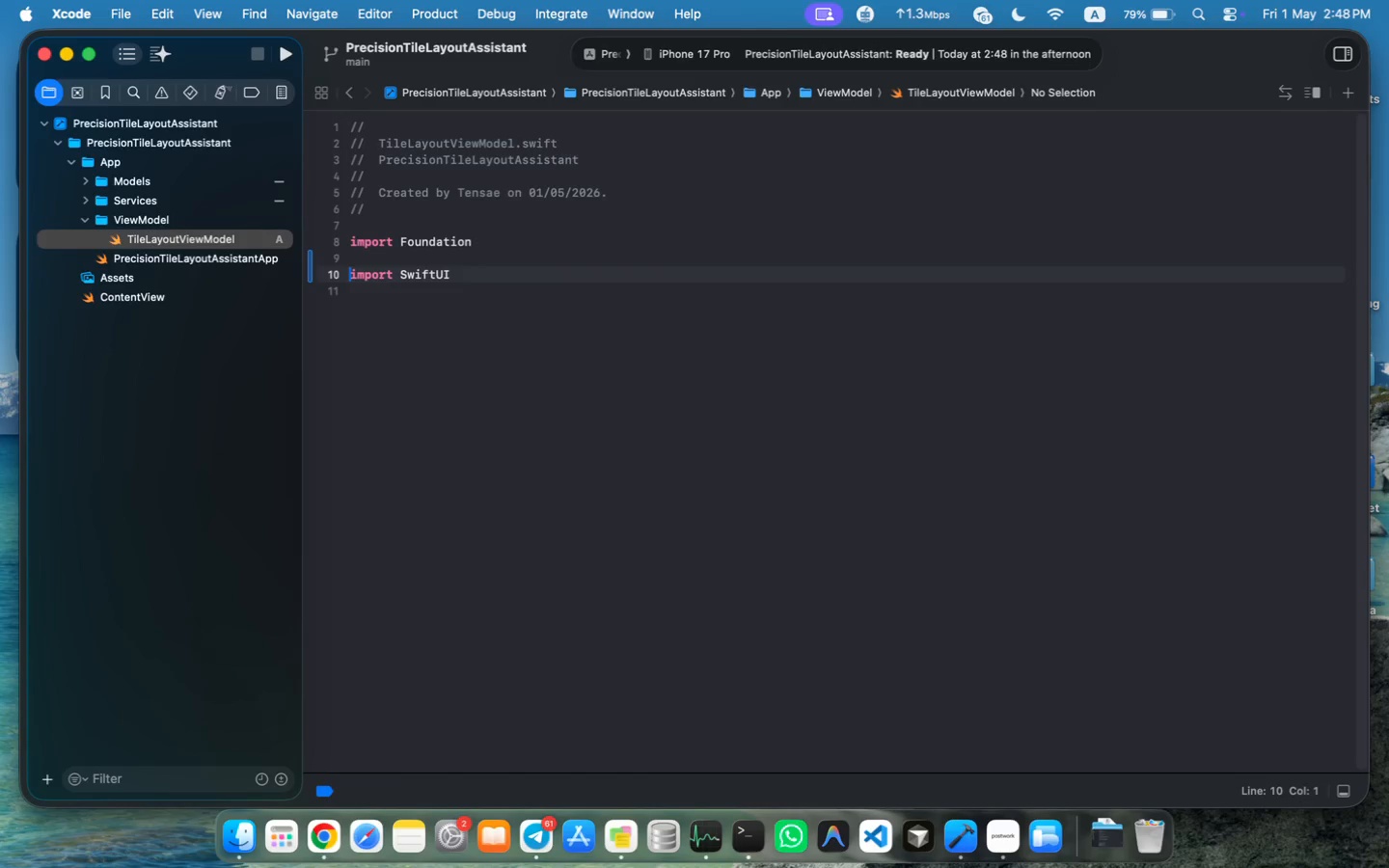 
key(ArrowUp)
 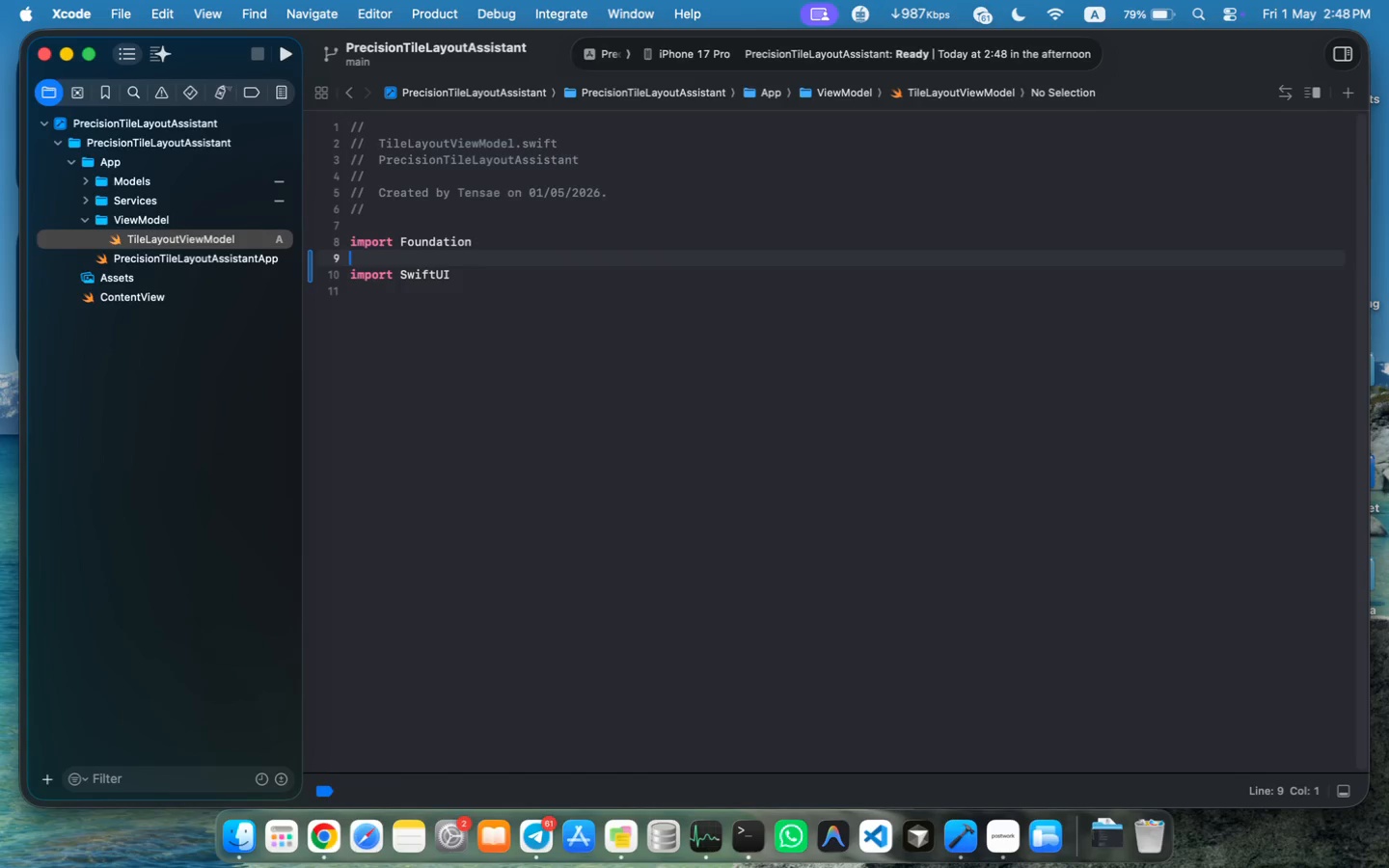 
wait(7.05)
 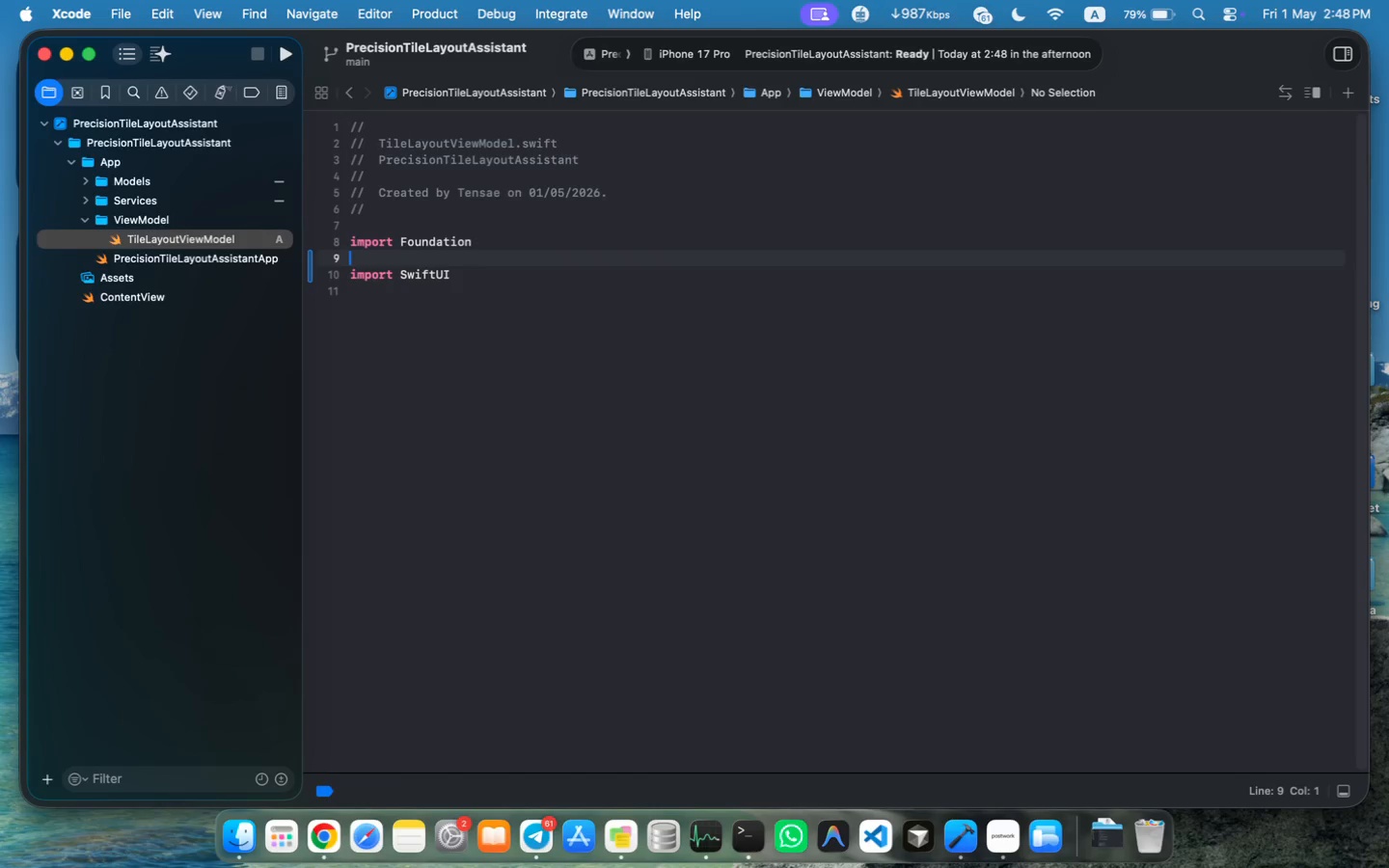 
type(import comp)
key(Backspace)
key(Tab)
 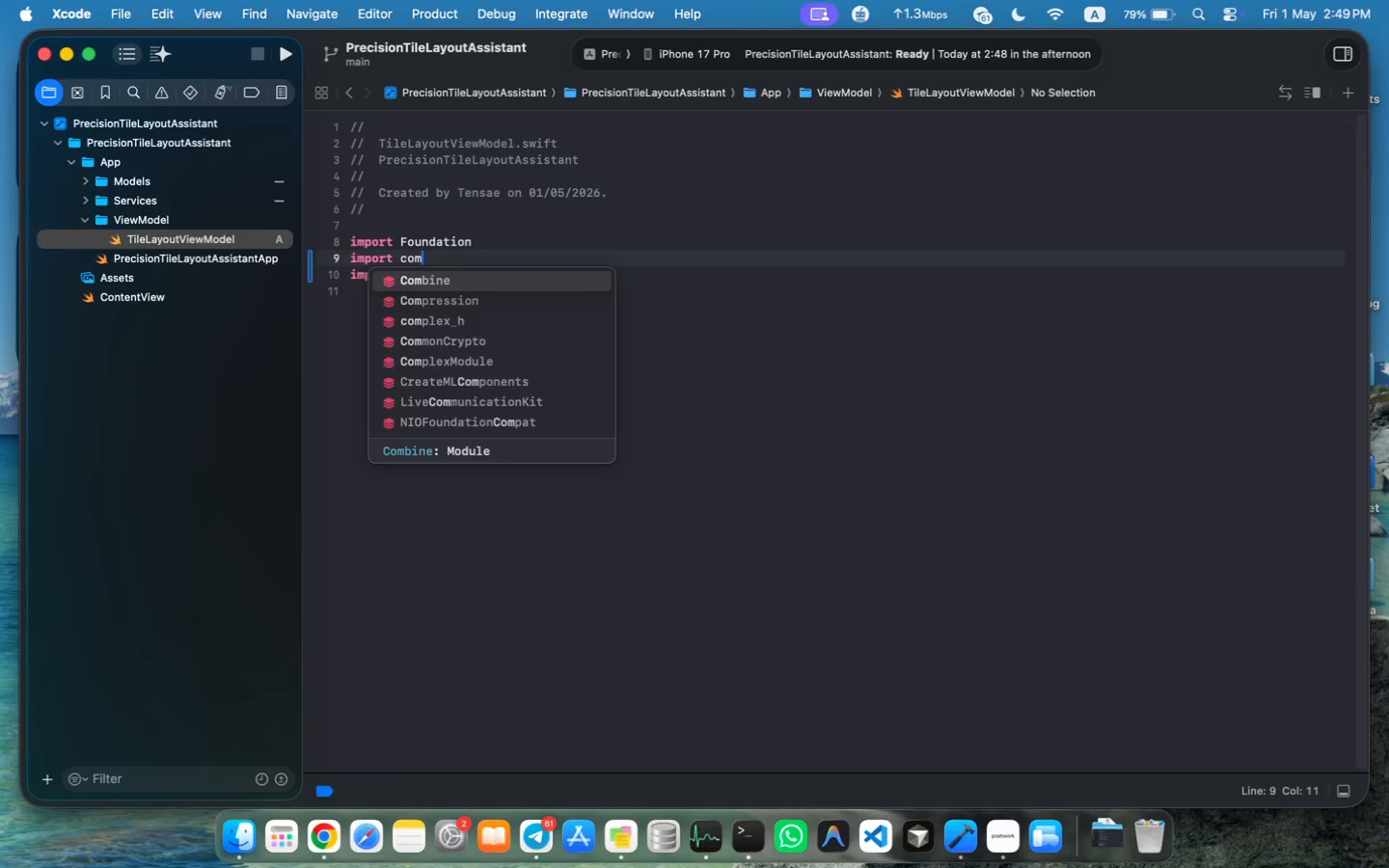 
key(ArrowDown)
 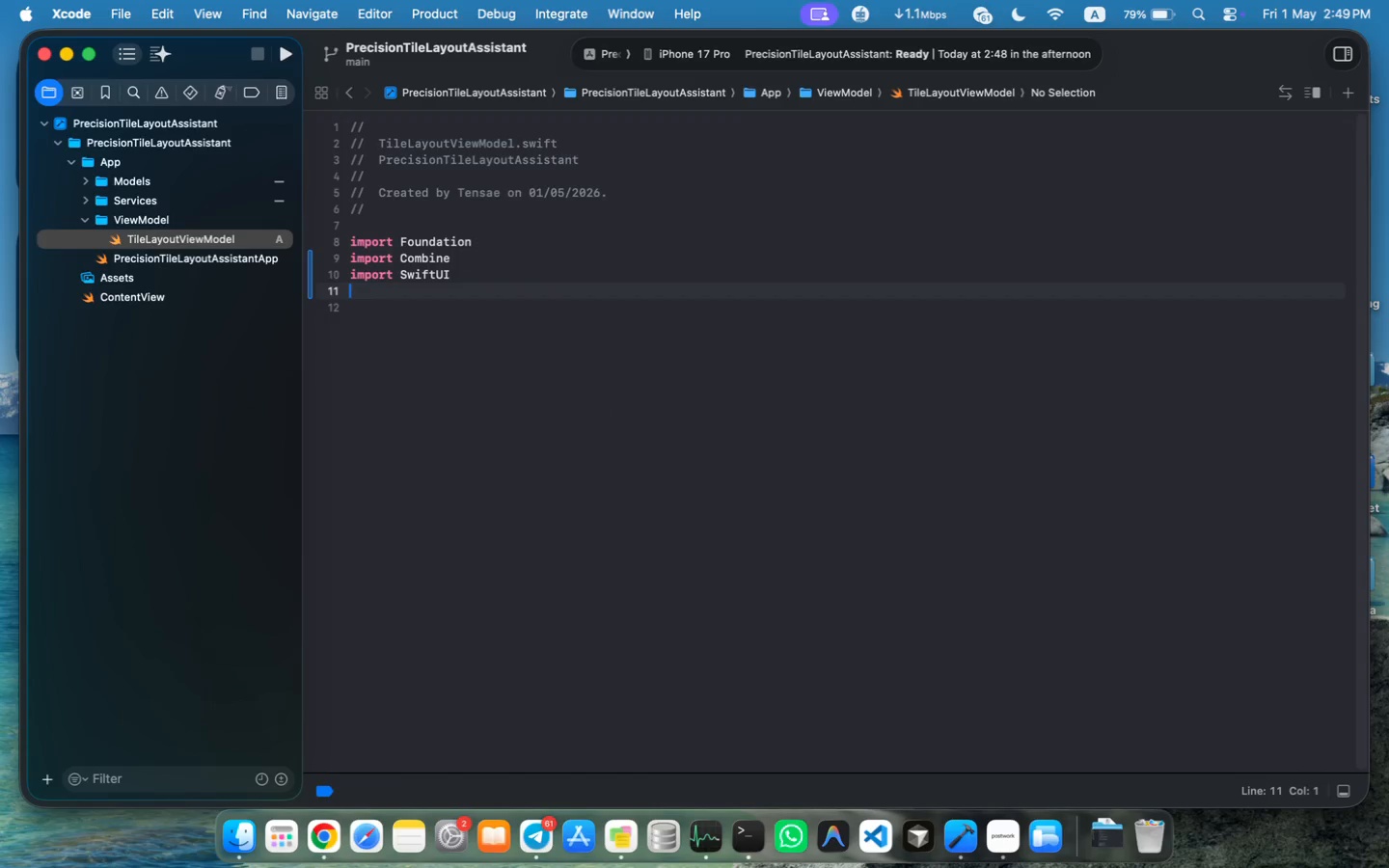 
key(Enter)
 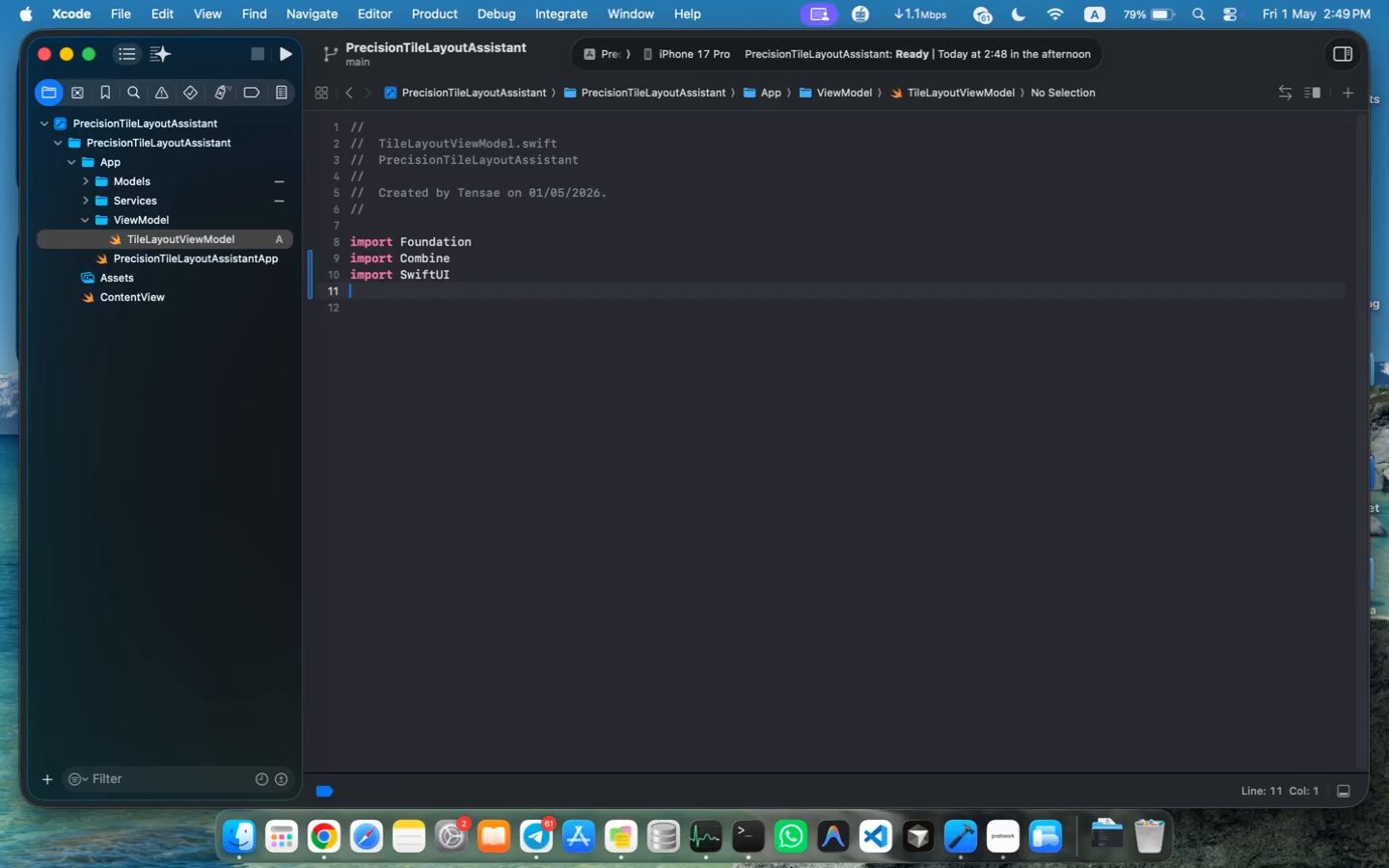 
key(Enter)
 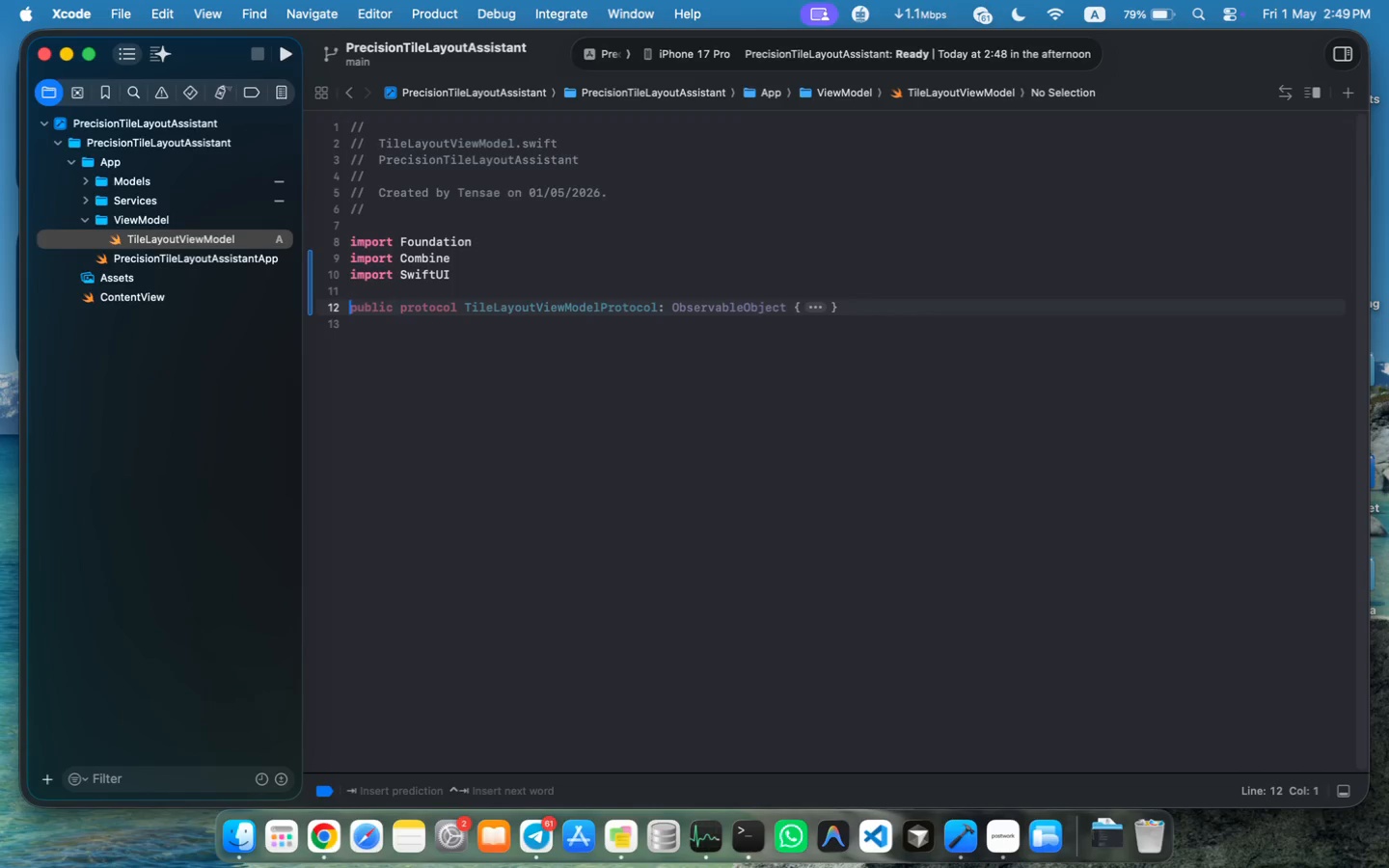 
type(final class TIle)
key(Tab)
 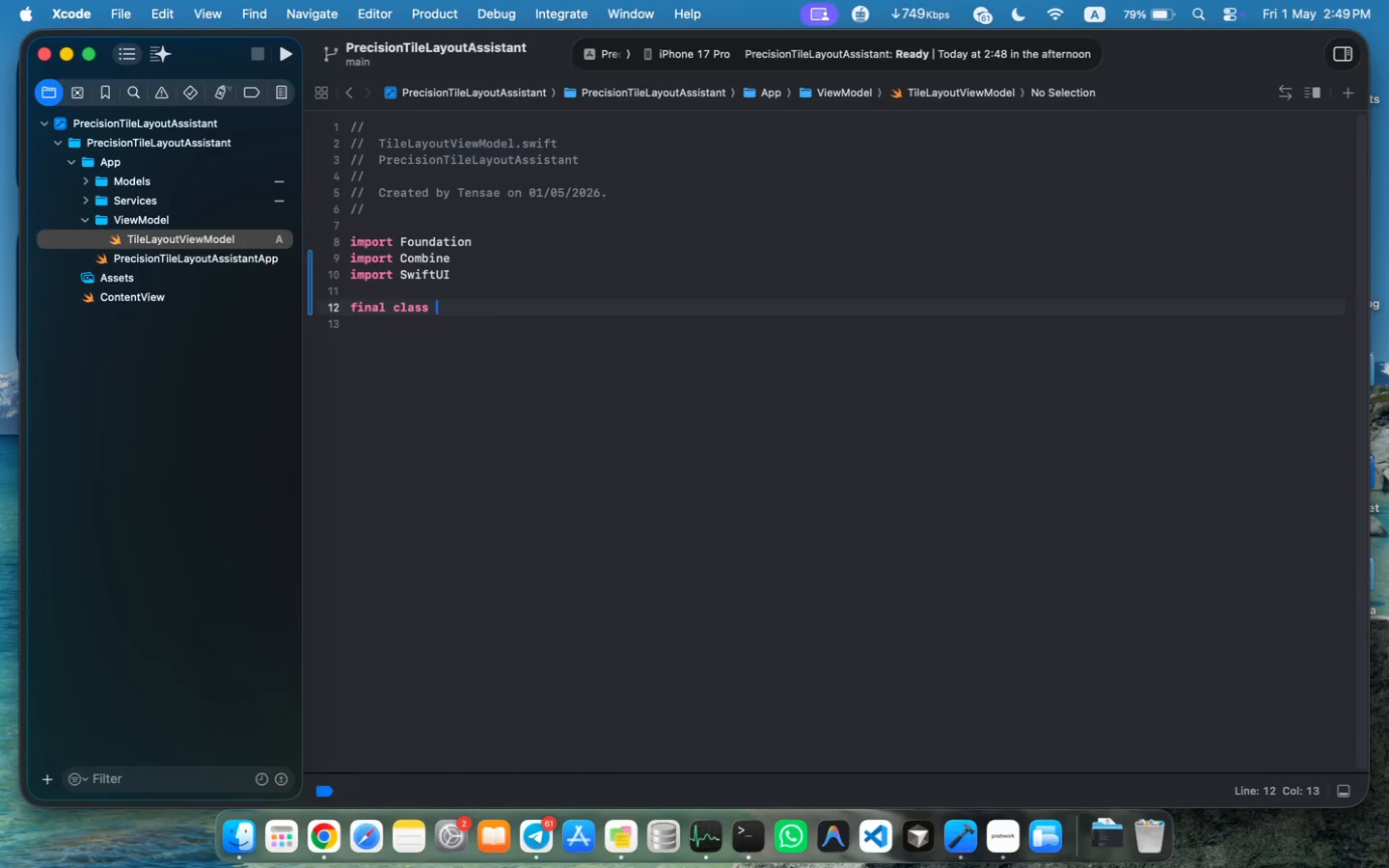 
wait(6.66)
 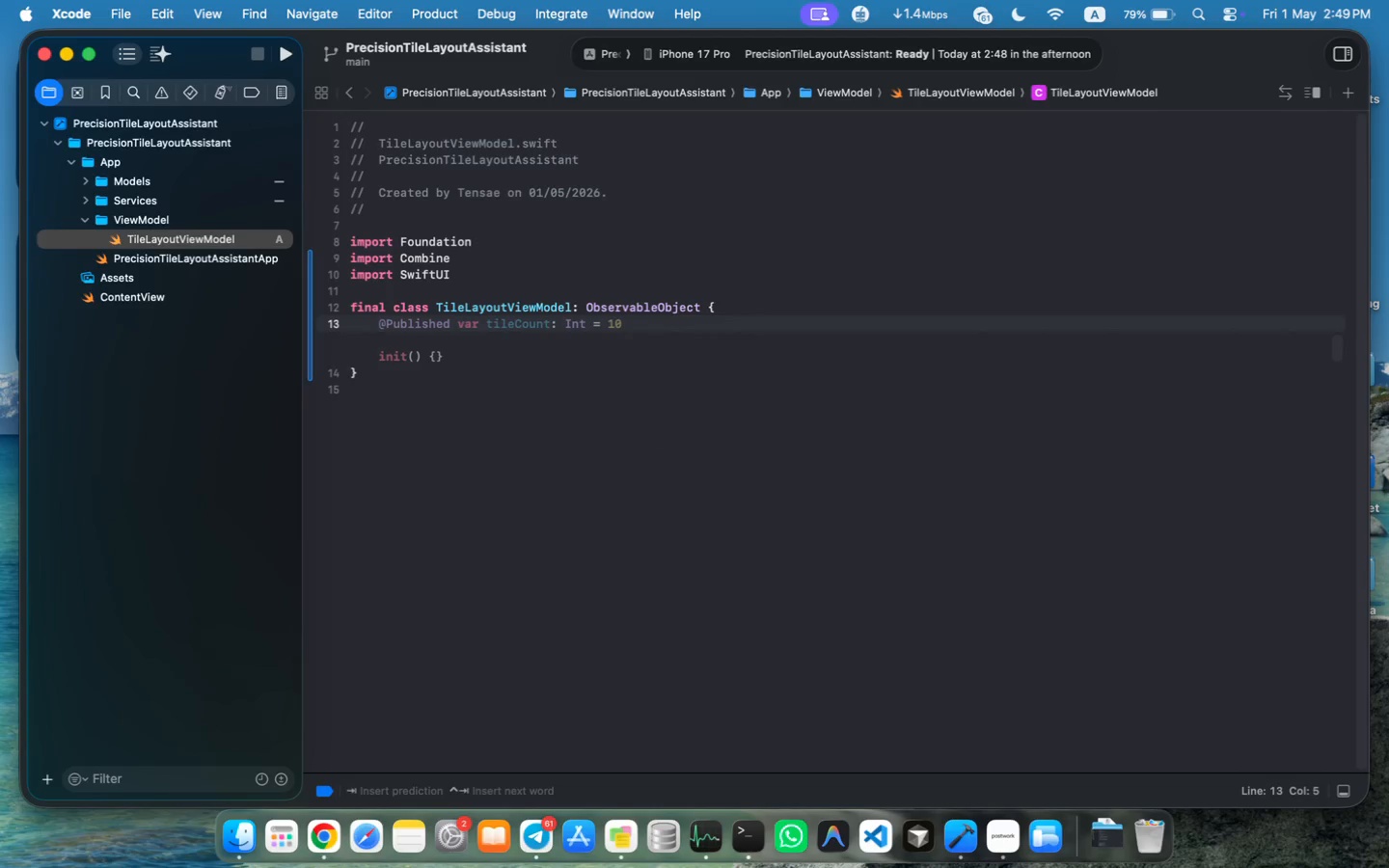 
key(Enter)
 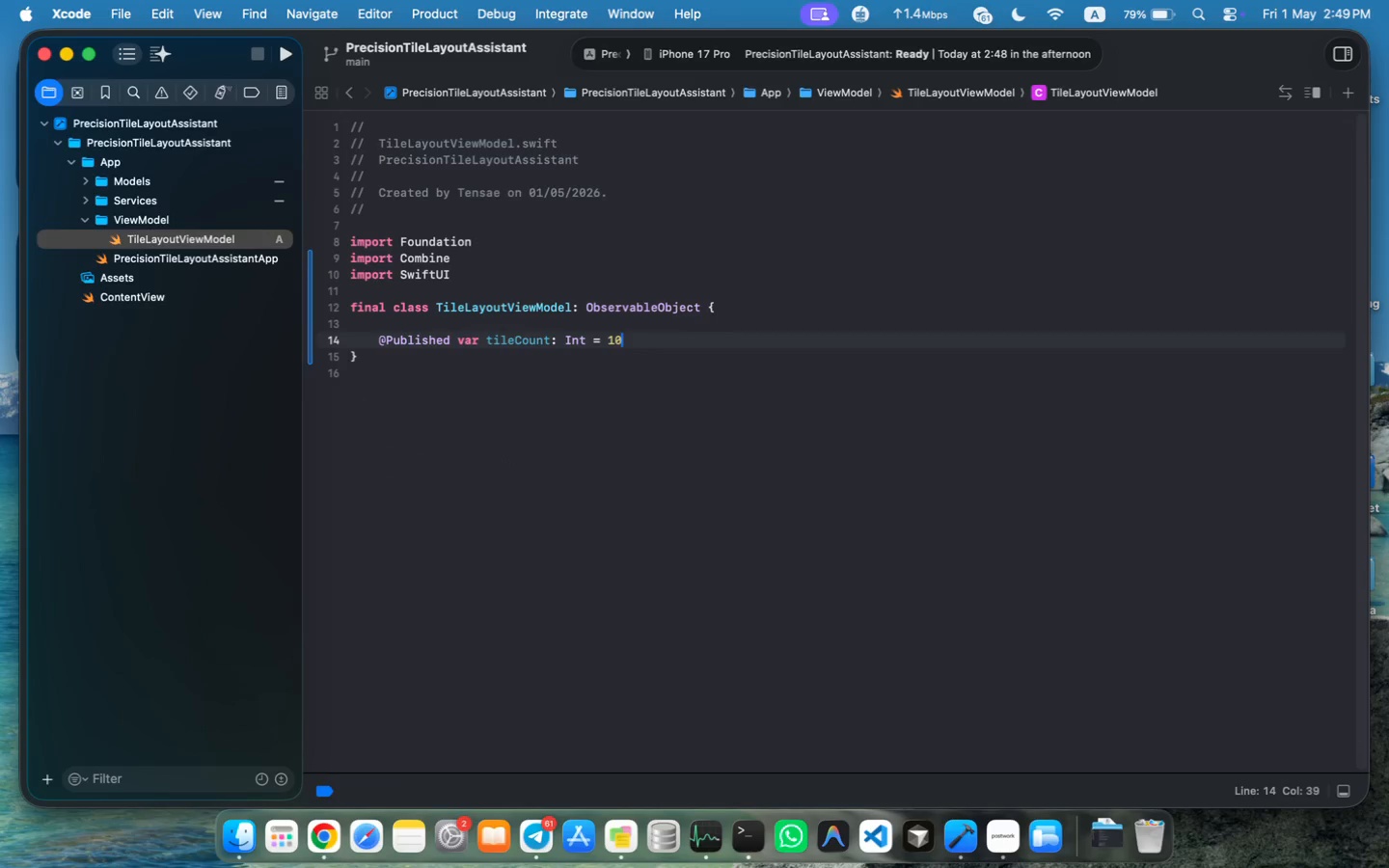 
type(@p)
key(Tab)
 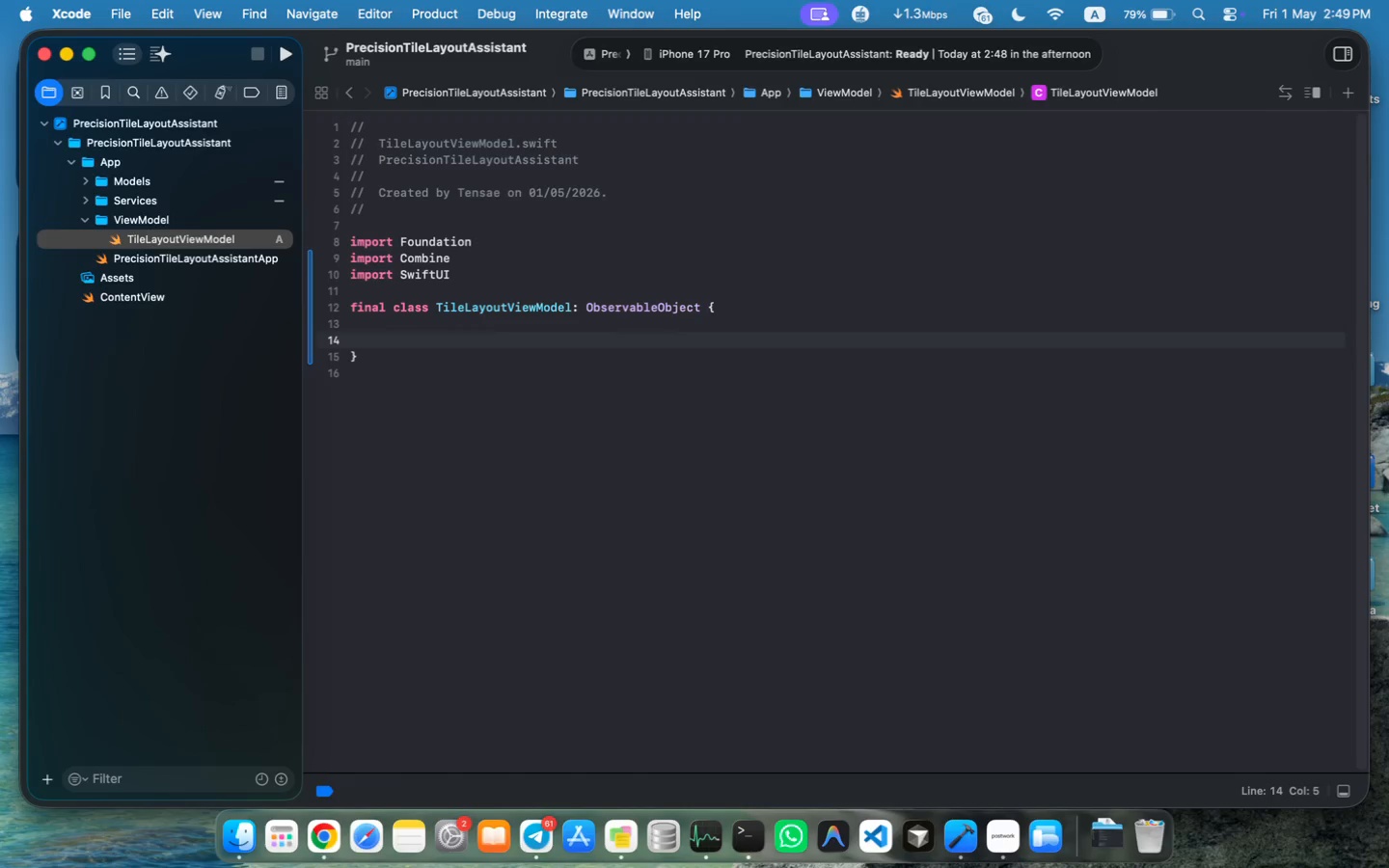 
double_click([525, 344])
 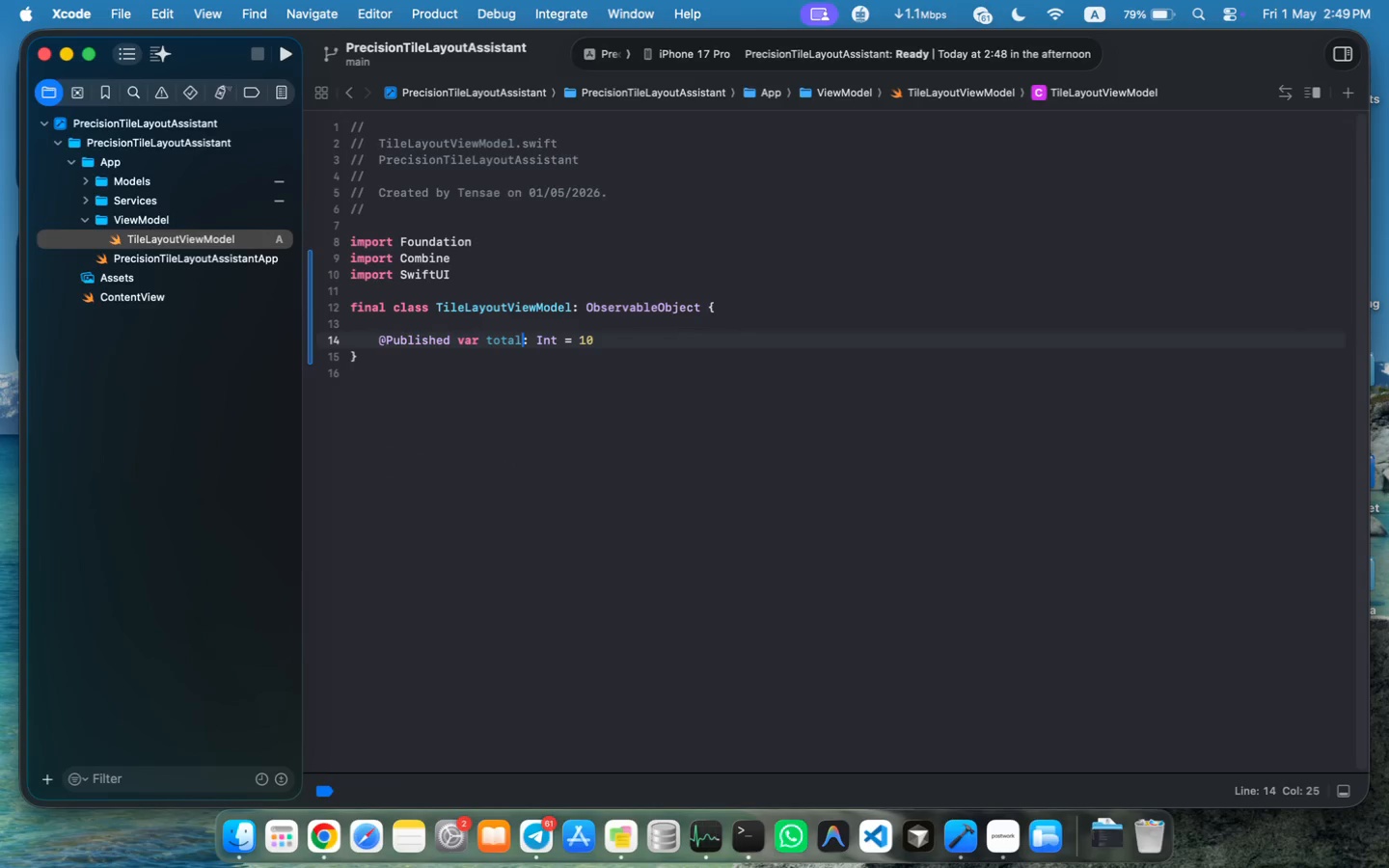 
type(totalSpan)
 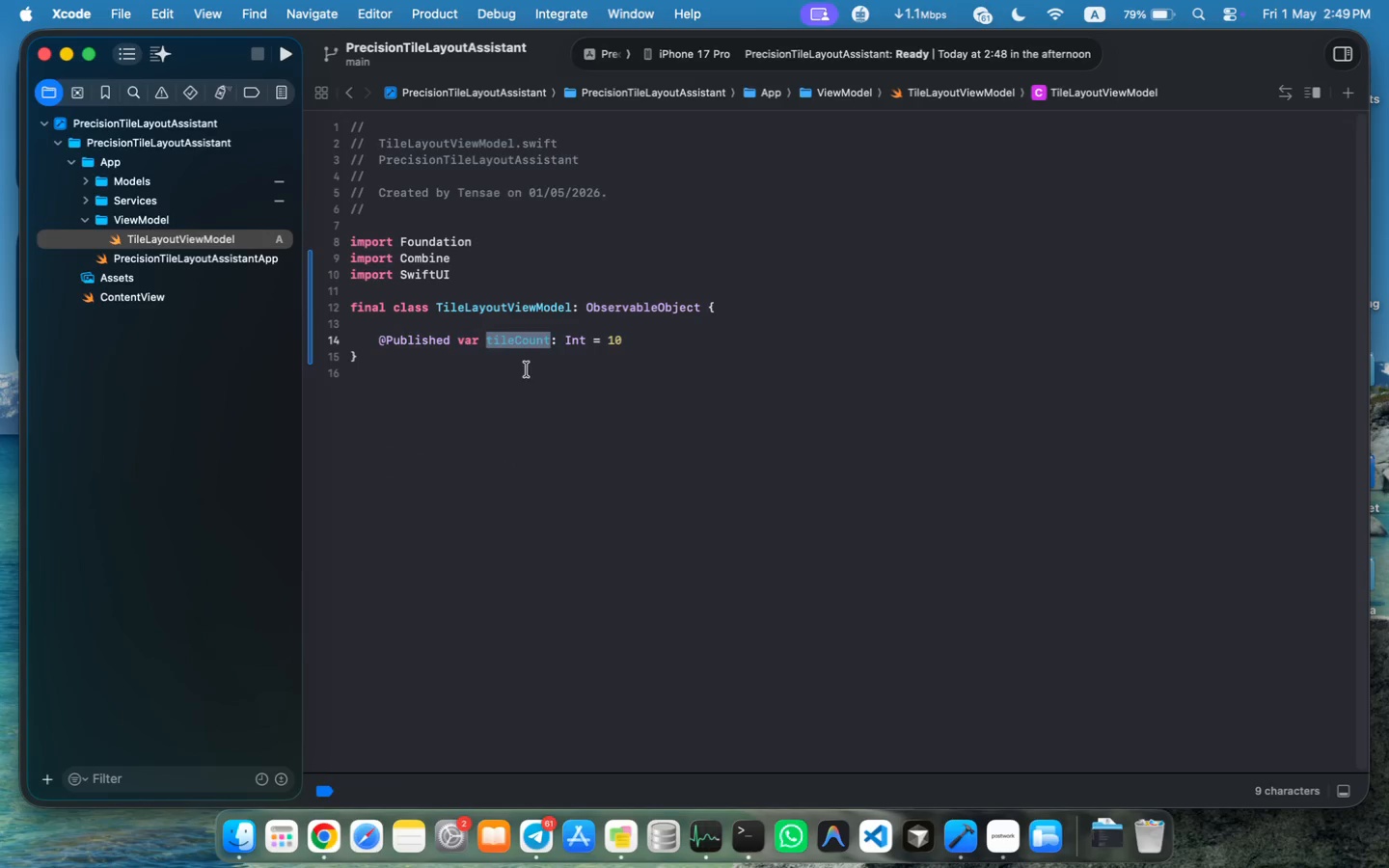 
double_click([578, 342])
 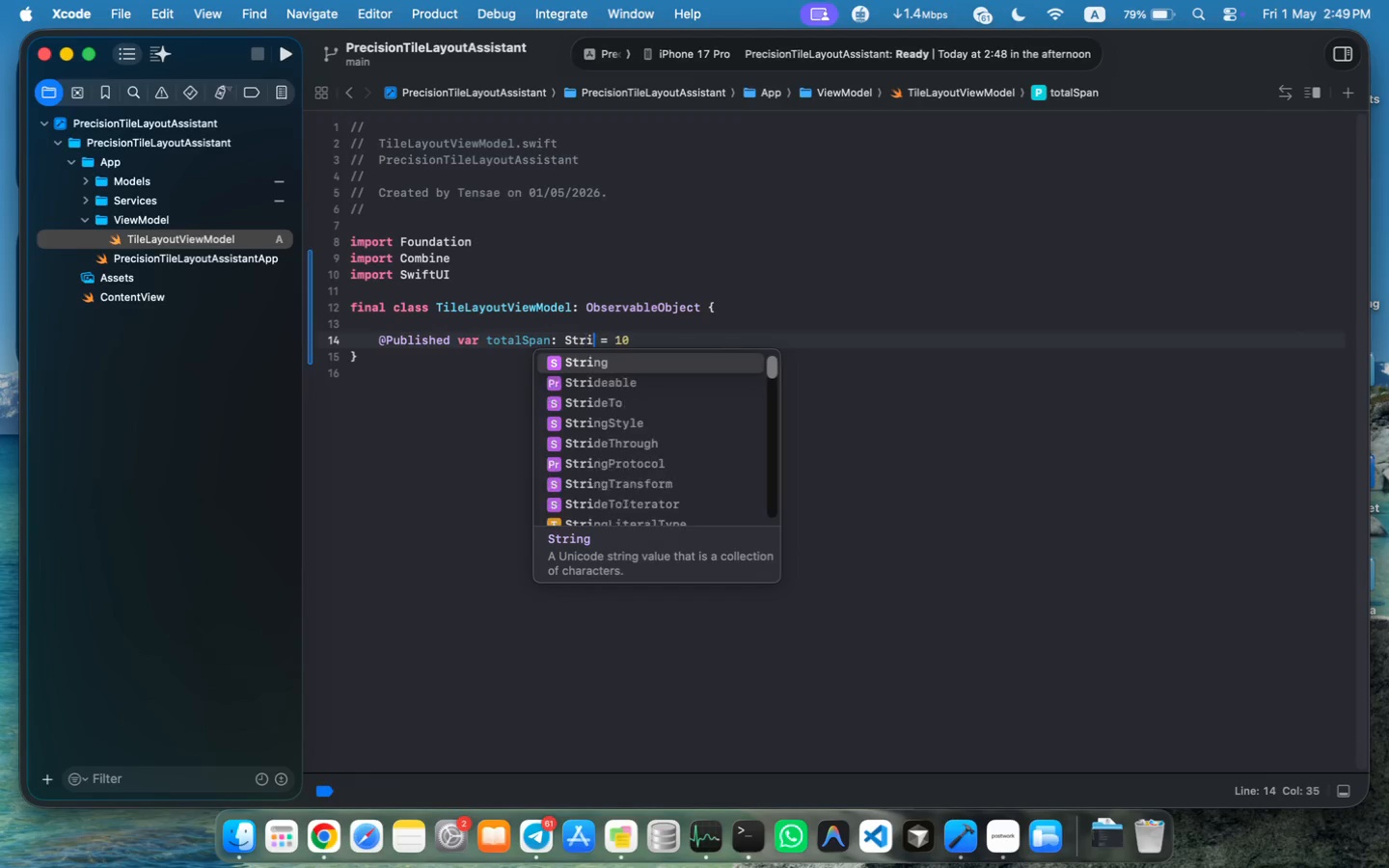 
type(String)
 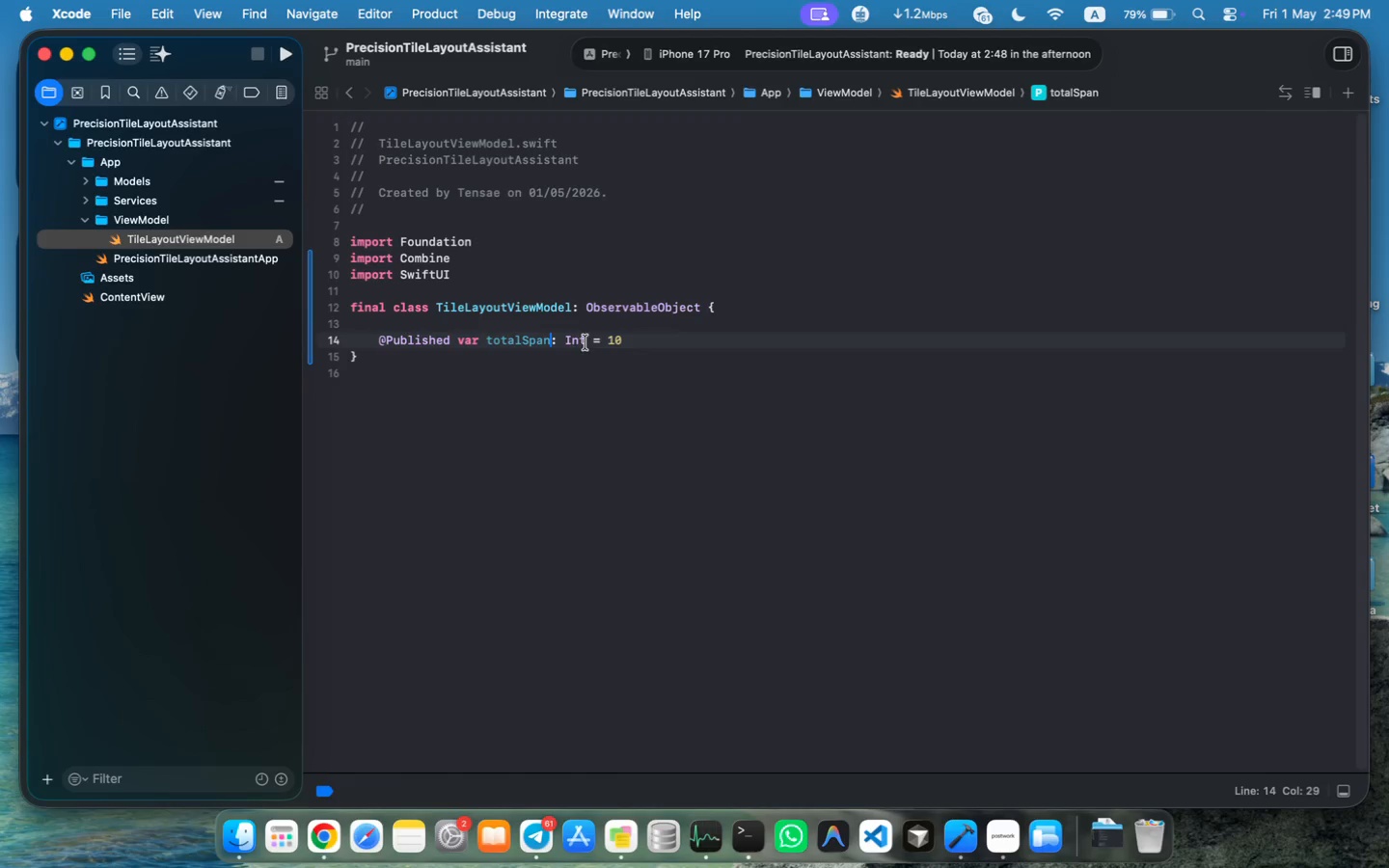 
double_click([636, 339])
 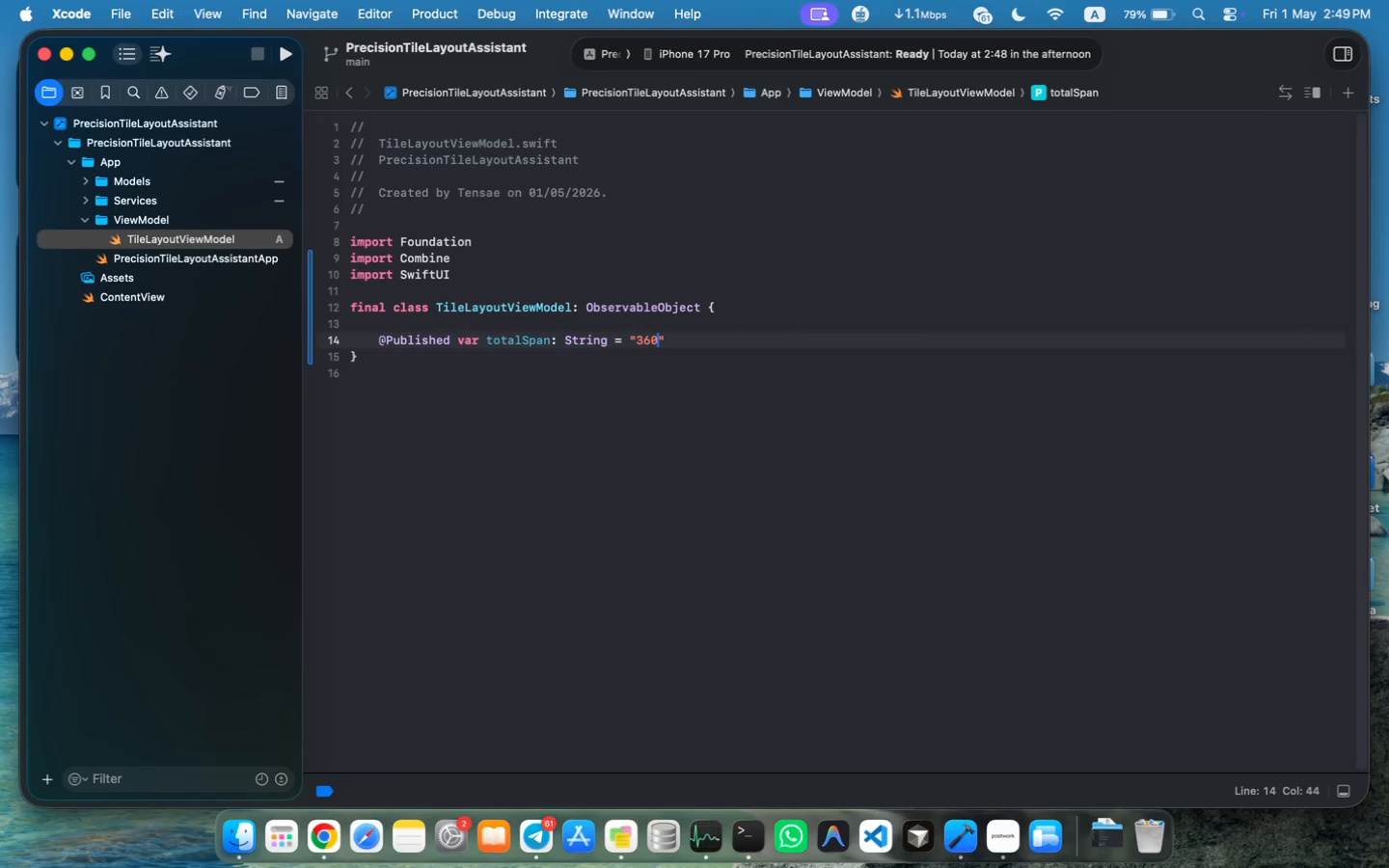 
type("360)
 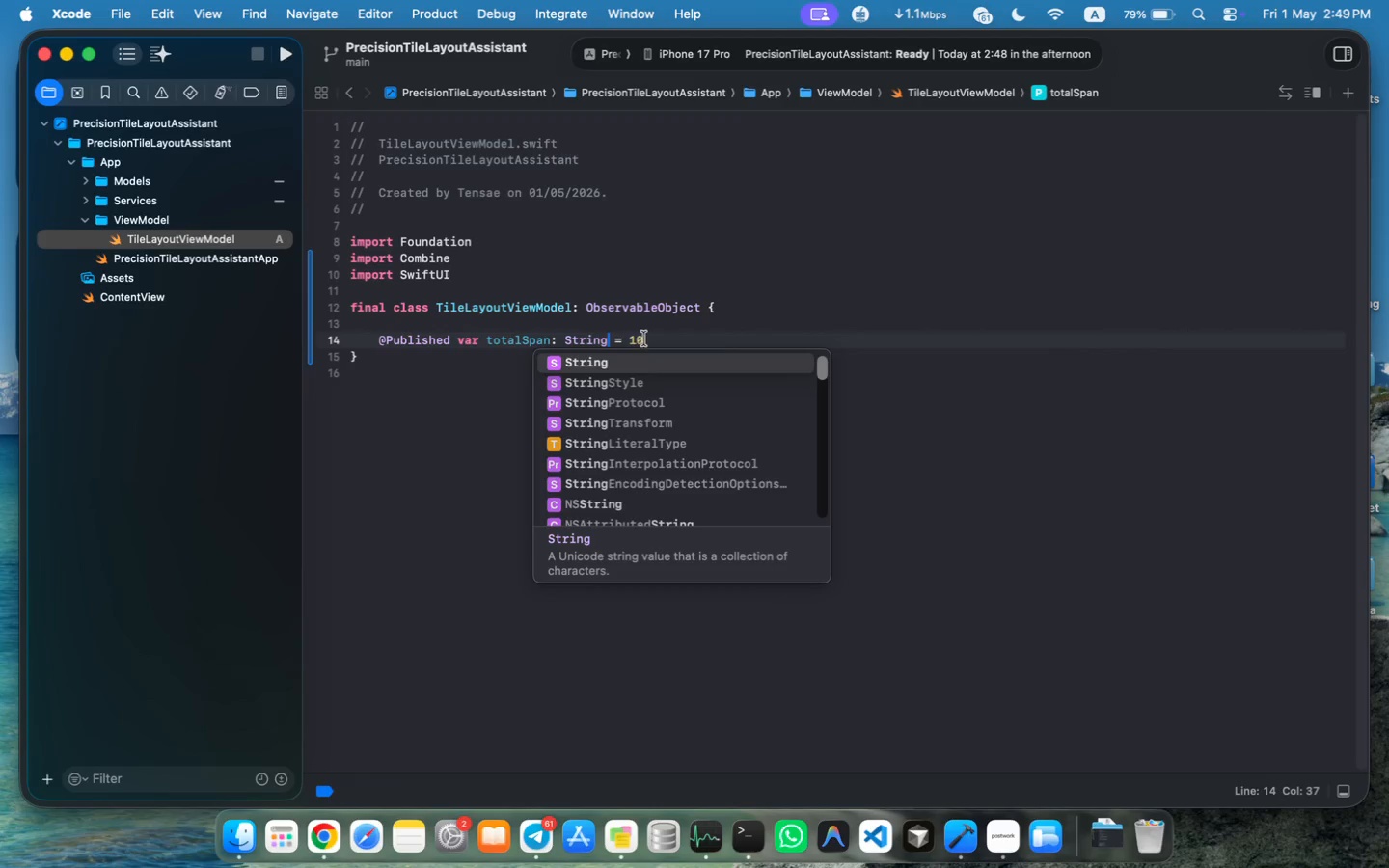 
key(Meta+ArrowRight)
 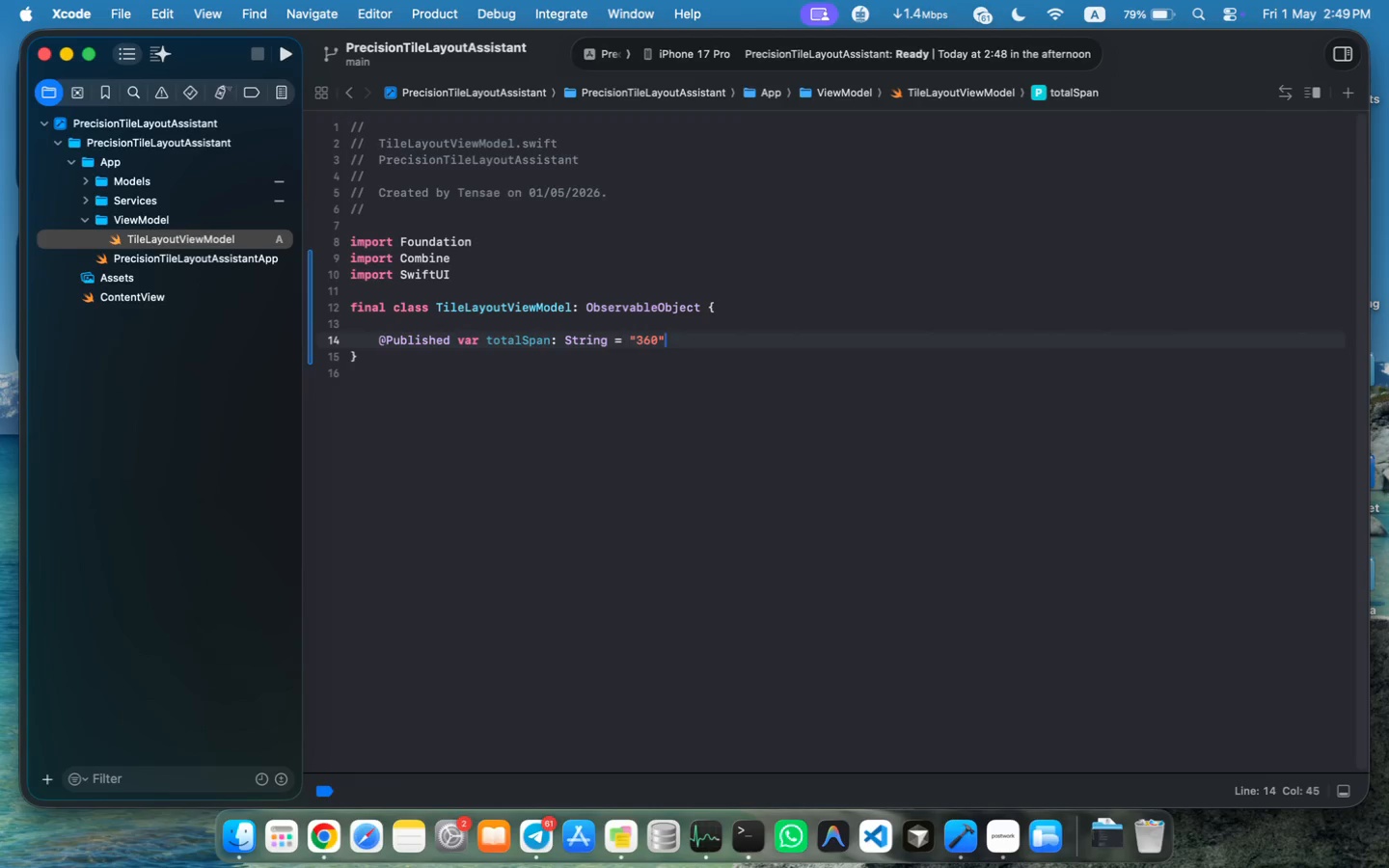 
key(Enter)
 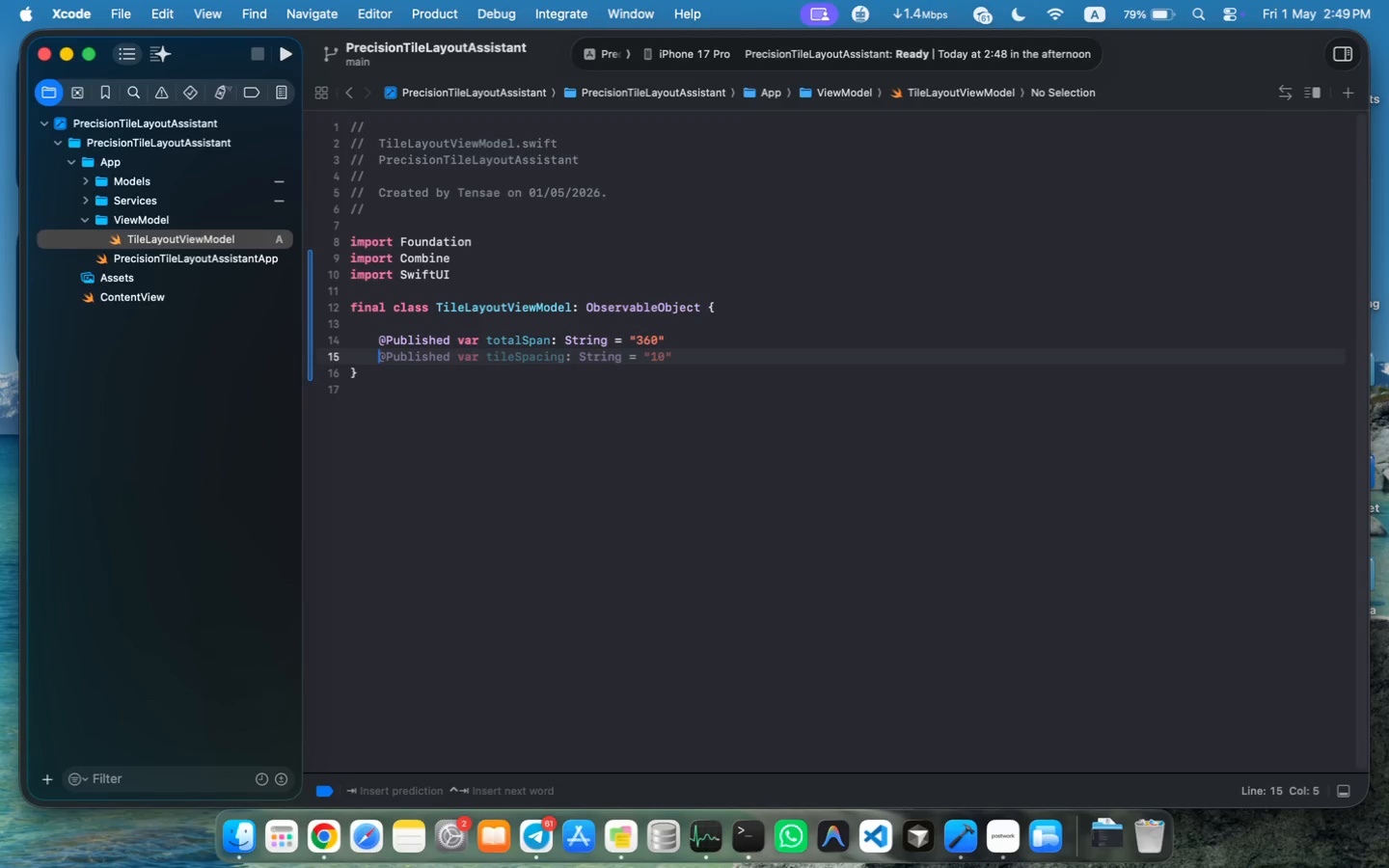 
key(Tab)
 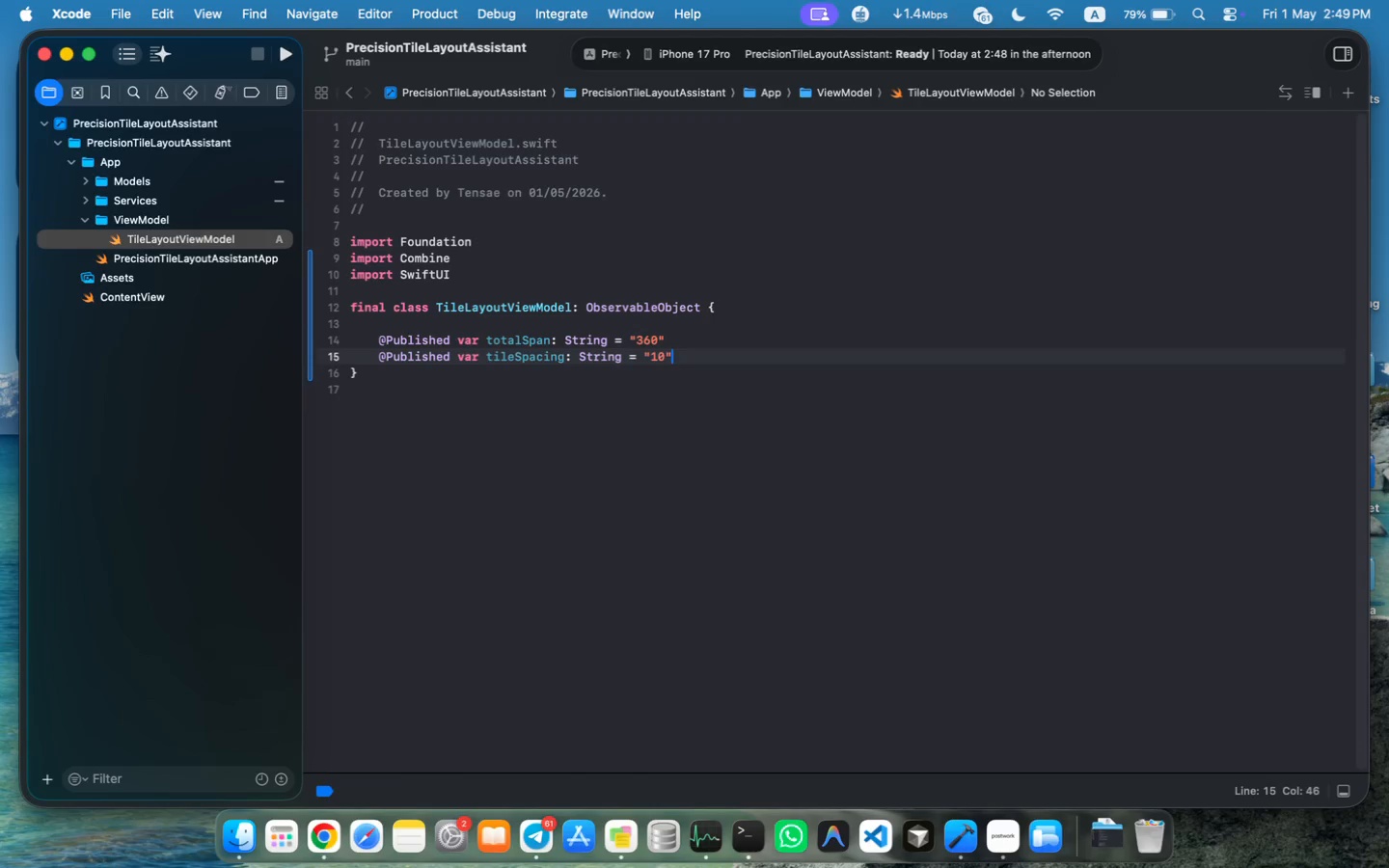 
double_click([532, 361])
 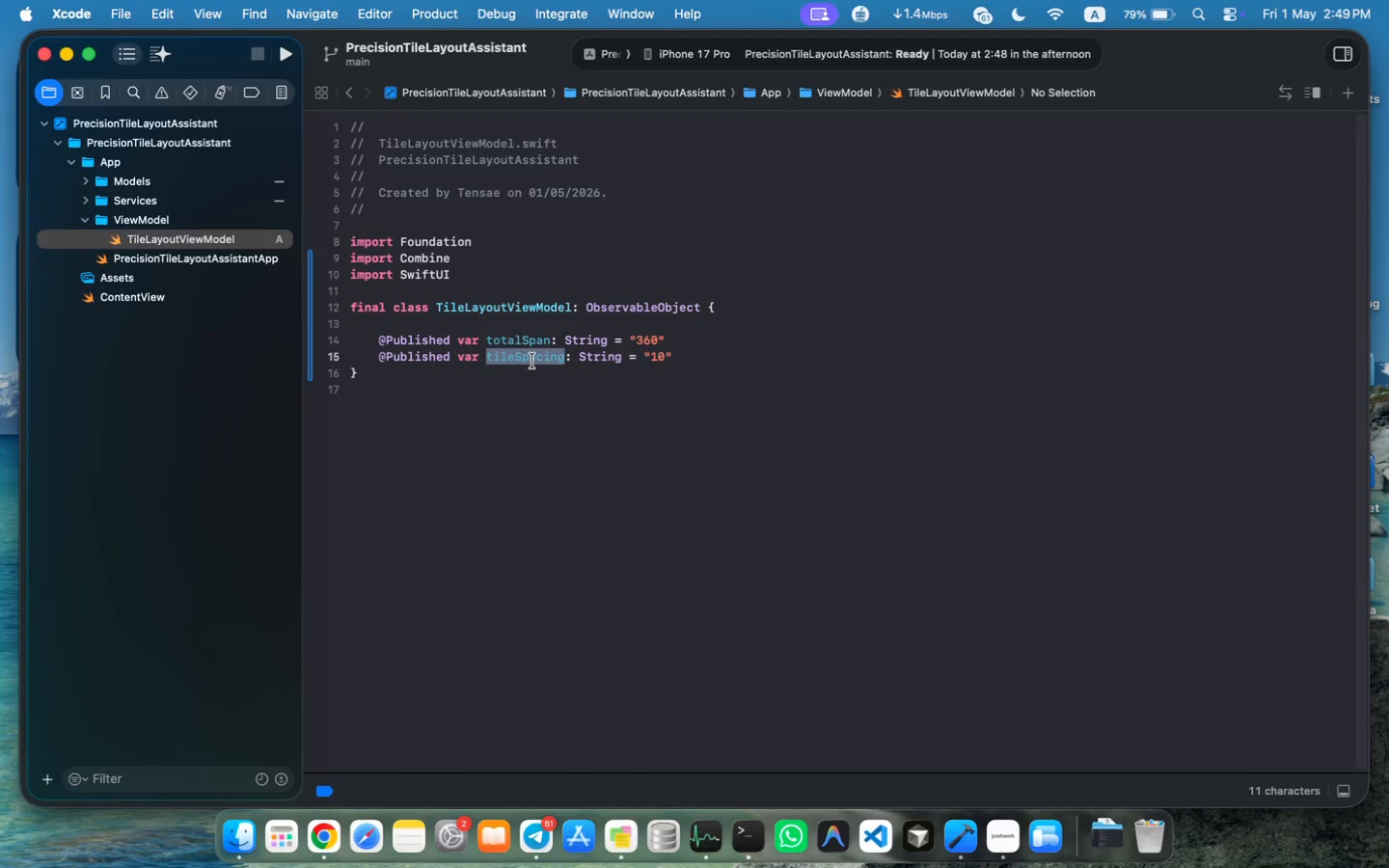 
type(tileWidth)
 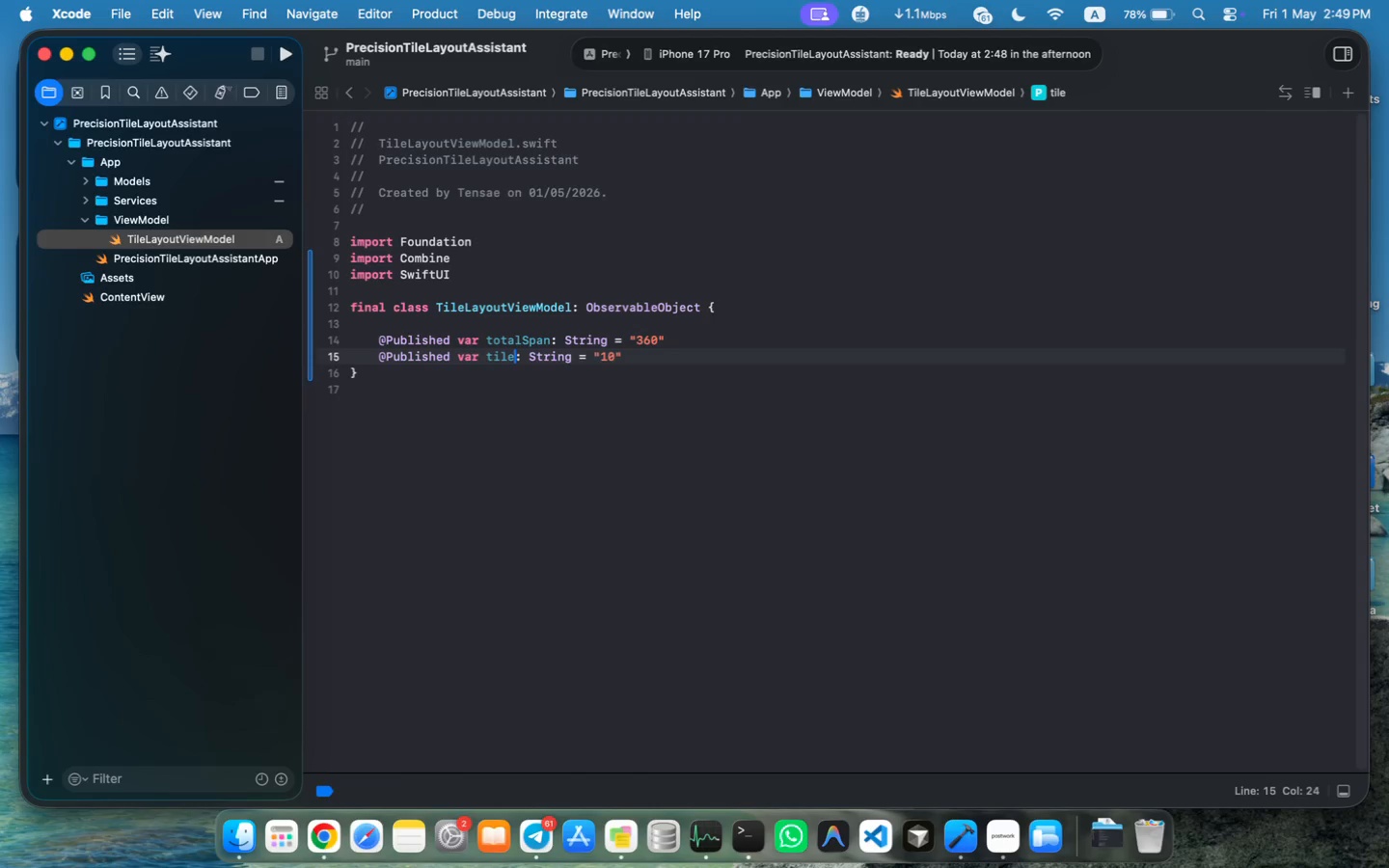 
wait(5.79)
 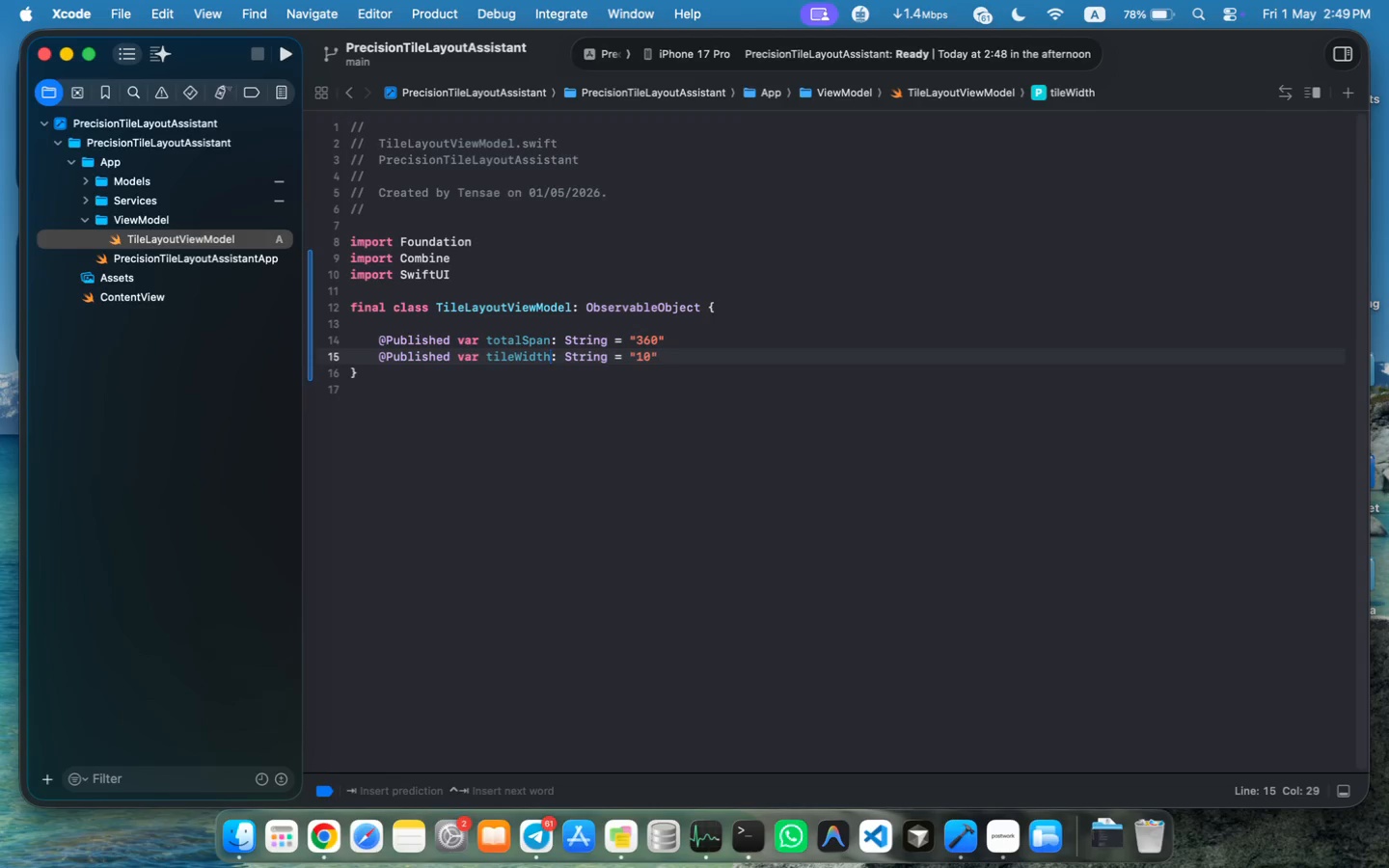 
left_click([645, 354])
 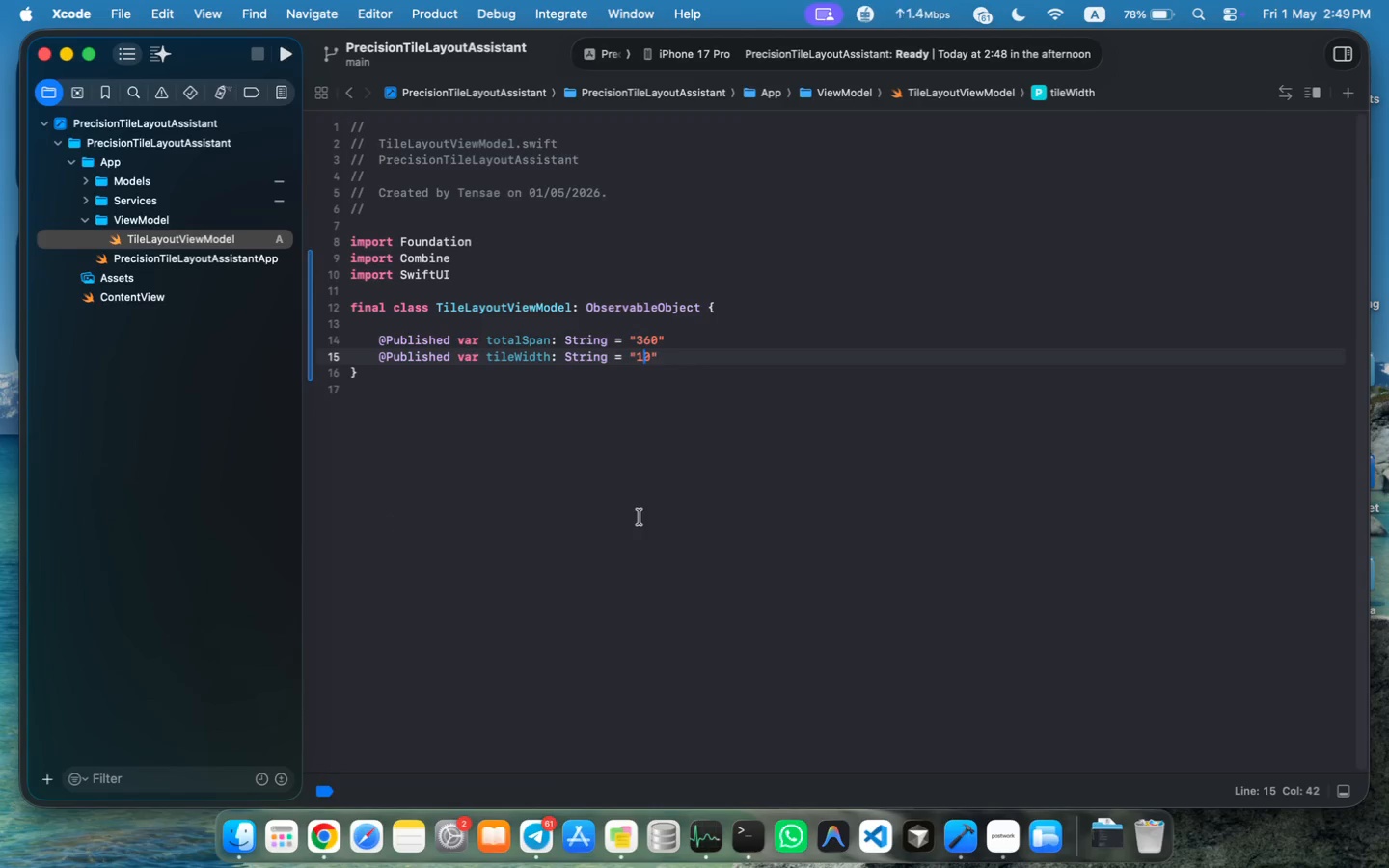 
key(Backspace)
 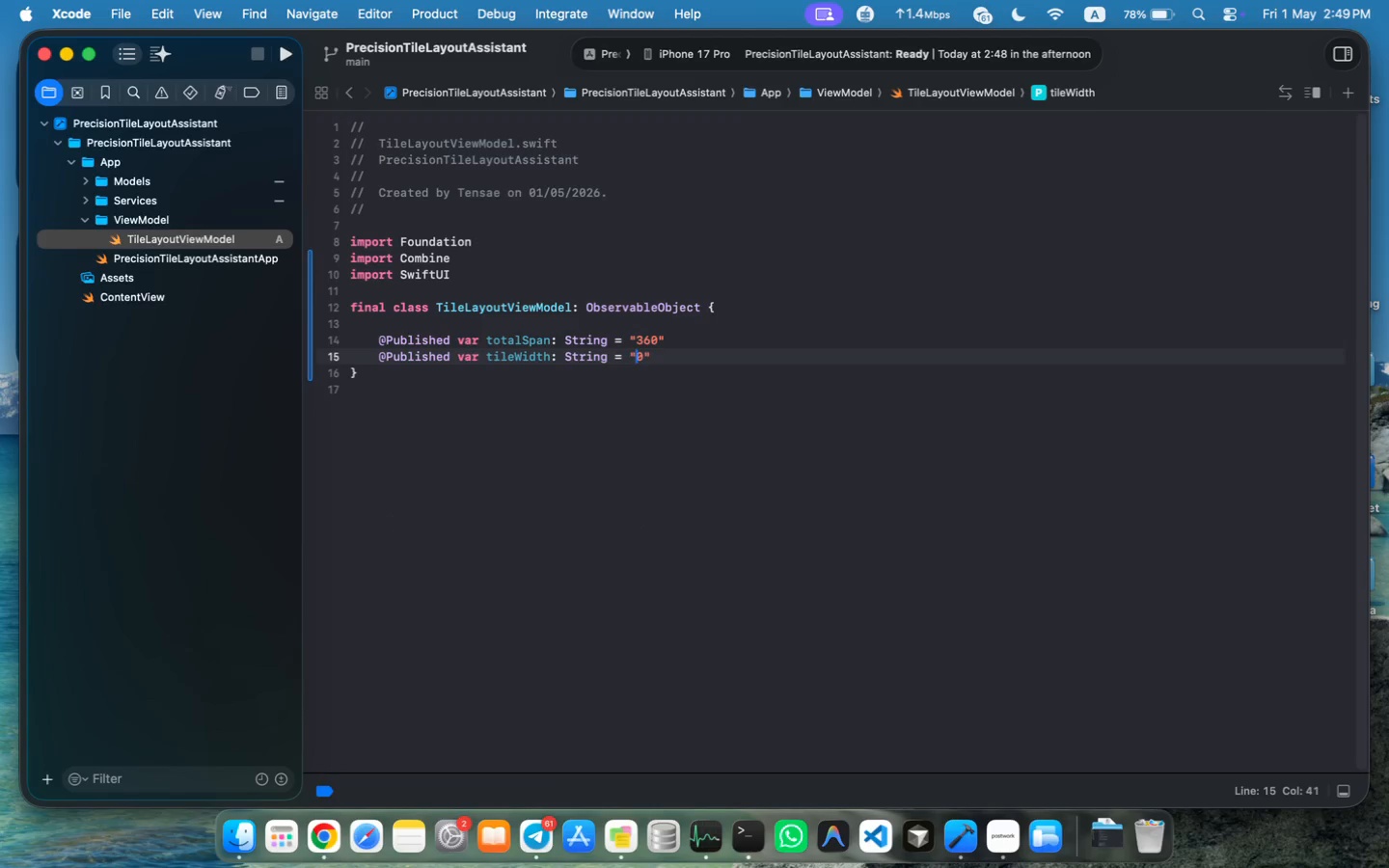 
key(6)
 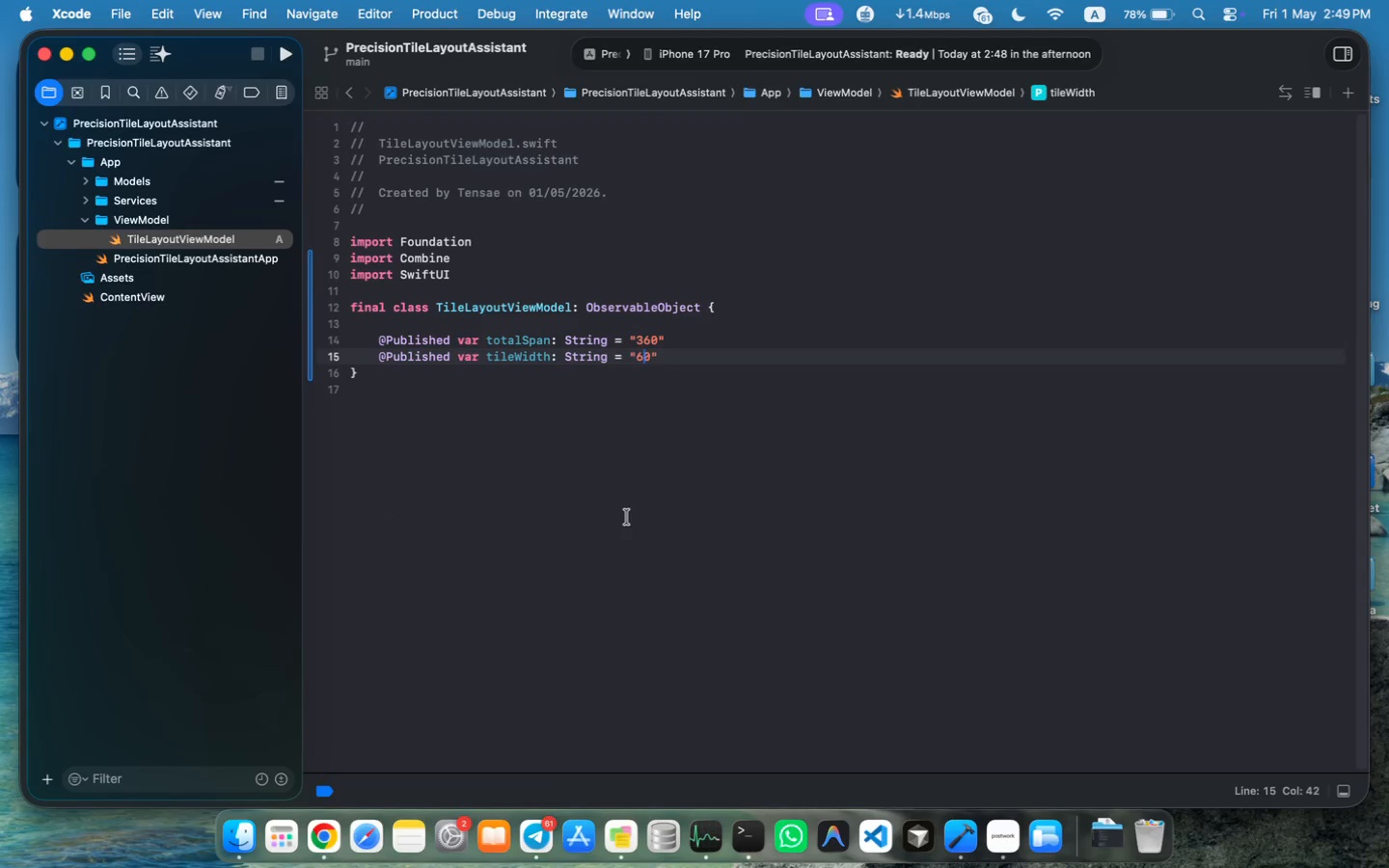 
left_click([682, 355])
 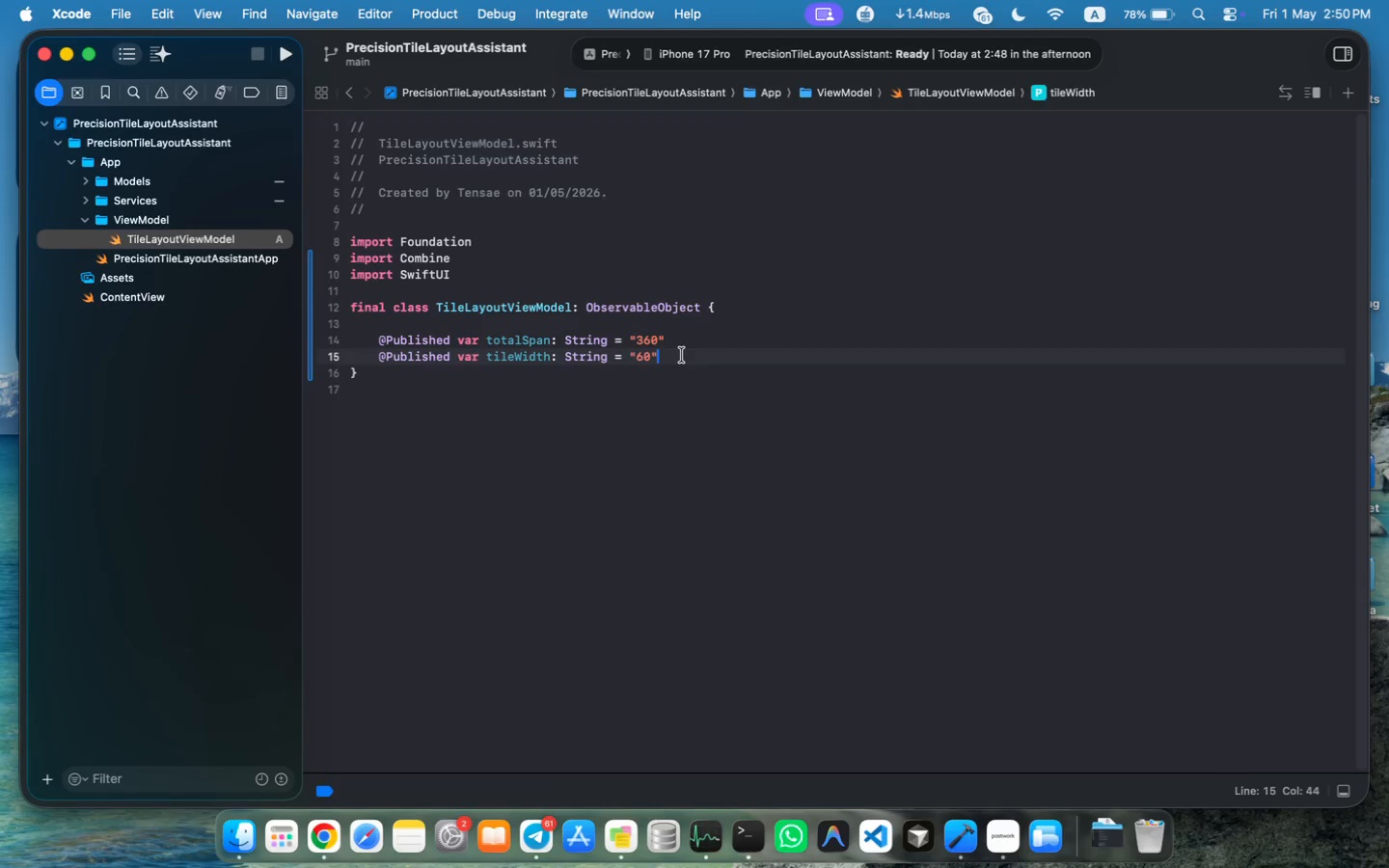 
key(Enter)
 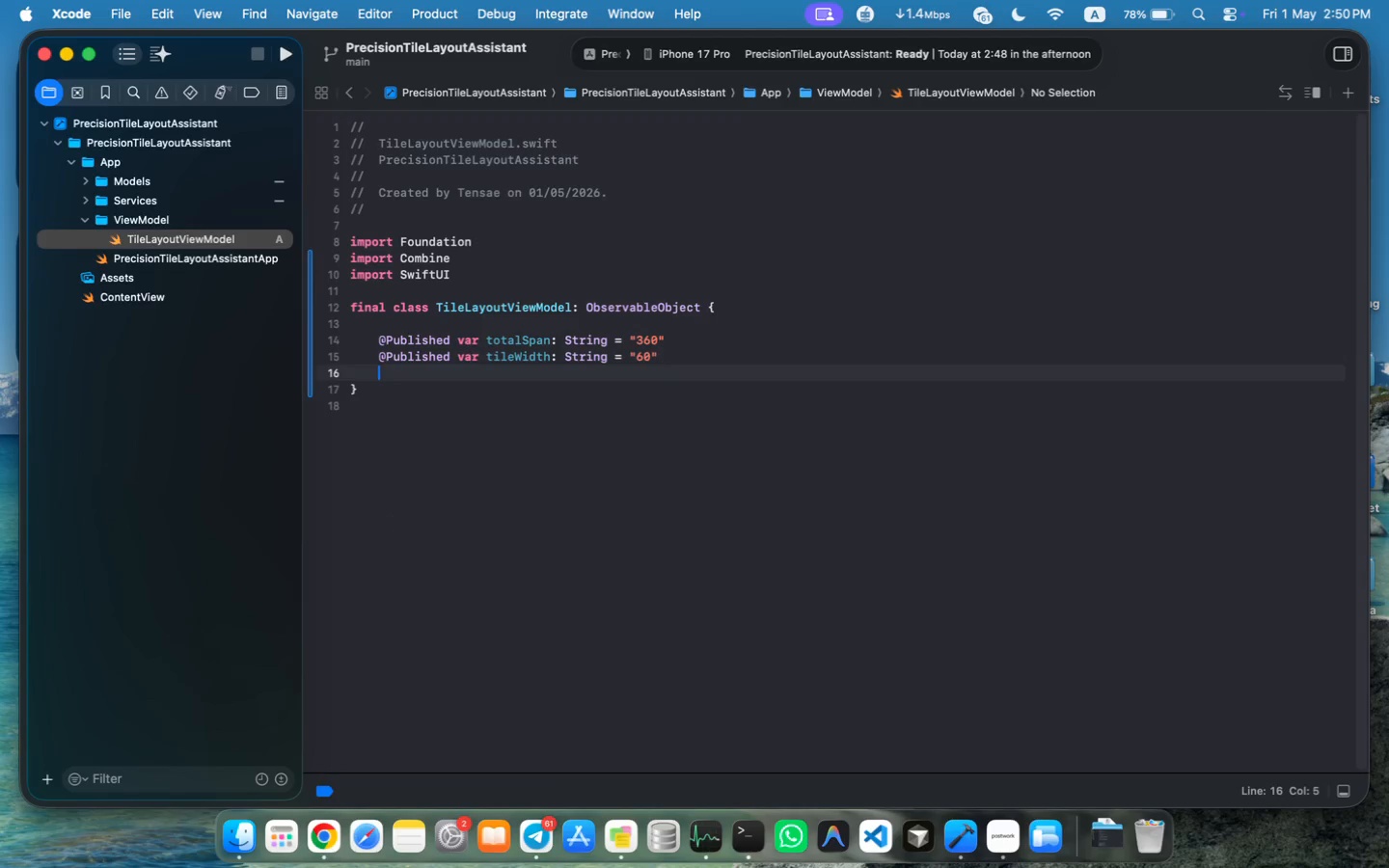 
type(@p)
key(Tab)
 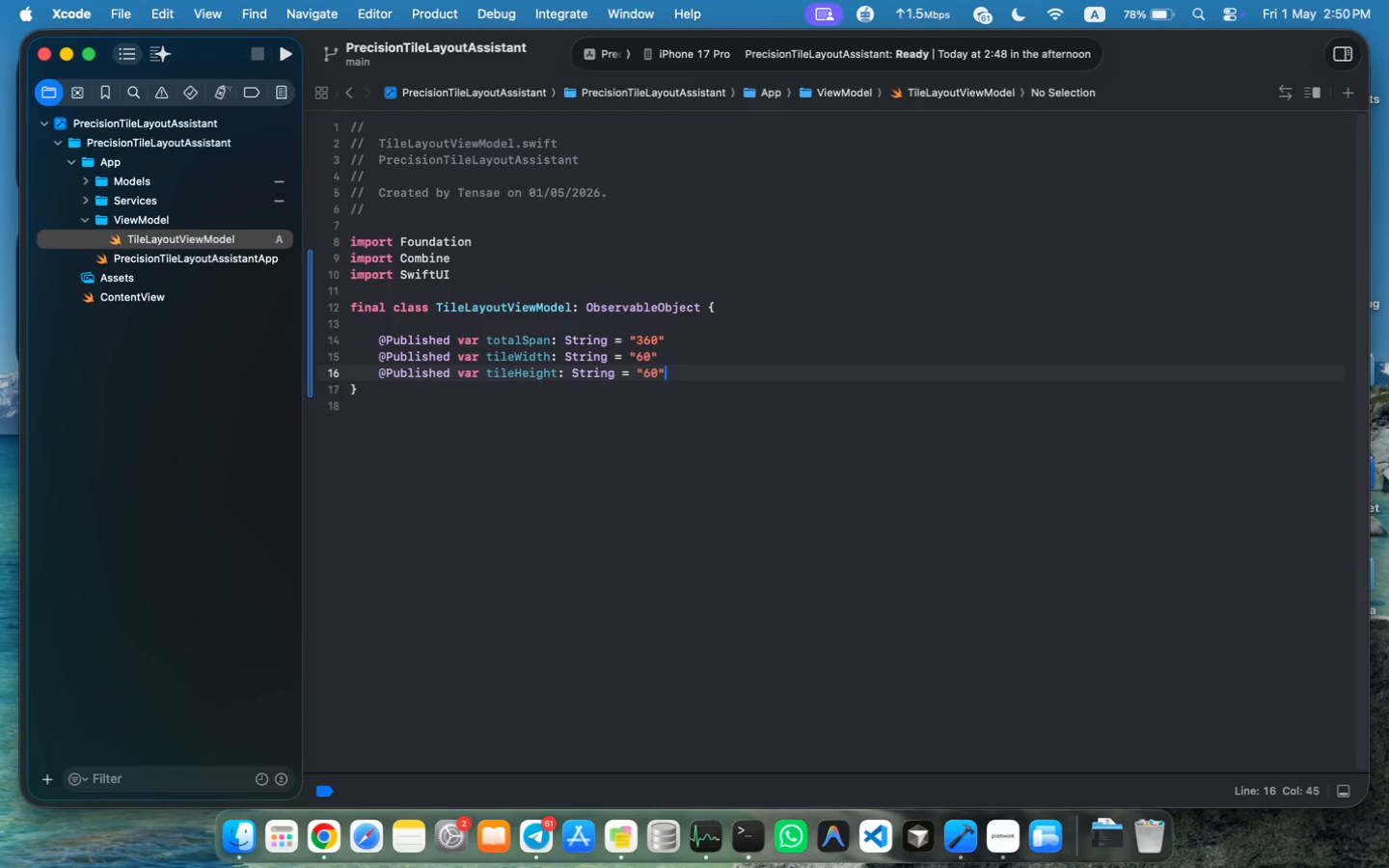 
double_click([529, 377])
 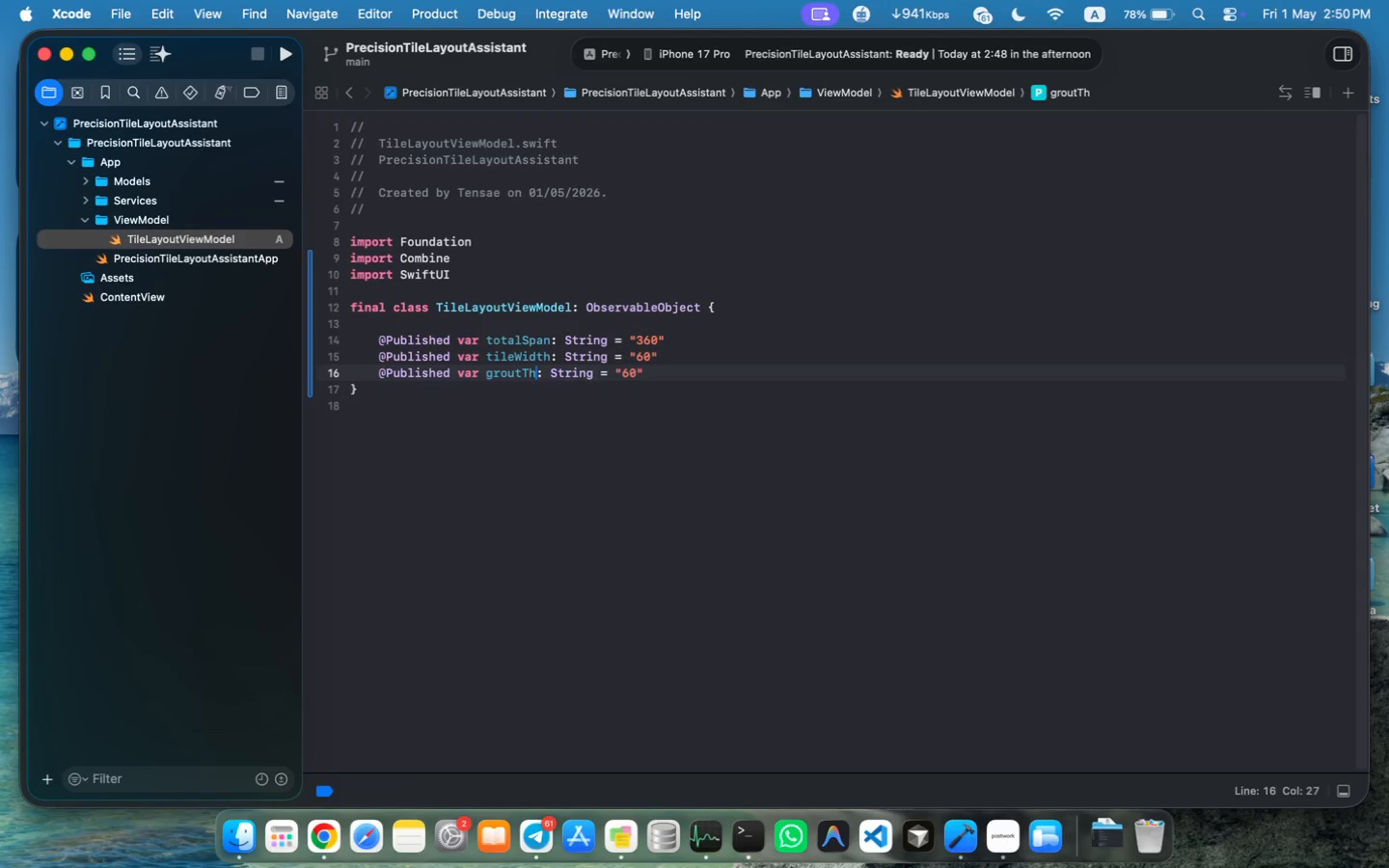 
type(groutThickness)
 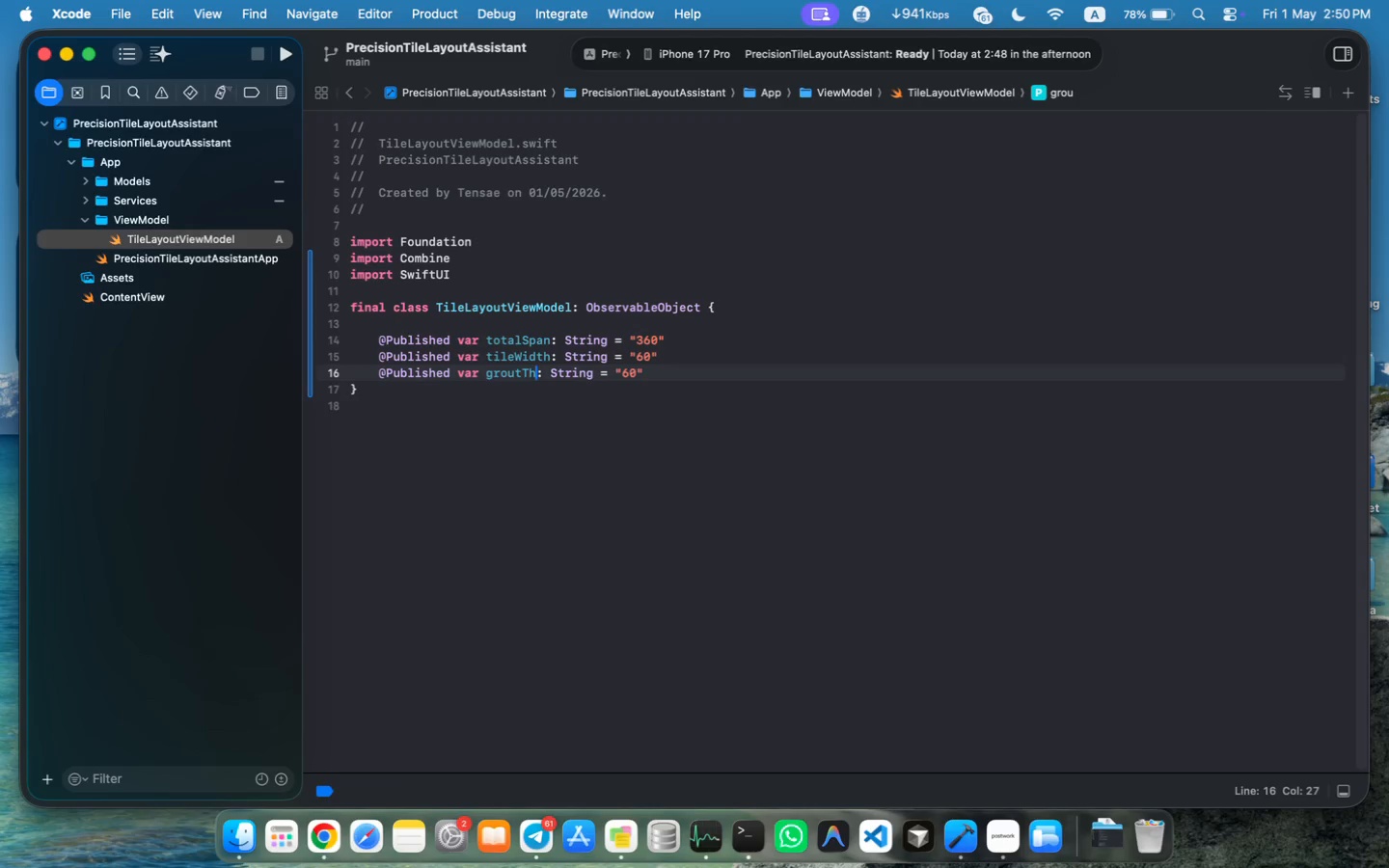 
left_click([687, 373])
 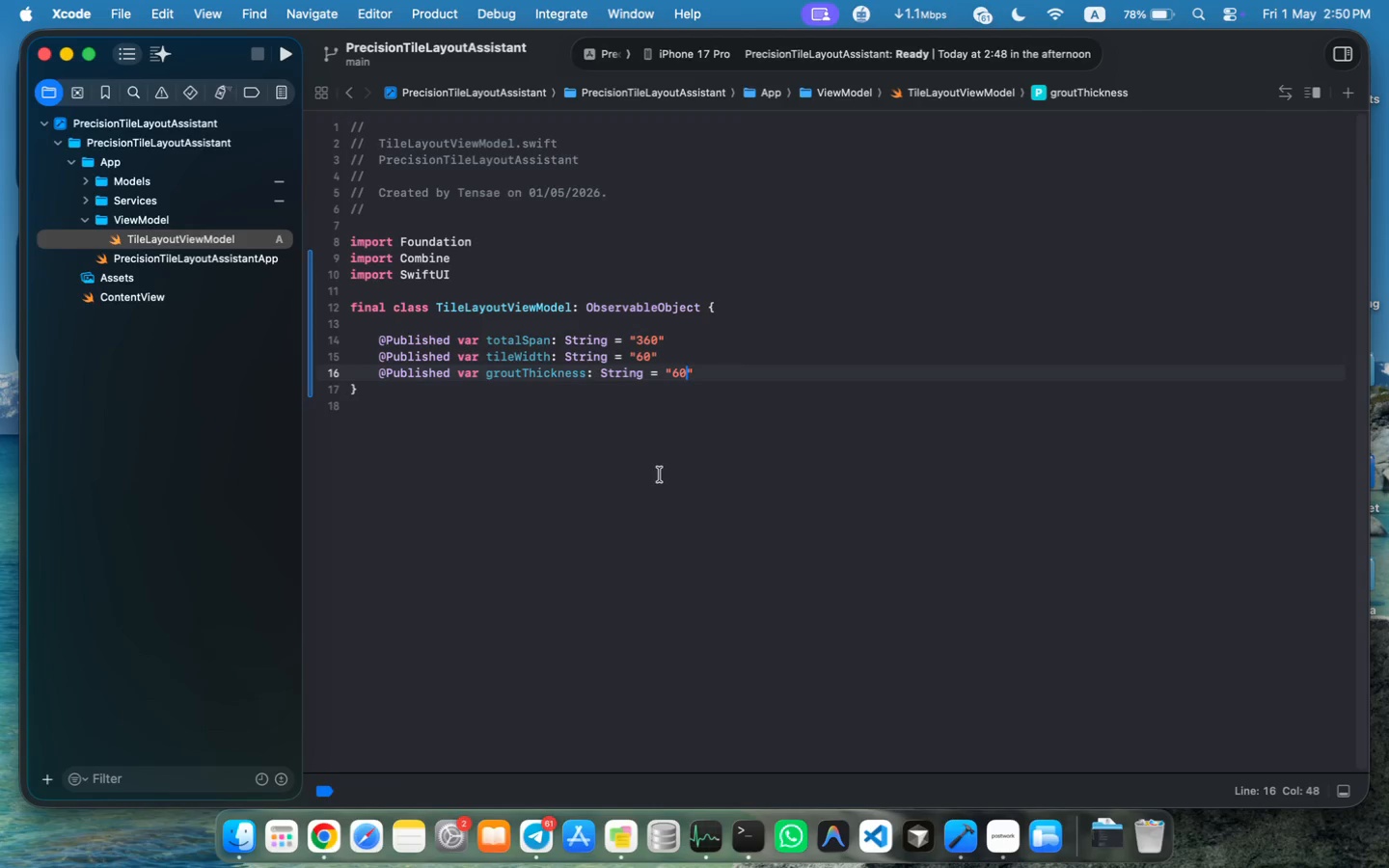 
key(Backspace)
 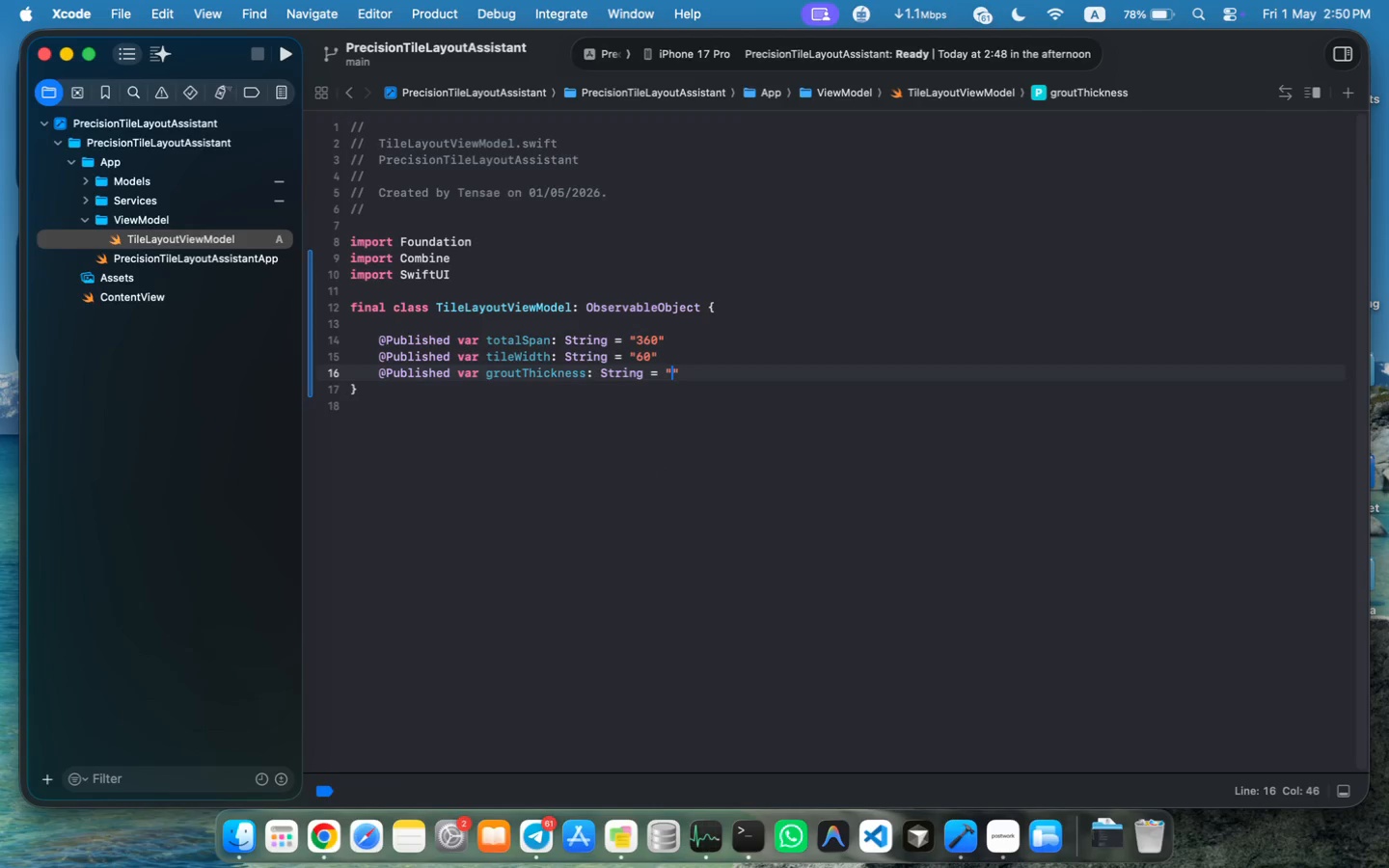 
key(Backspace)
 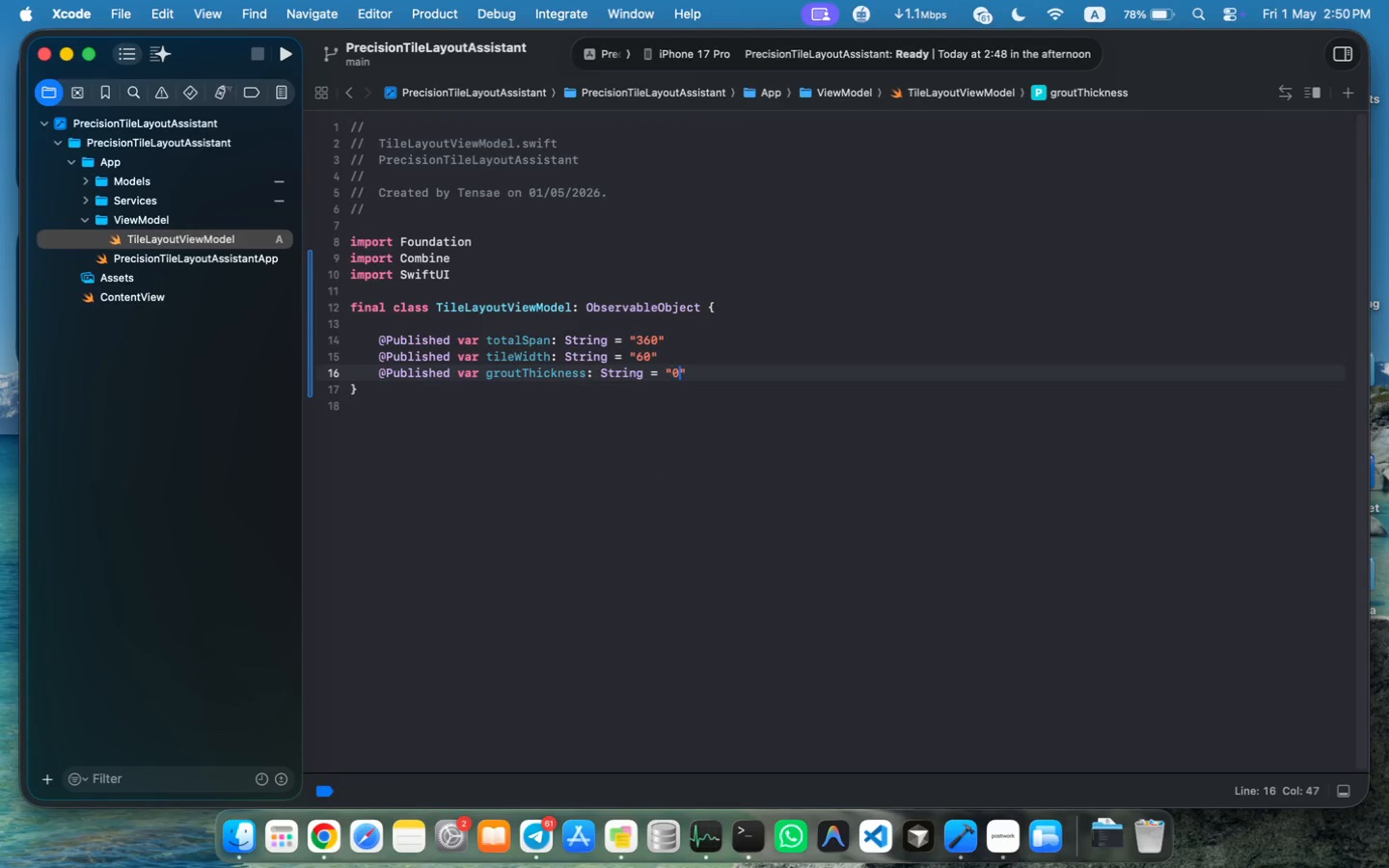 
key(0)
 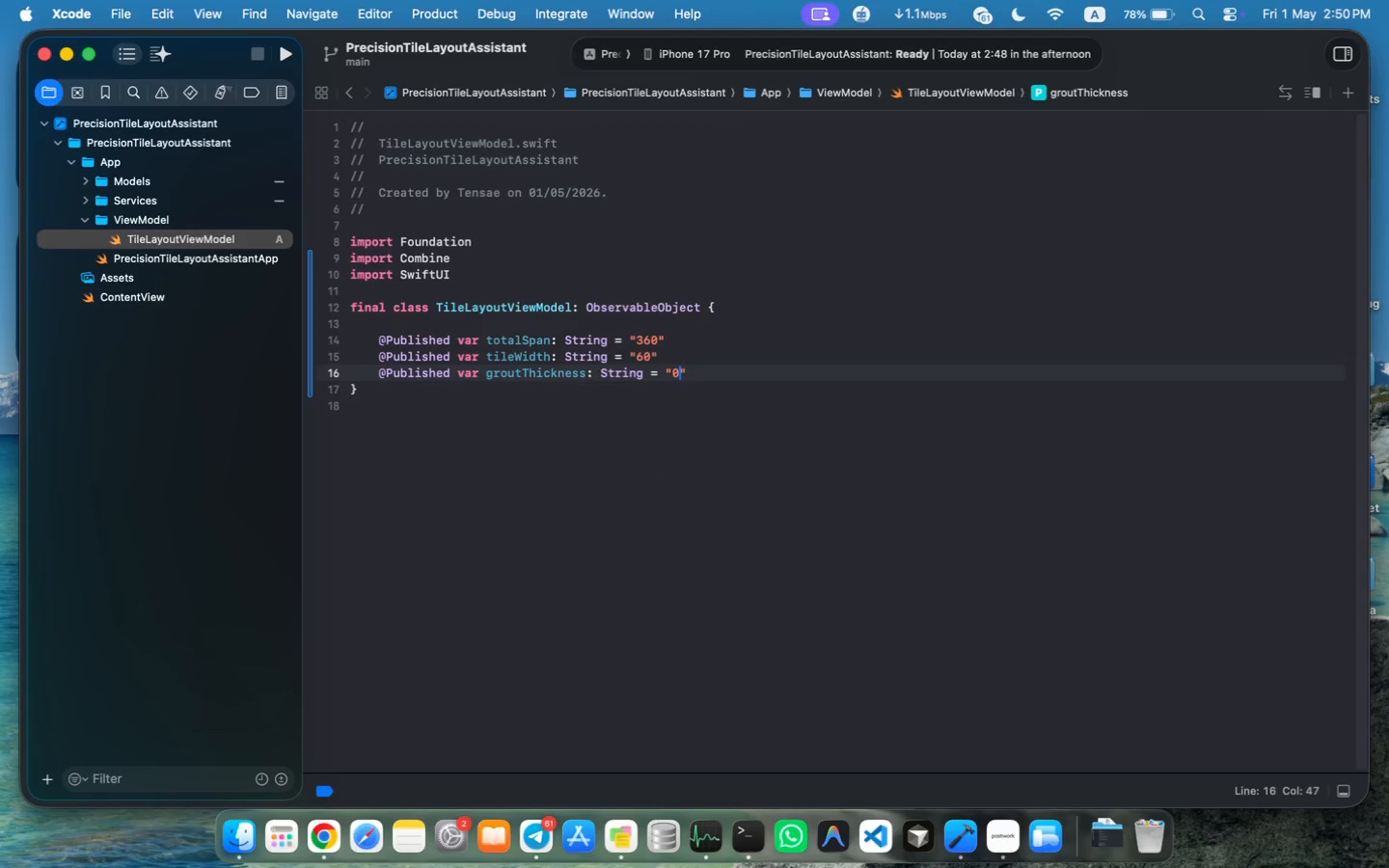 
key(Period)
 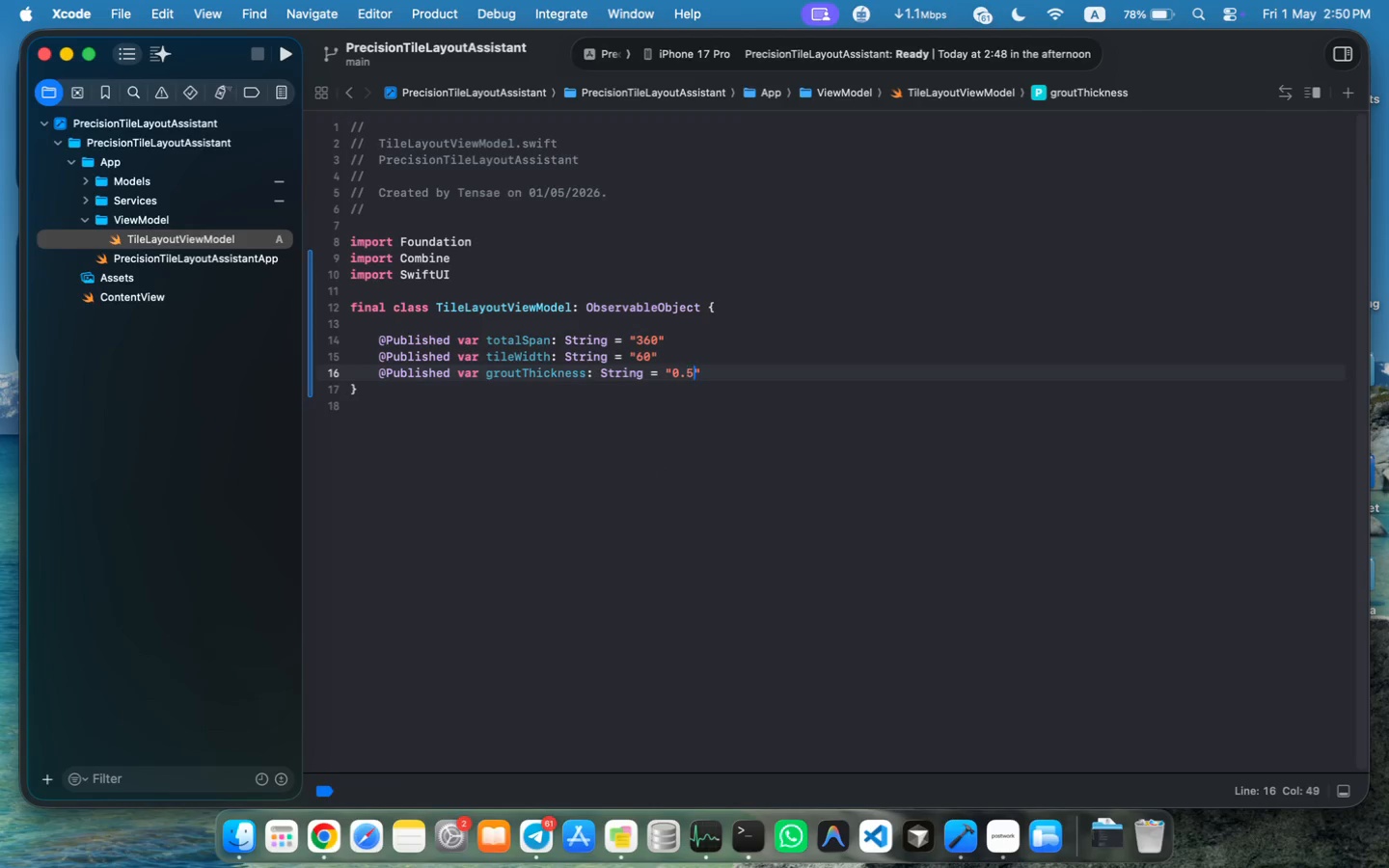 
key(5)
 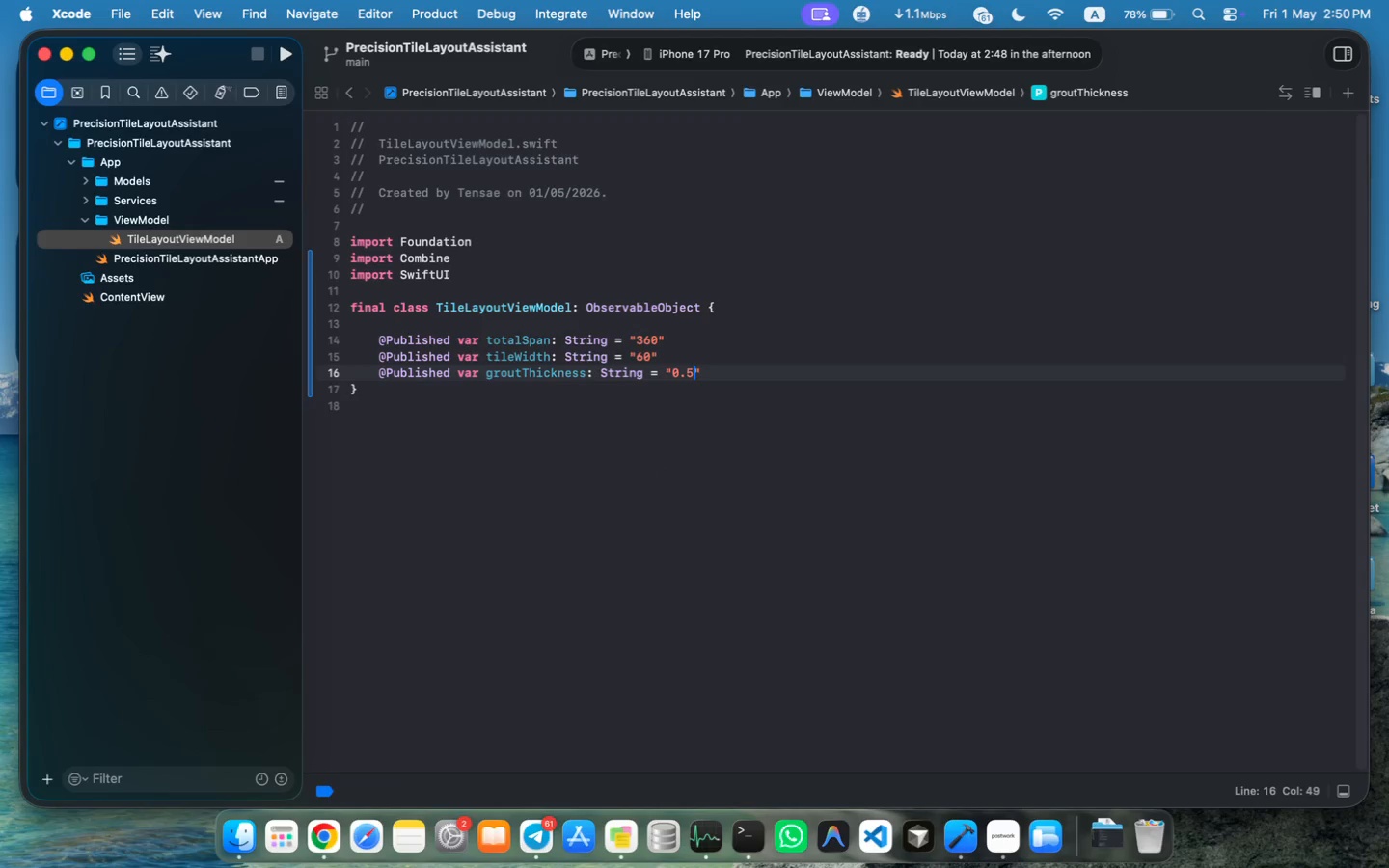 
key(Meta+MetaRight)
 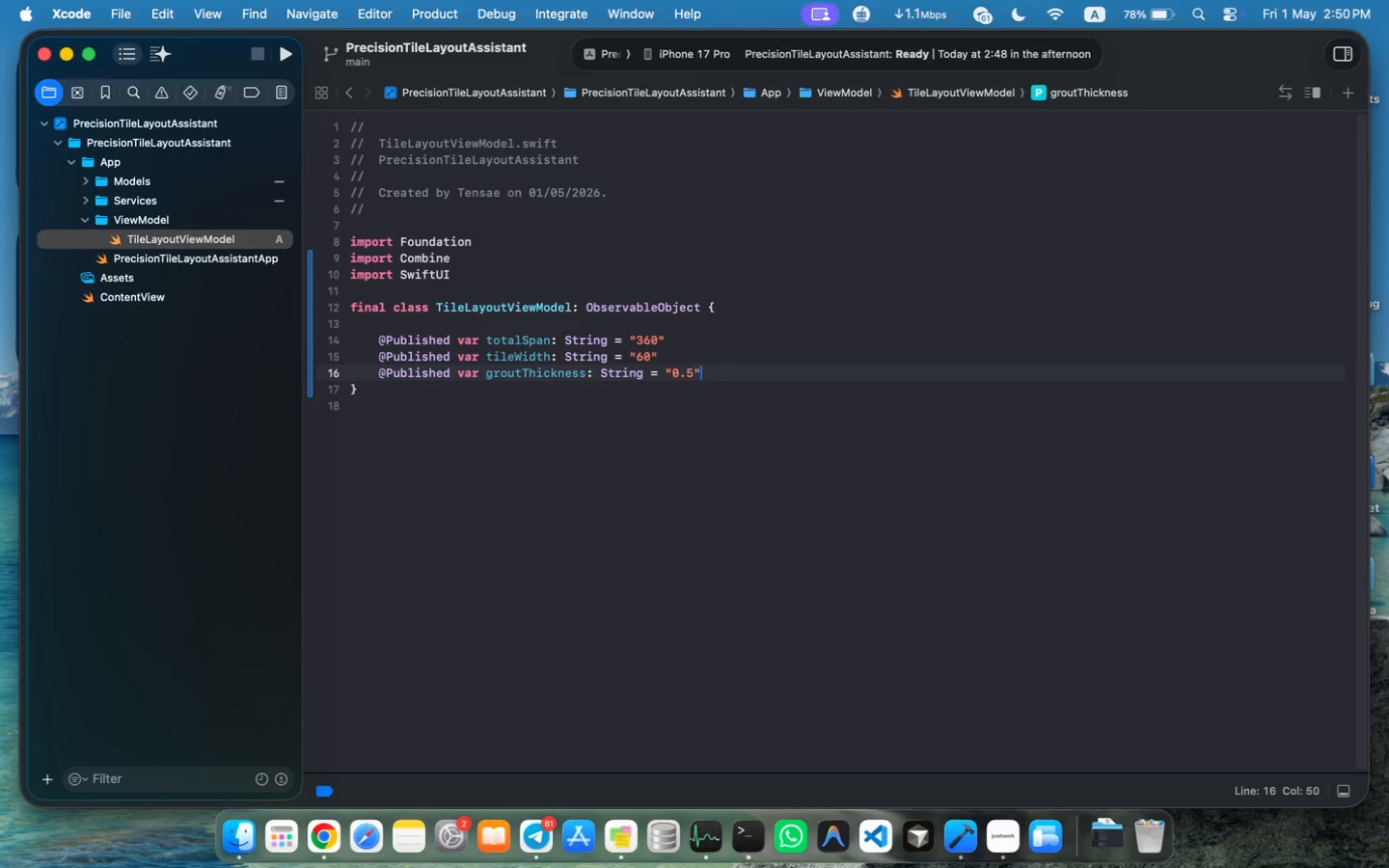 
key(Meta+ArrowRight)
 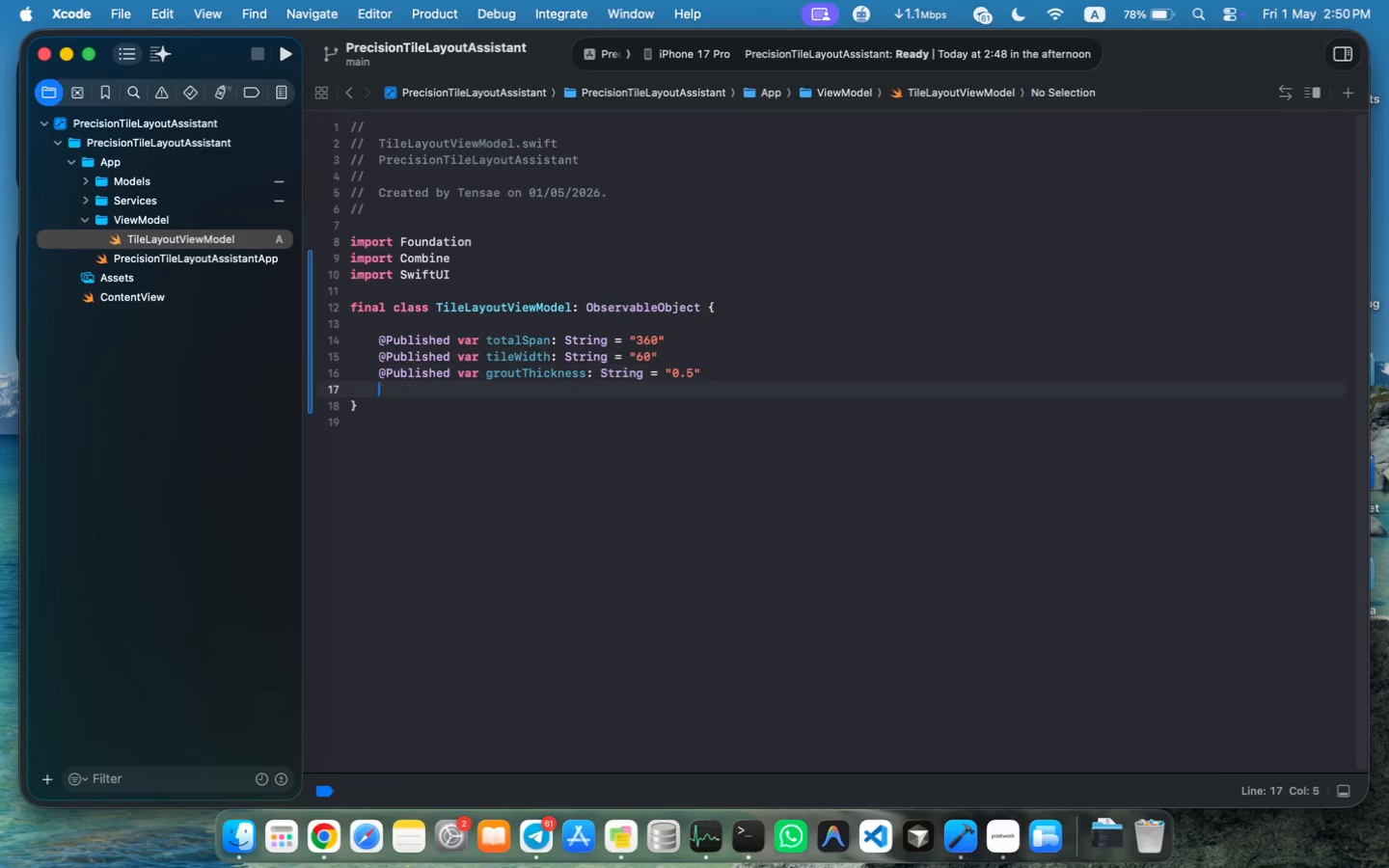 
key(Enter)
 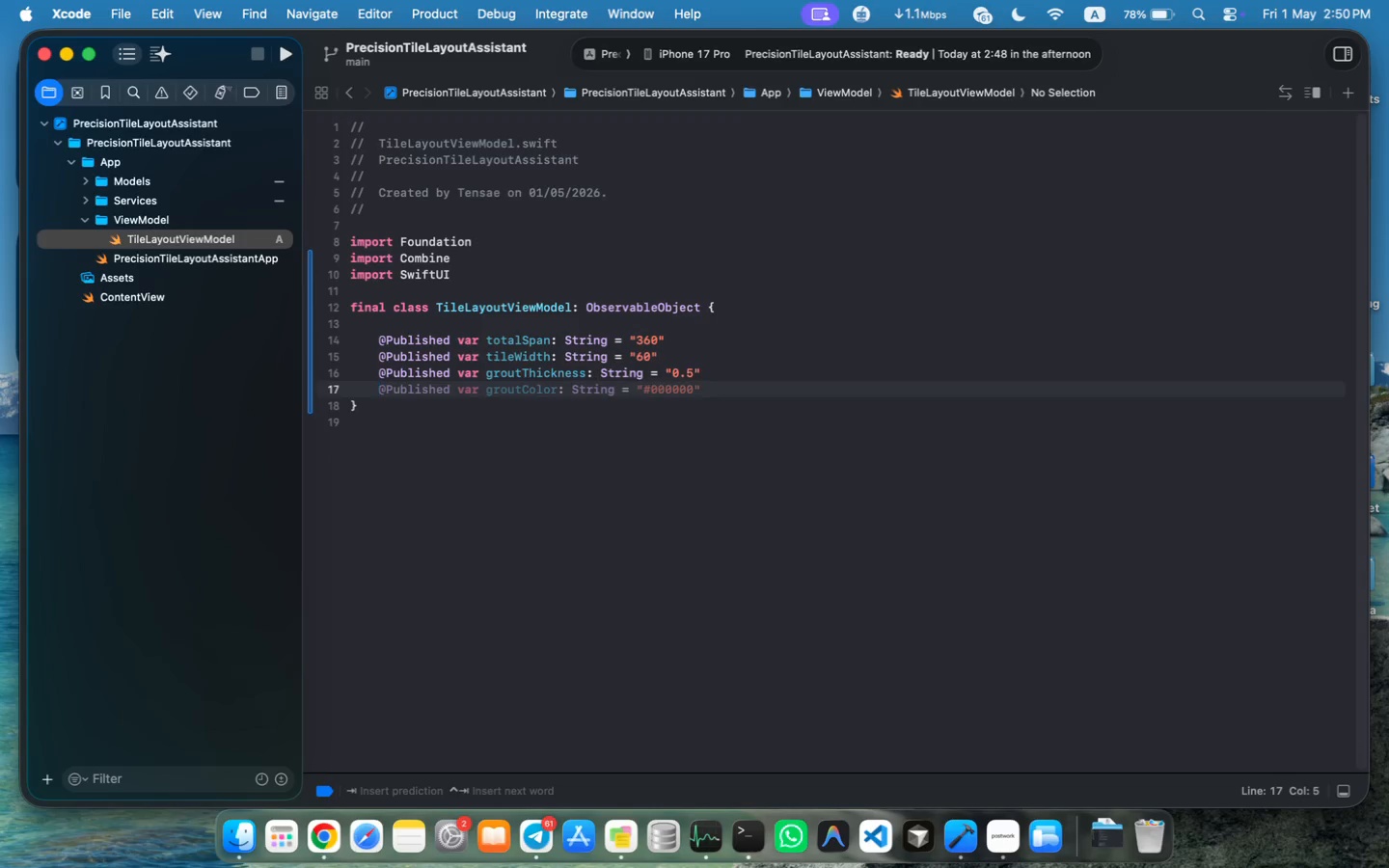 
key(Tab)
 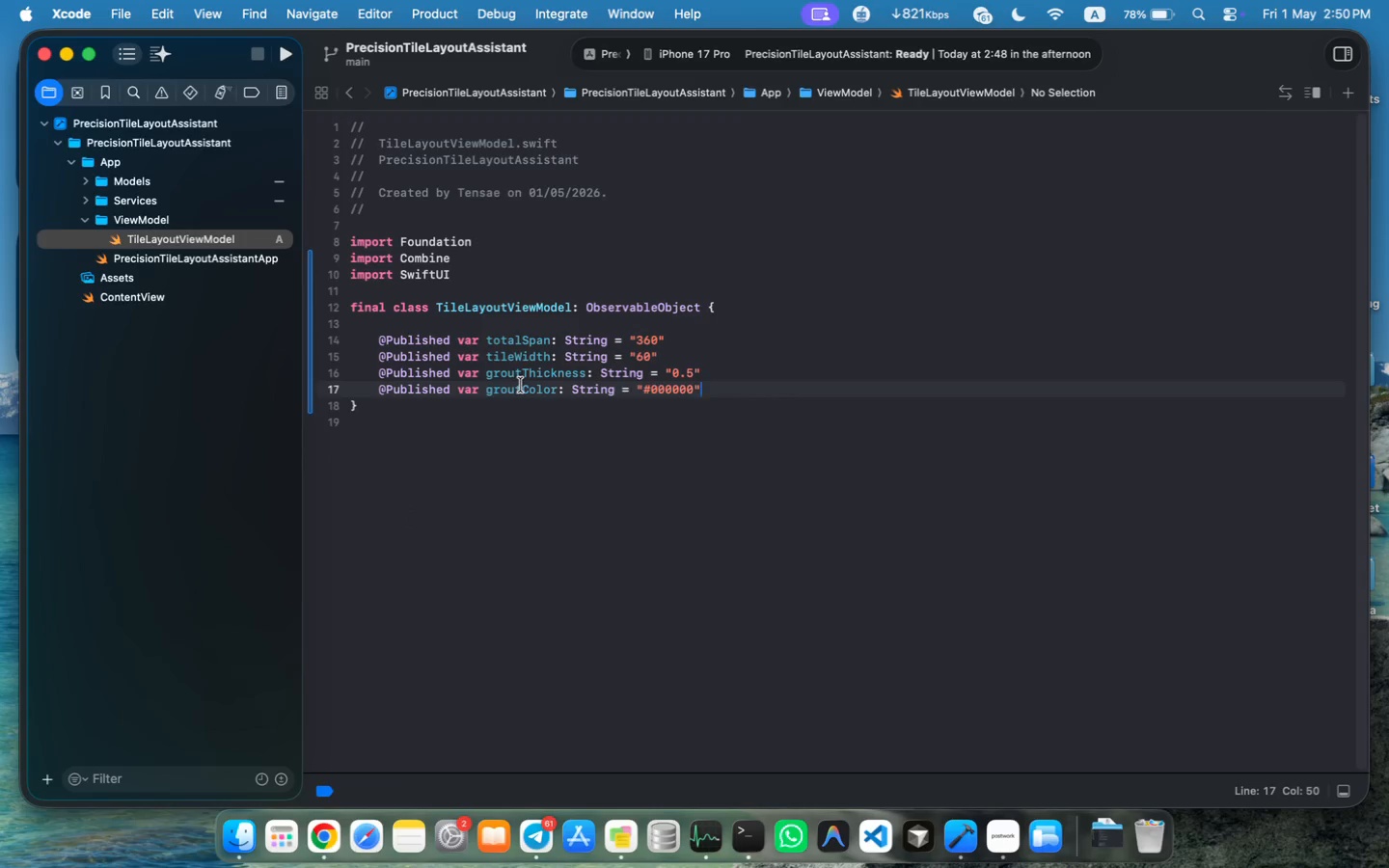 
double_click([522, 388])
 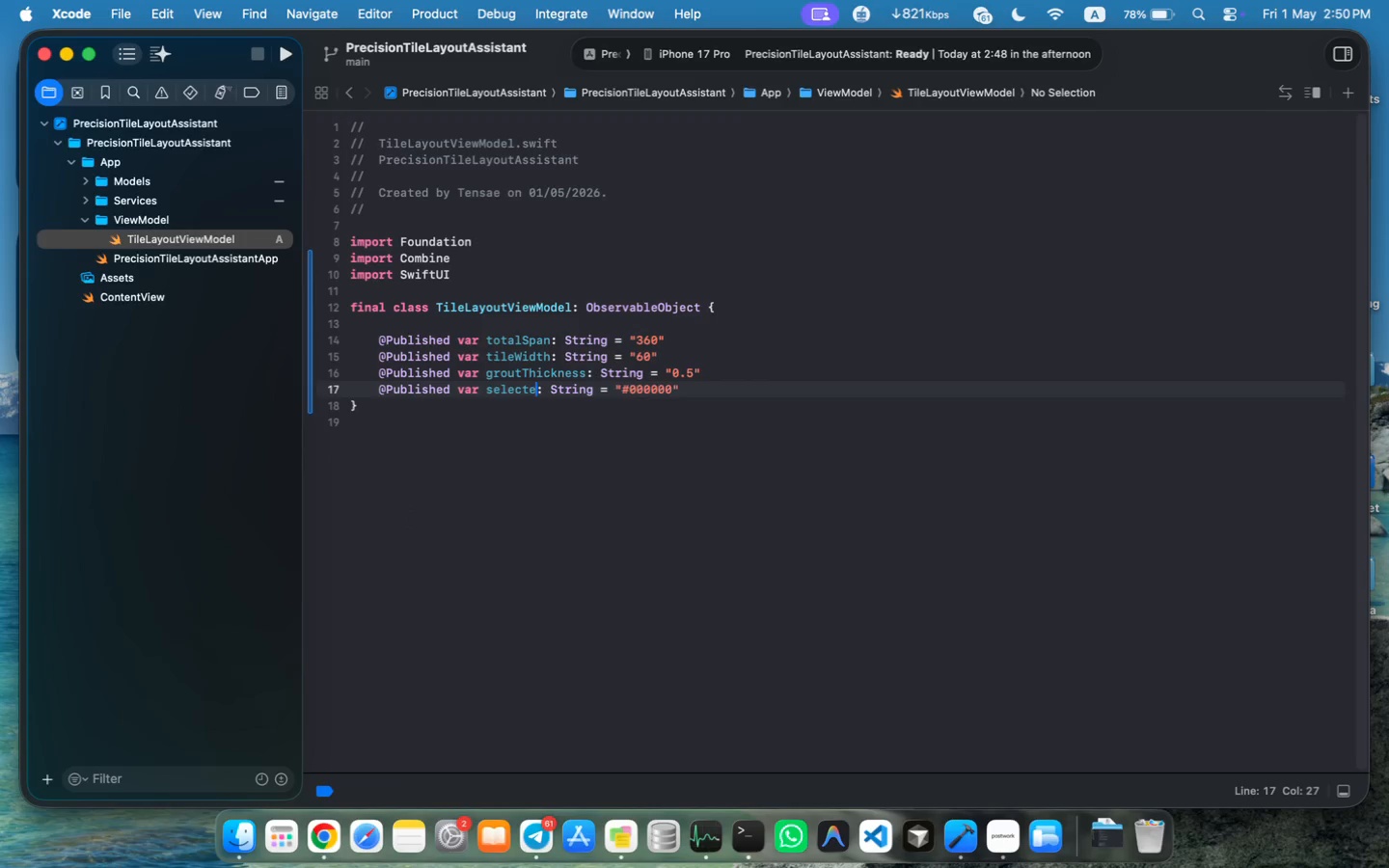 
type(selectedMode)
 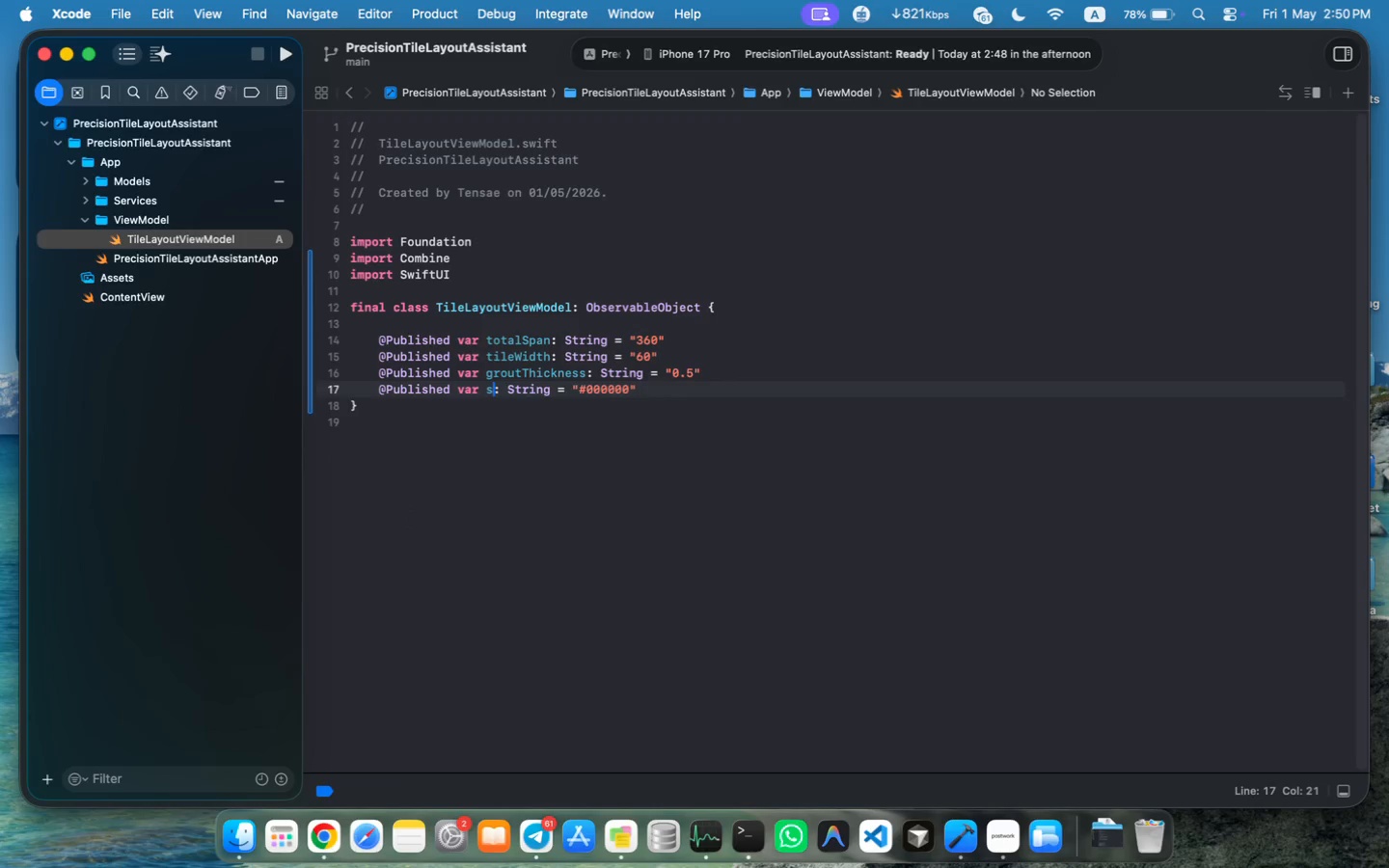 
double_click([596, 395])
 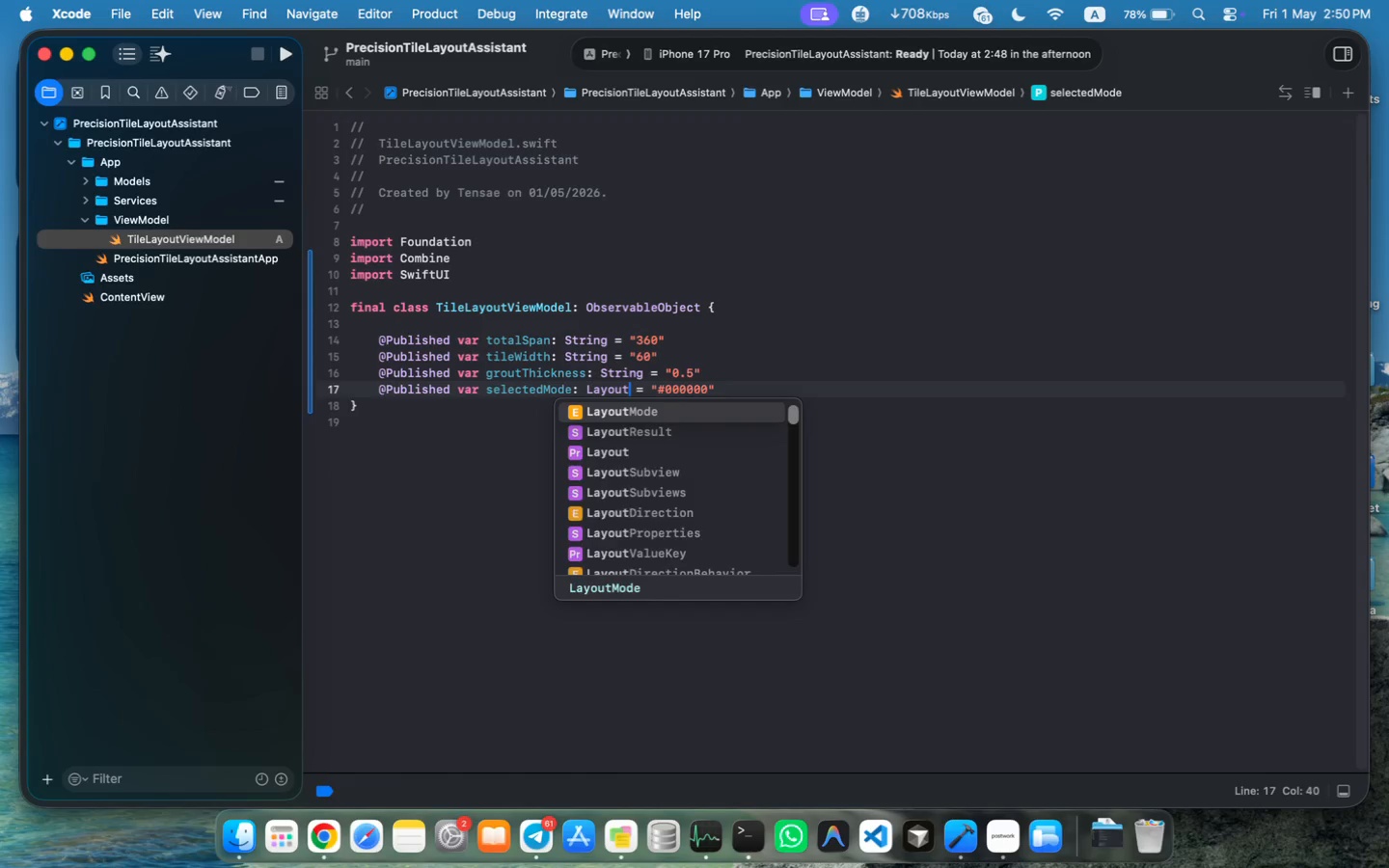 
type(LayoutMo)
key(Tab)
 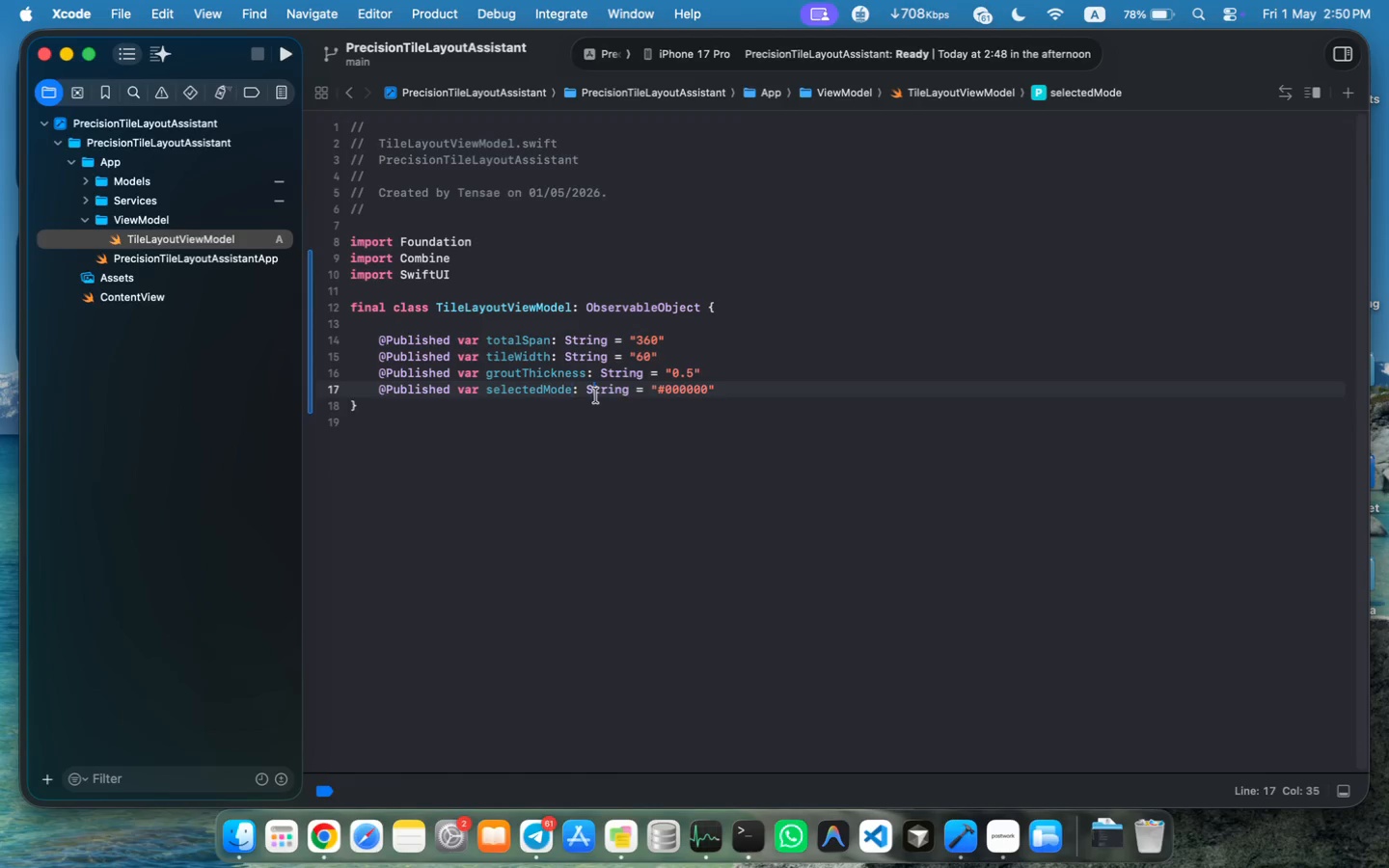 
left_click([772, 390])
 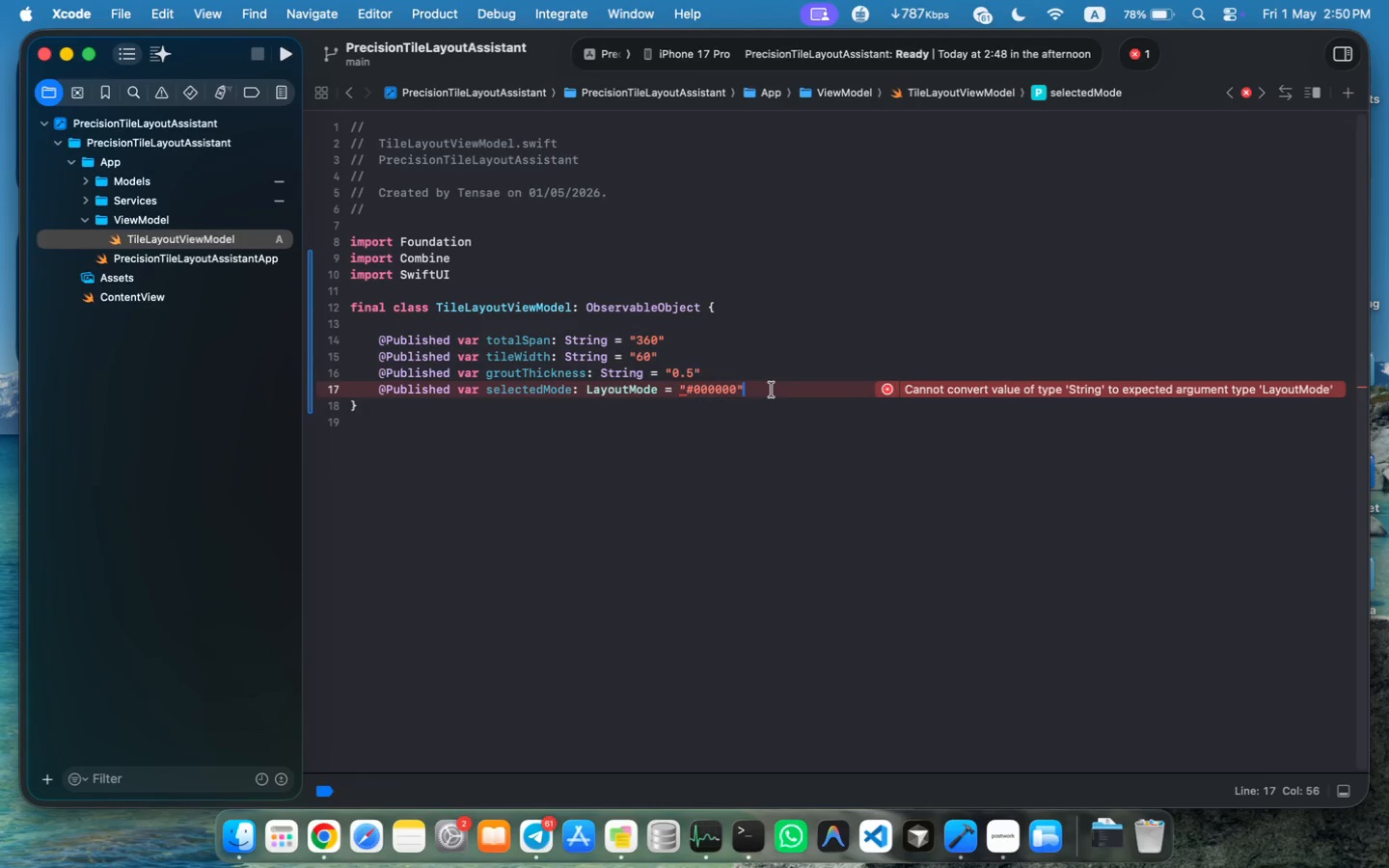 
key(Alt+Shift+ArrowLeft)
 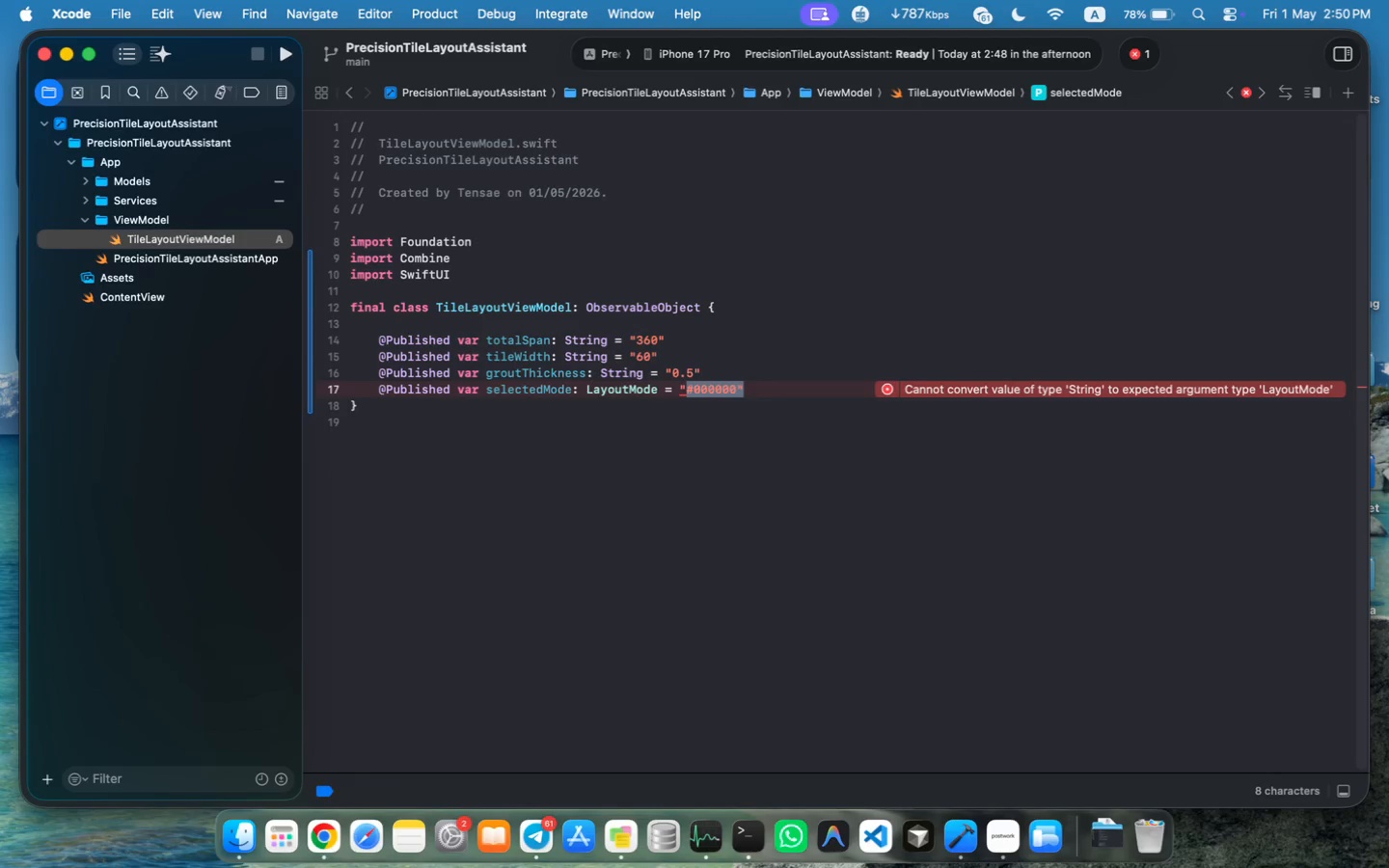 
key(Alt+Shift+ArrowLeft)
 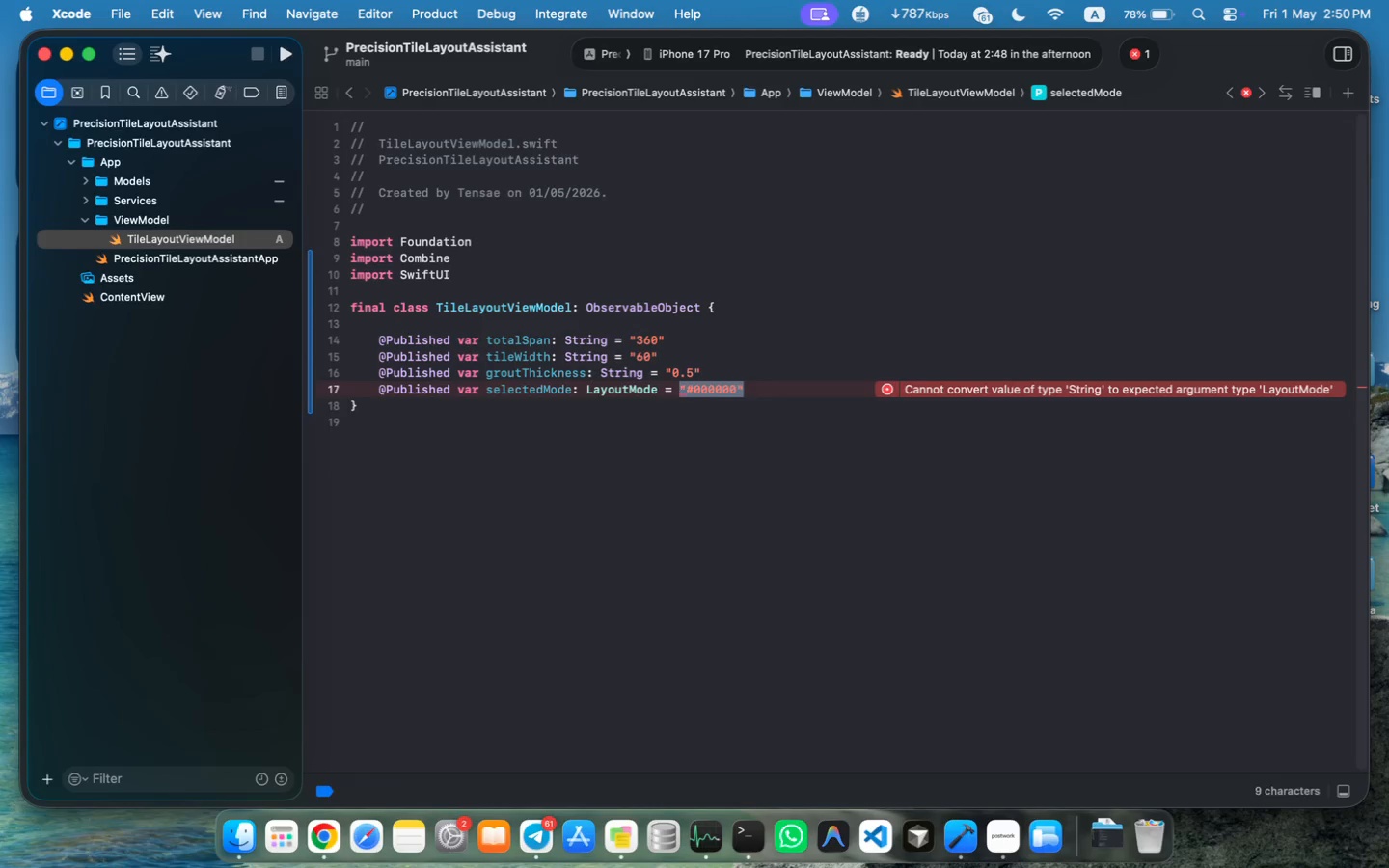 
key(Shift+ArrowLeft)
 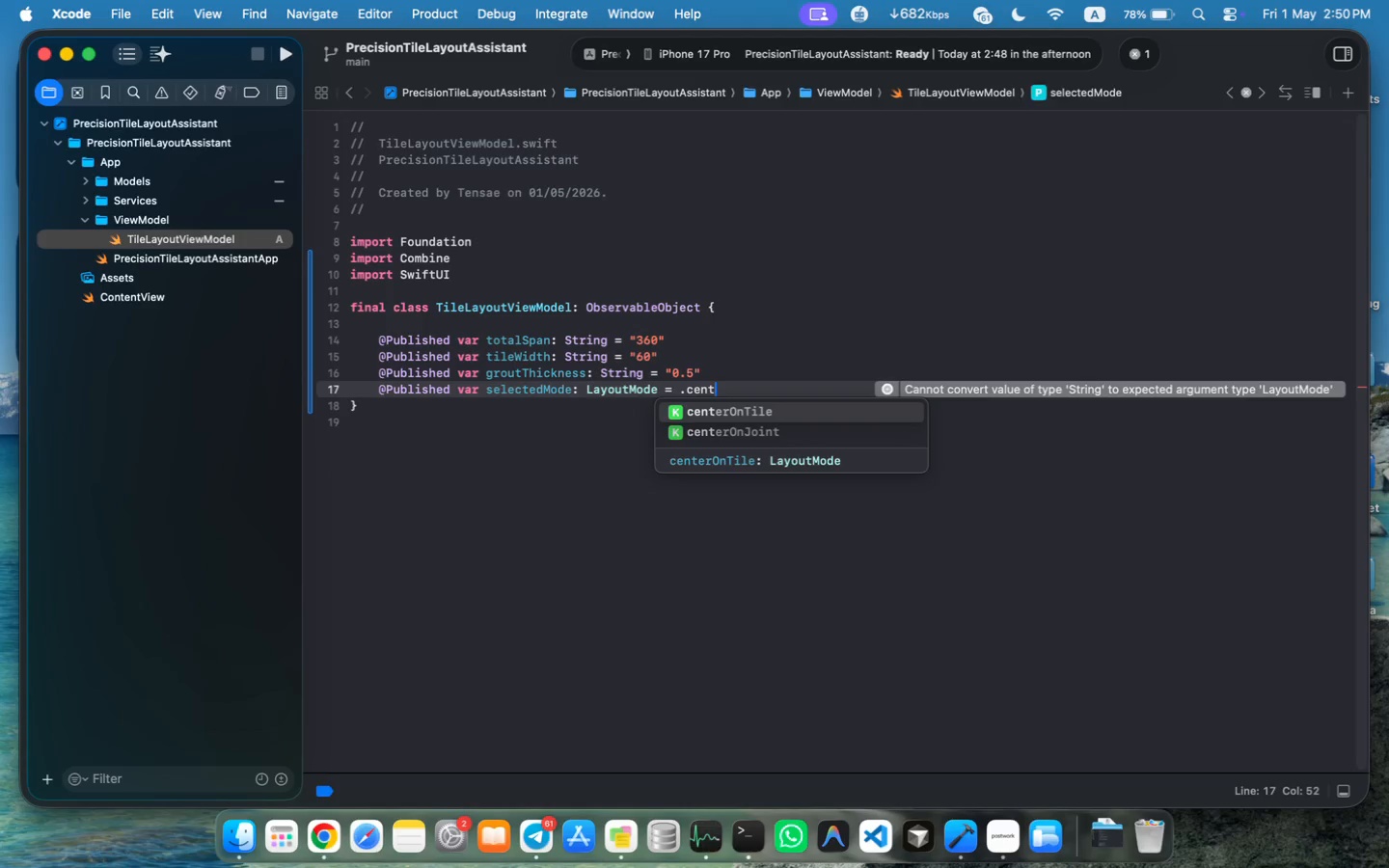 
type(.cent)
key(Tab)
 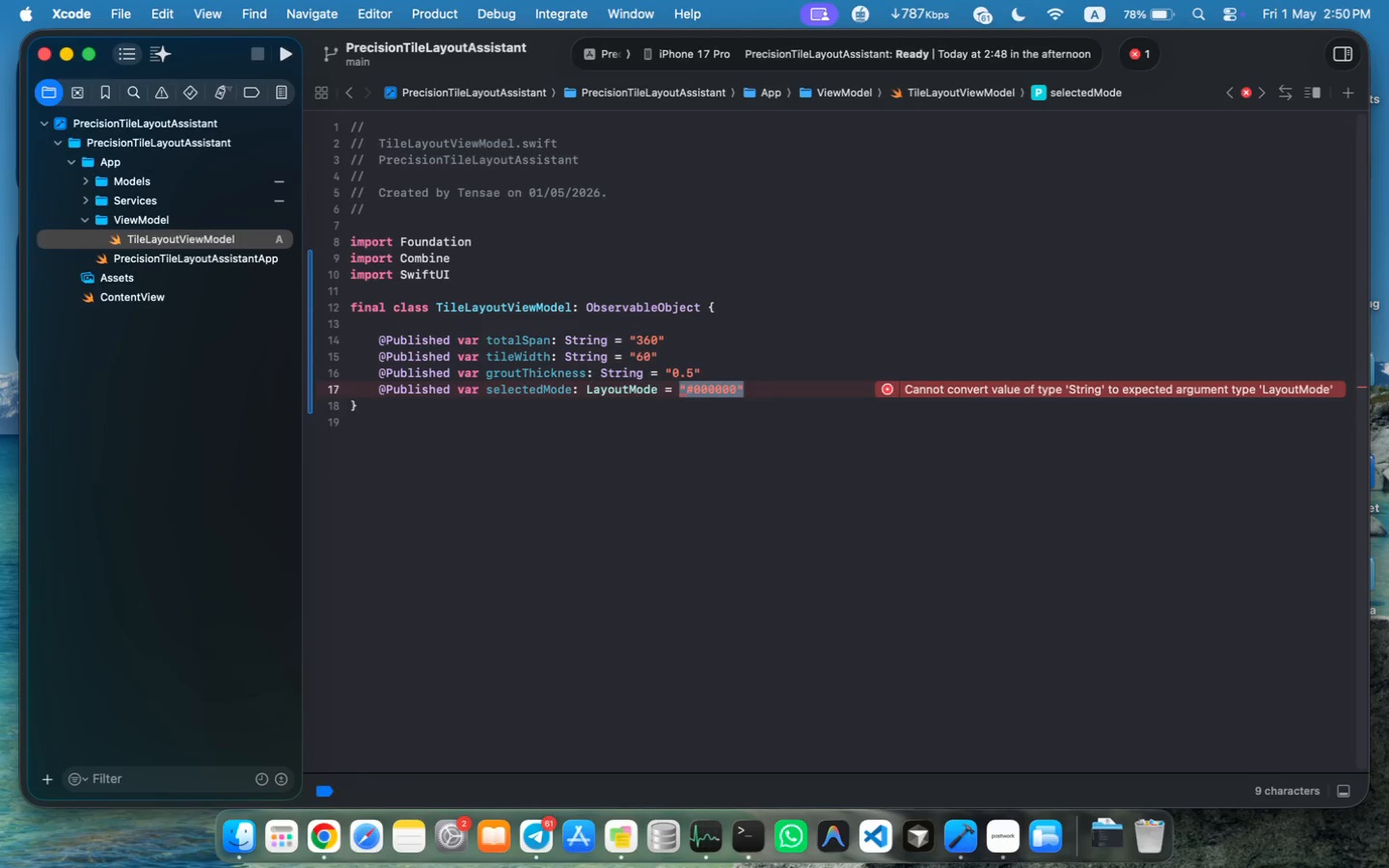 
key(Enter)
 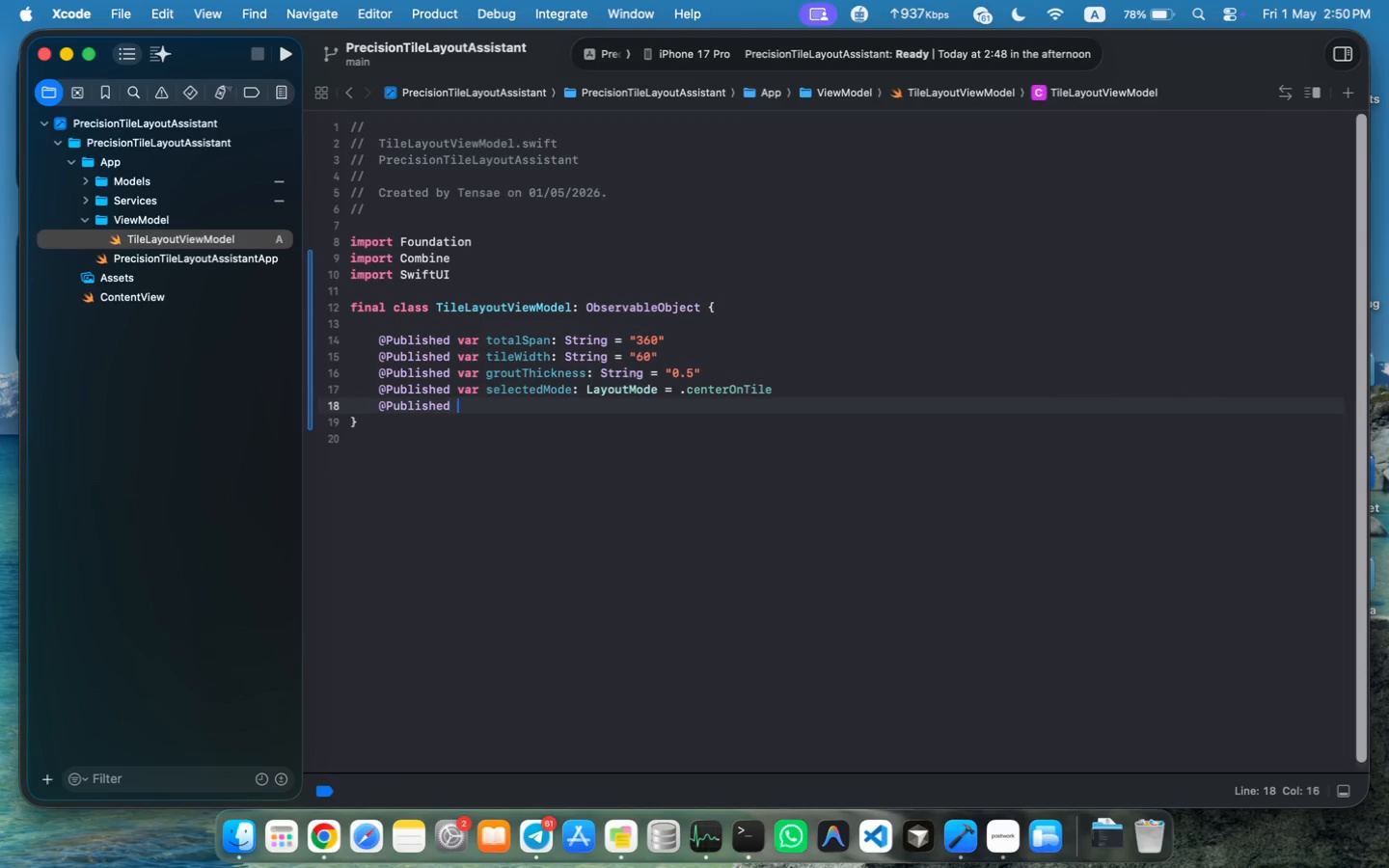 
type(@pub)
key(Tab)
type( var result: La)
key(Tab)
type(?)
 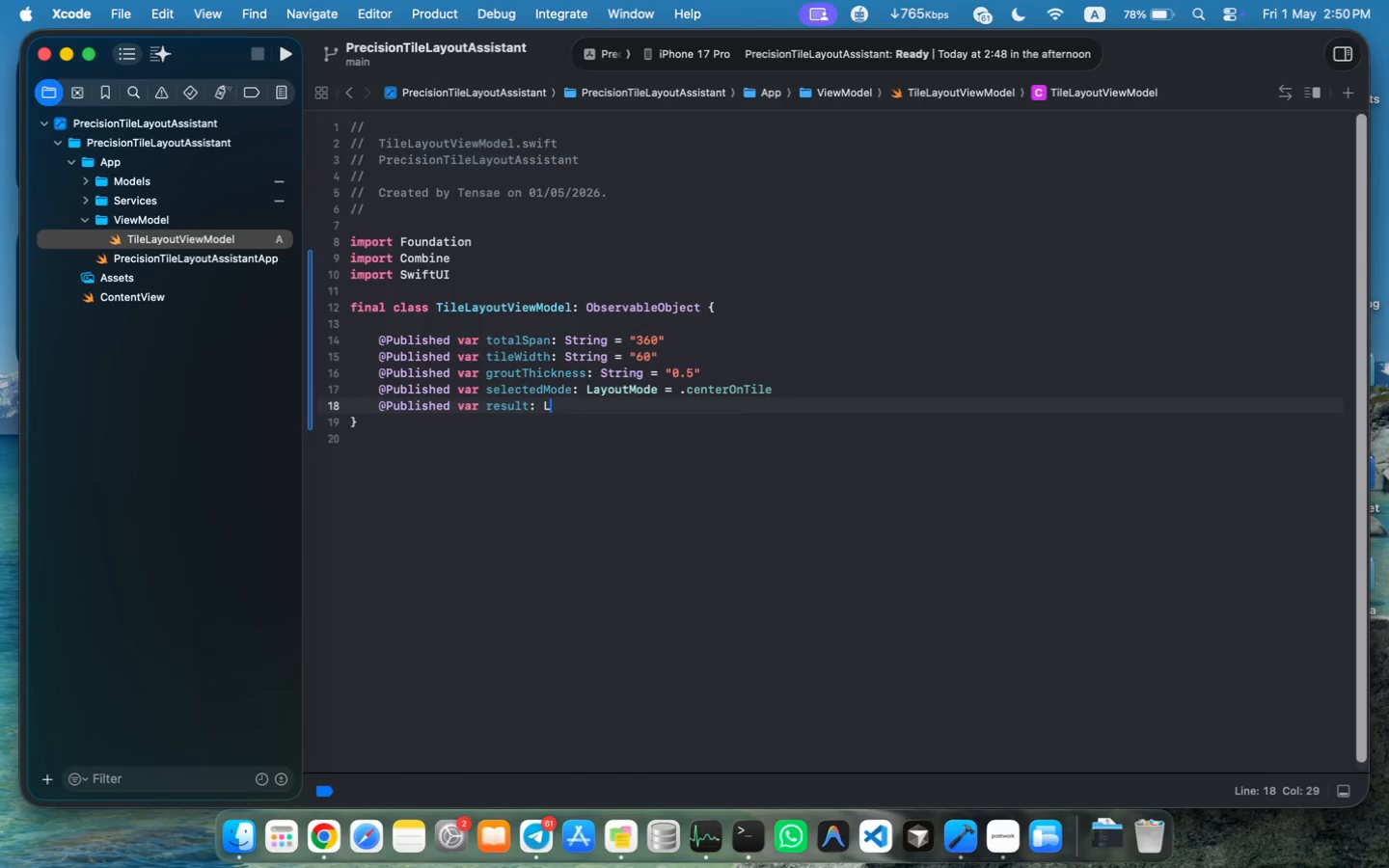 
key(Enter)
 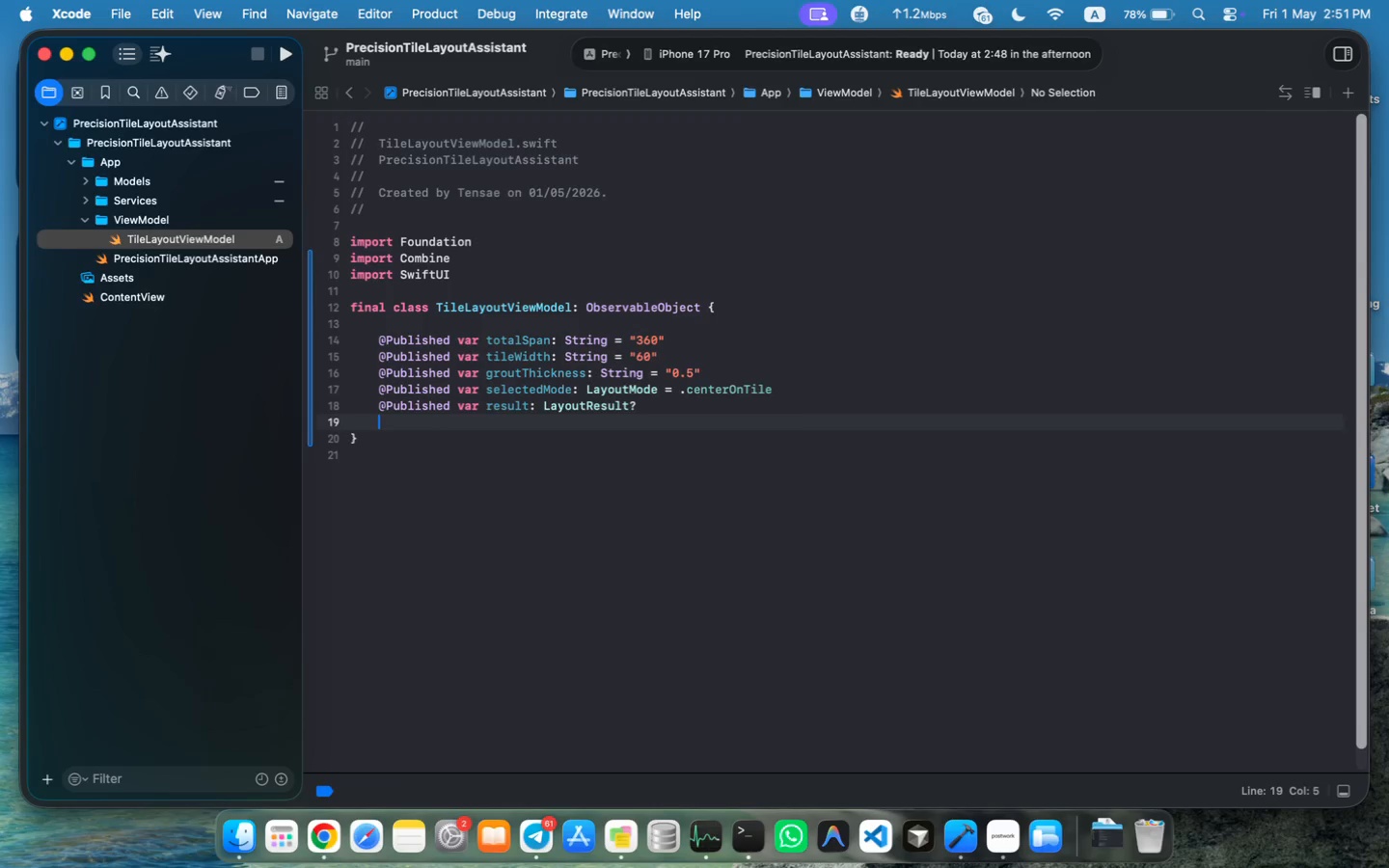 
key(Enter)
 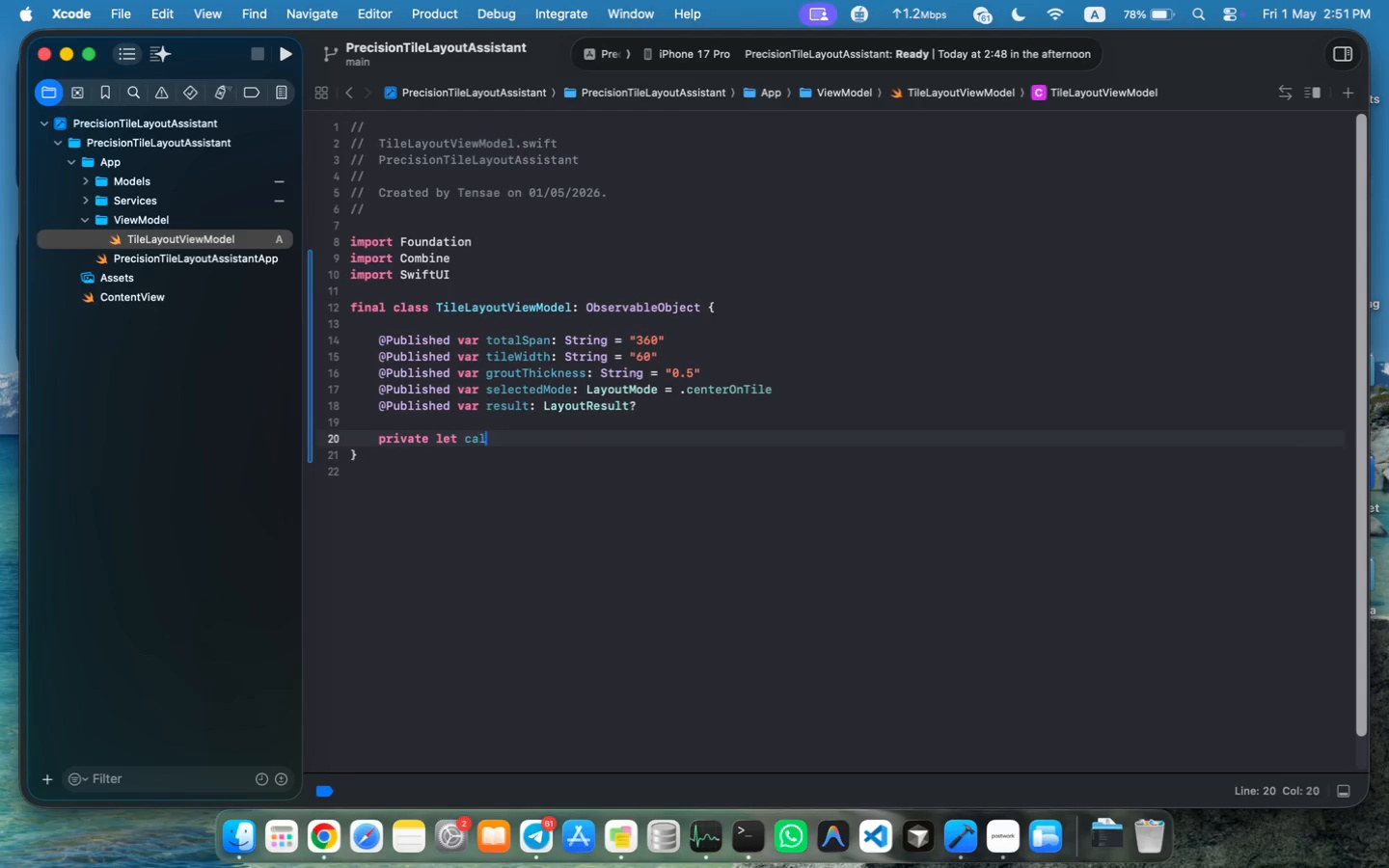 
type(private let calculator: ti)
key(Backspace)
key(Backspace)
type(Tie)
key(Backspace)
type(leLa)
 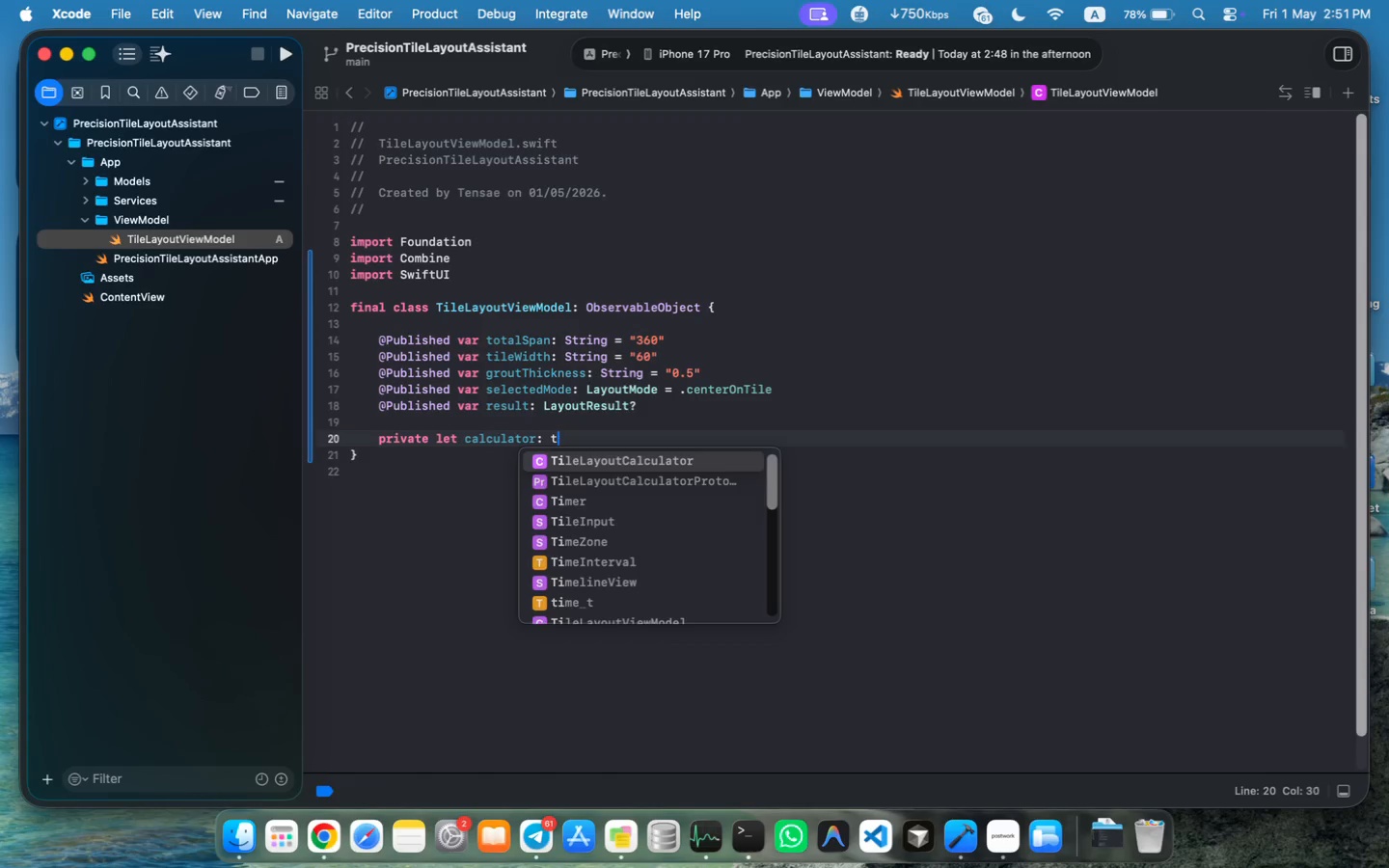 
key(ArrowDown)
 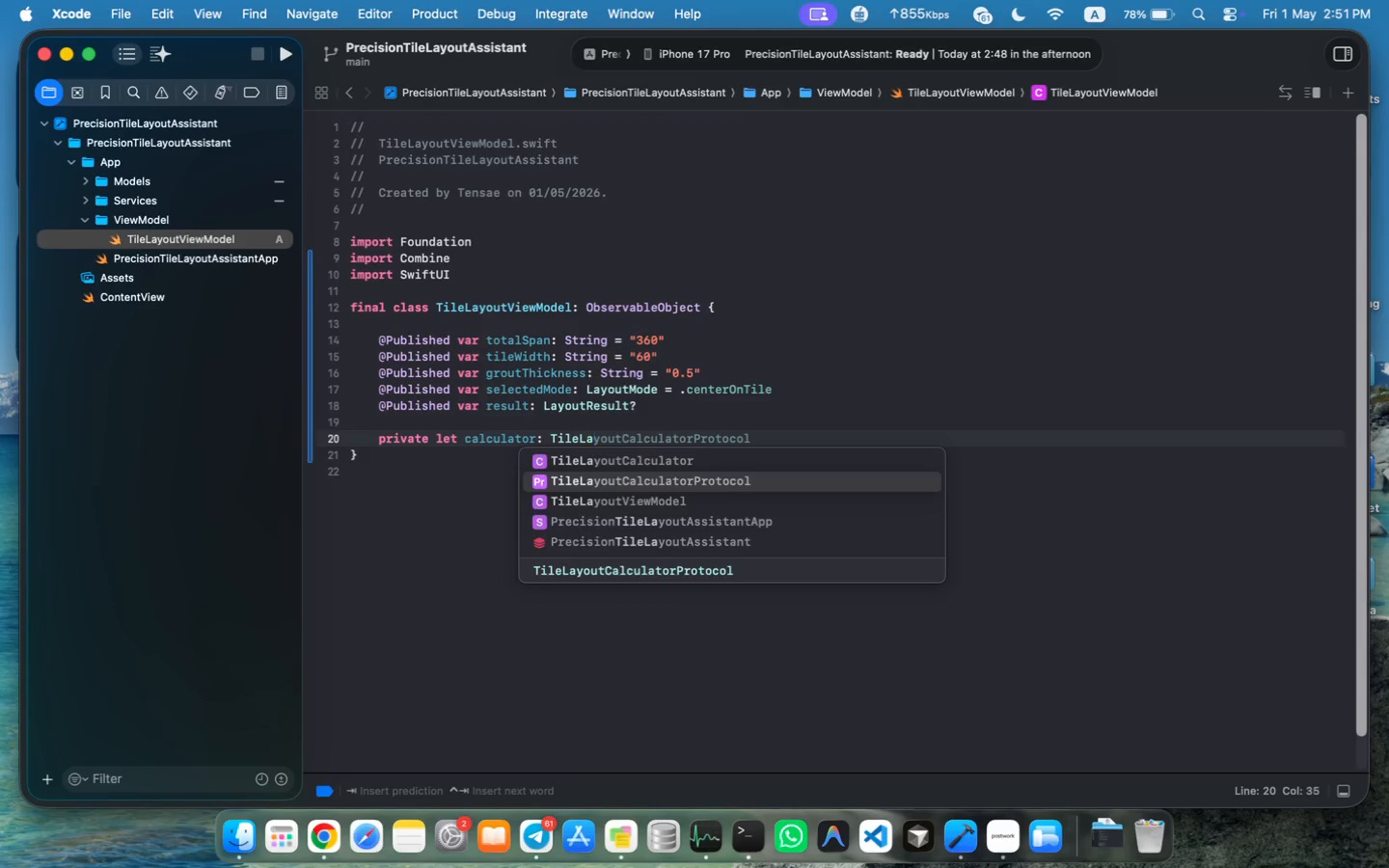 
key(Enter)
 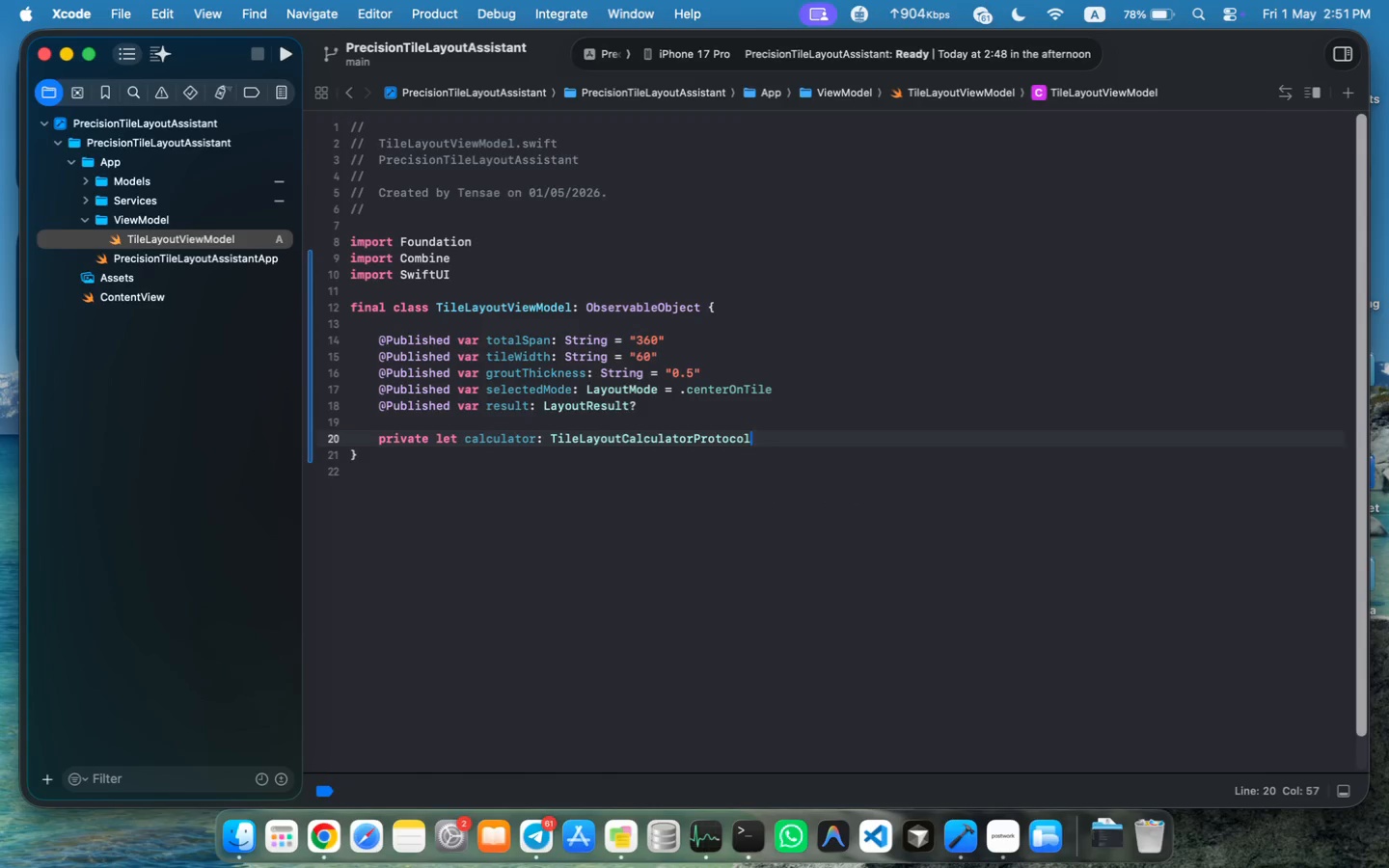 
key(Enter)
 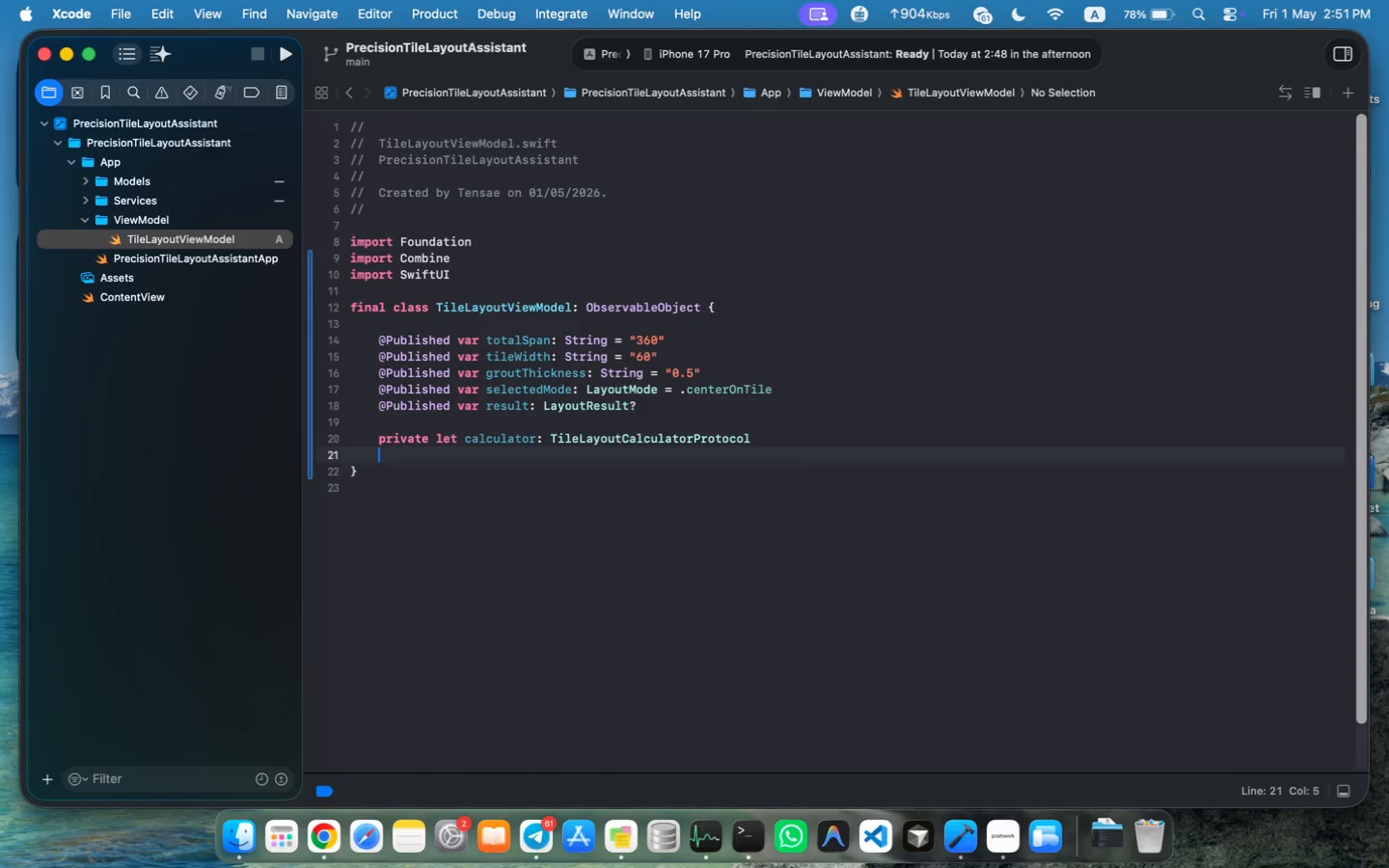 
key(Enter)
 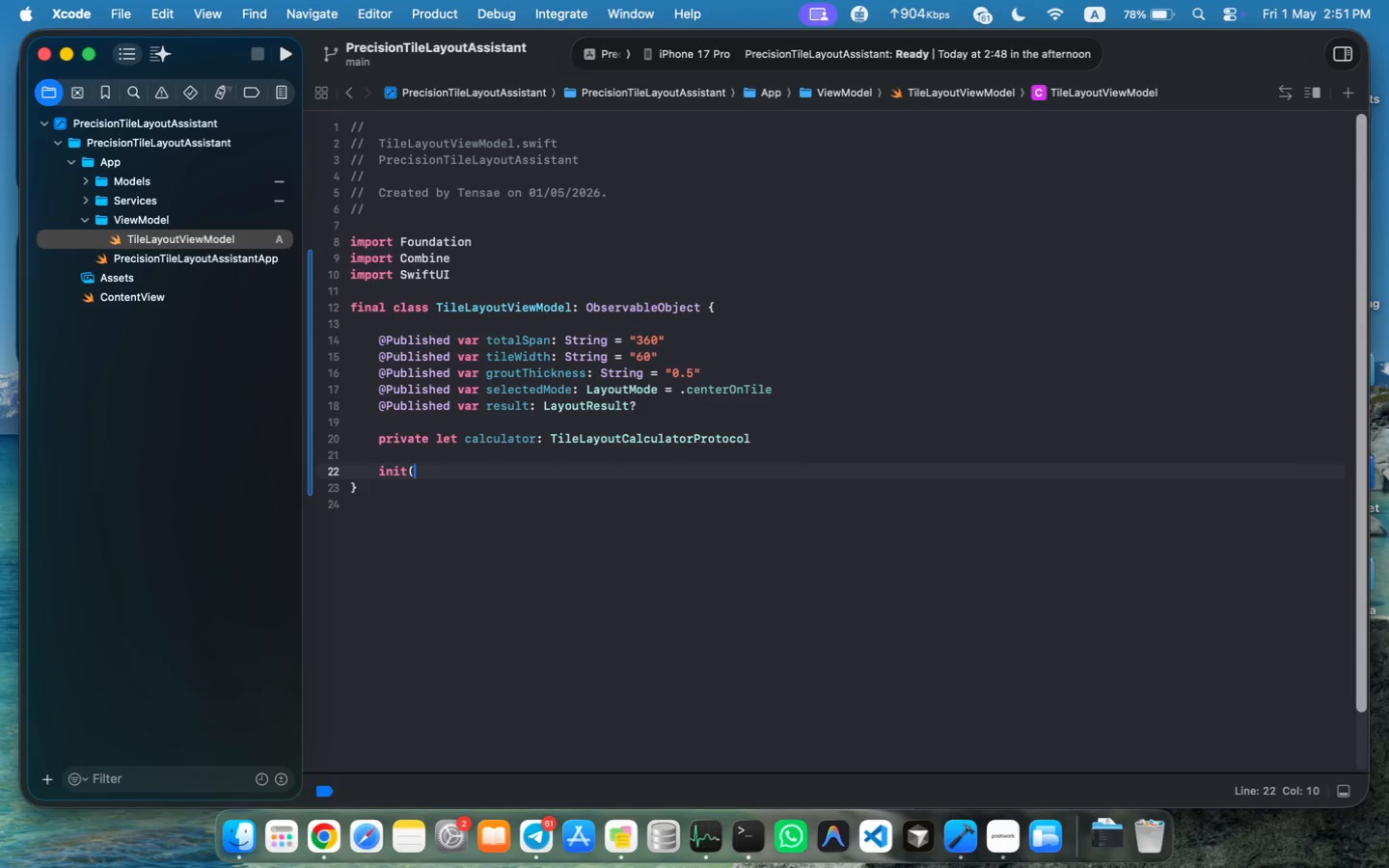 
type(init(calculator: Tile)
 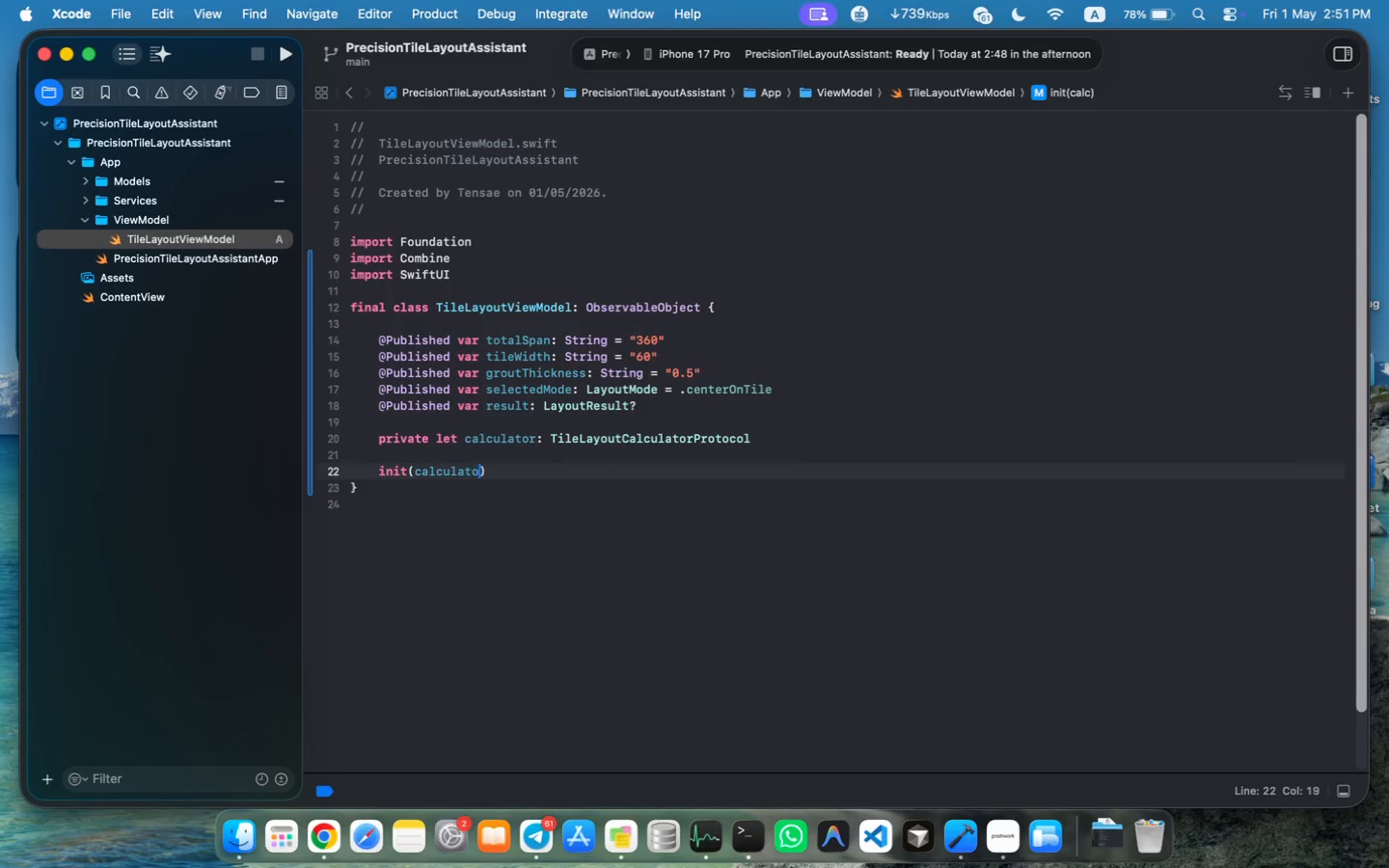 
 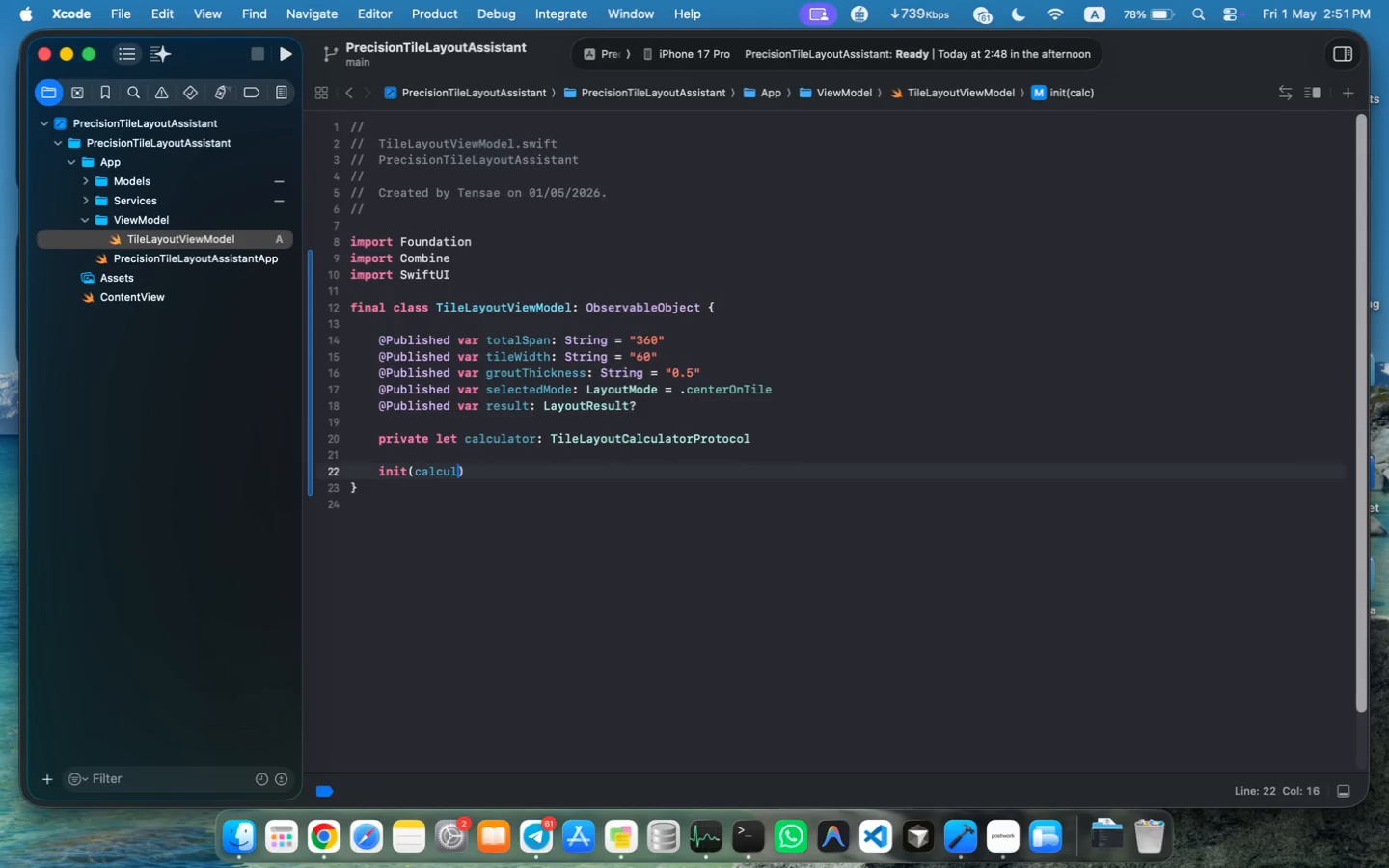 
hold_key(key=ShiftLeft, duration=0.3)
 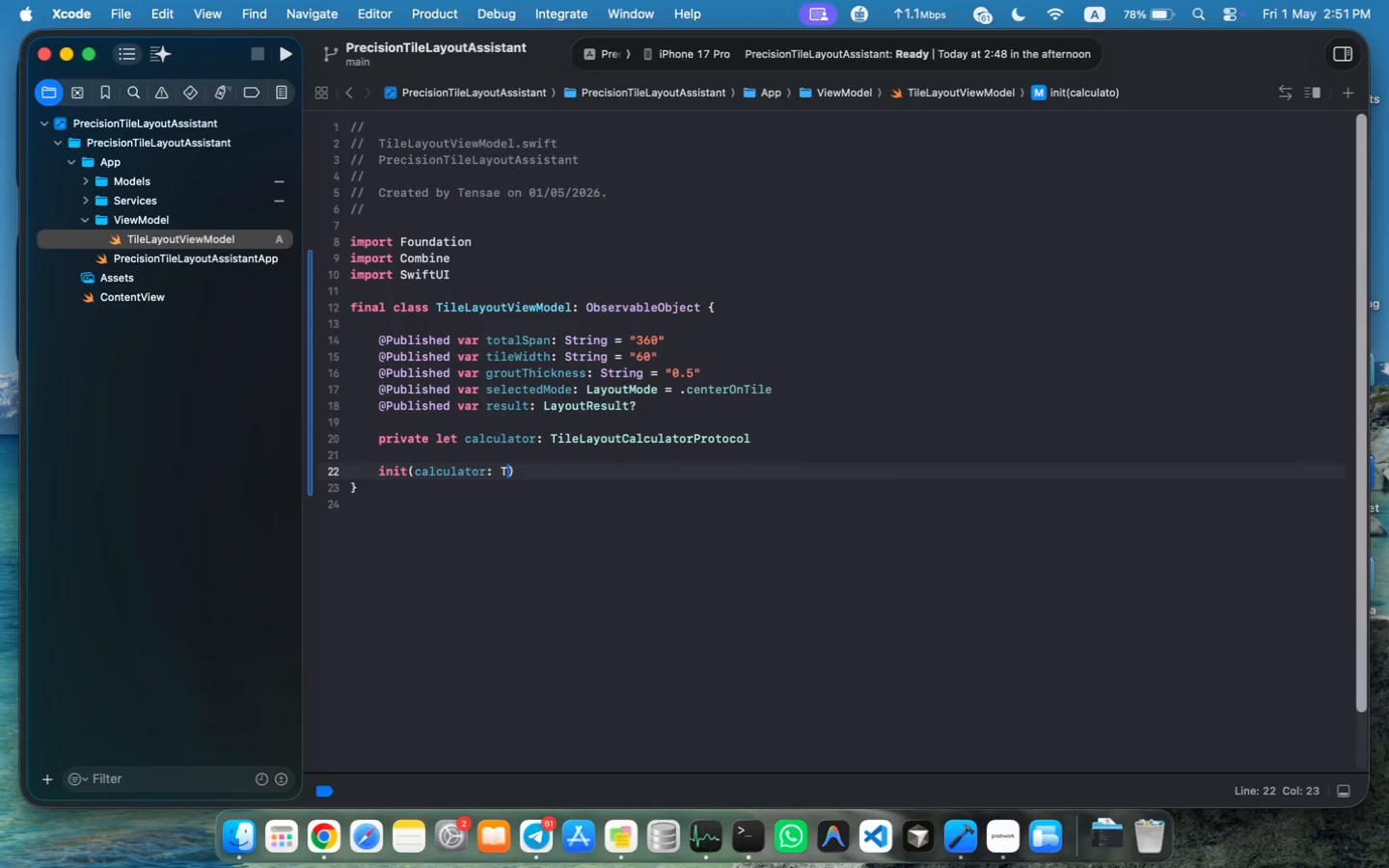 
key(ArrowDown)
 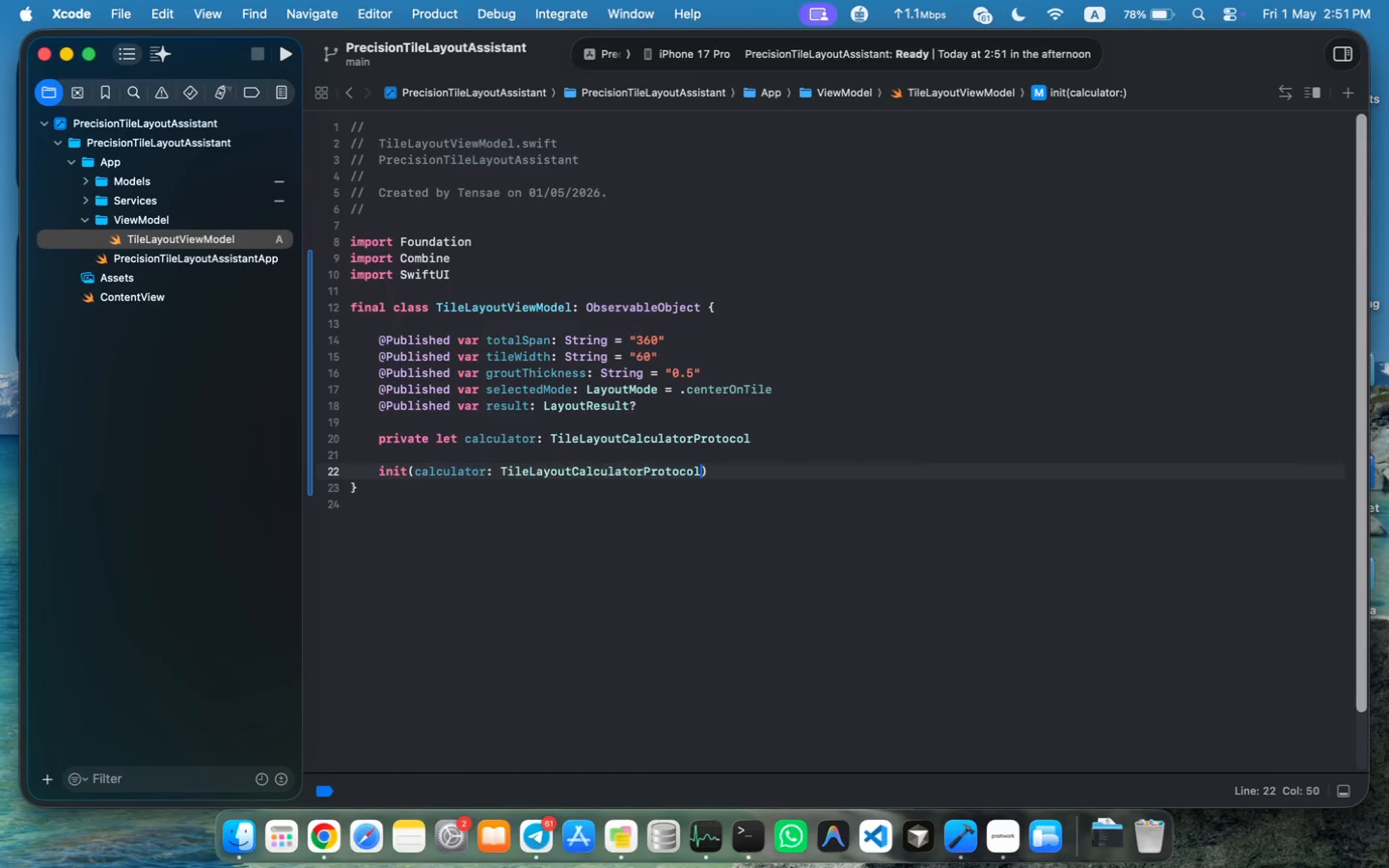 
key(Enter)
 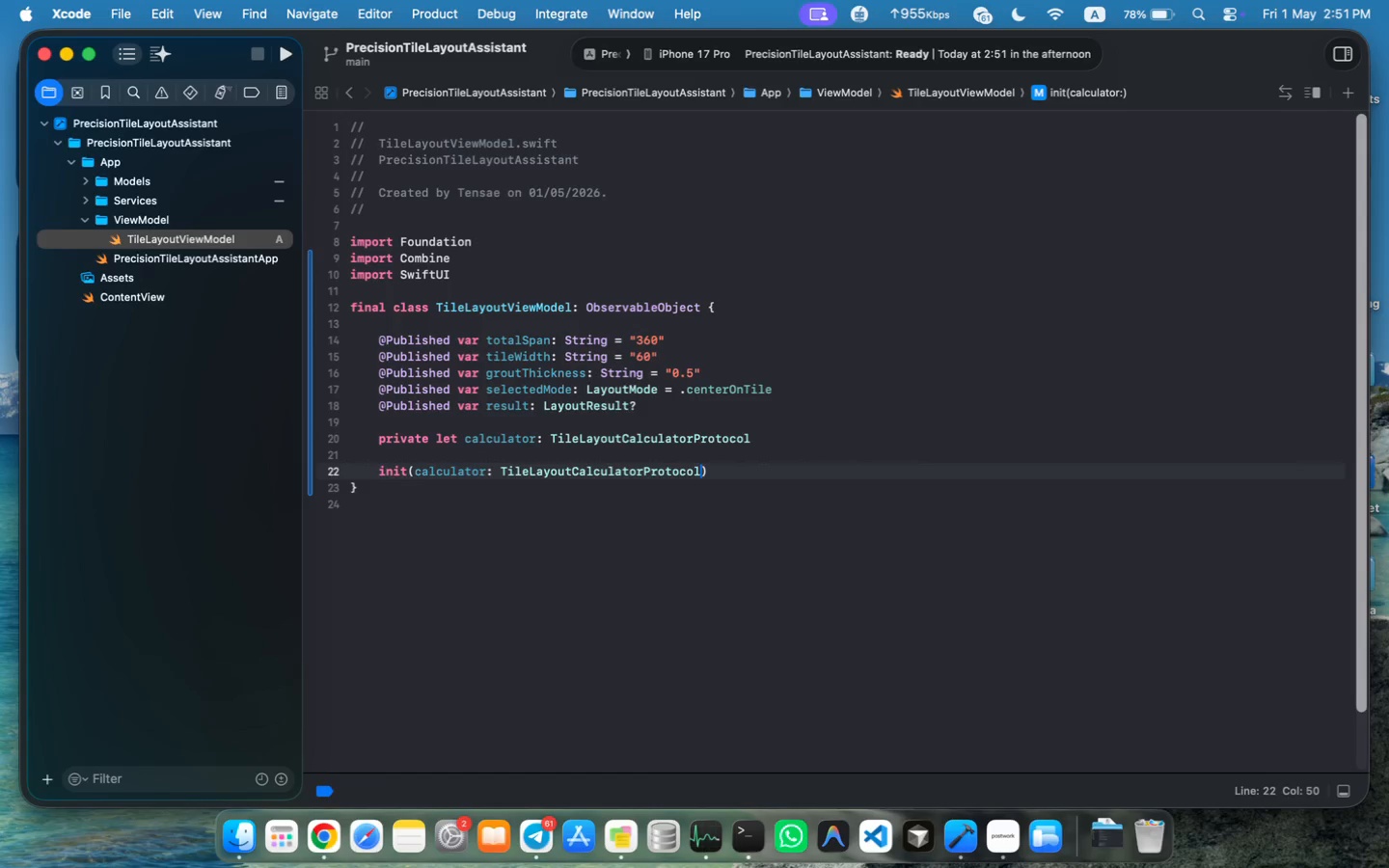 
type( = Tile)
 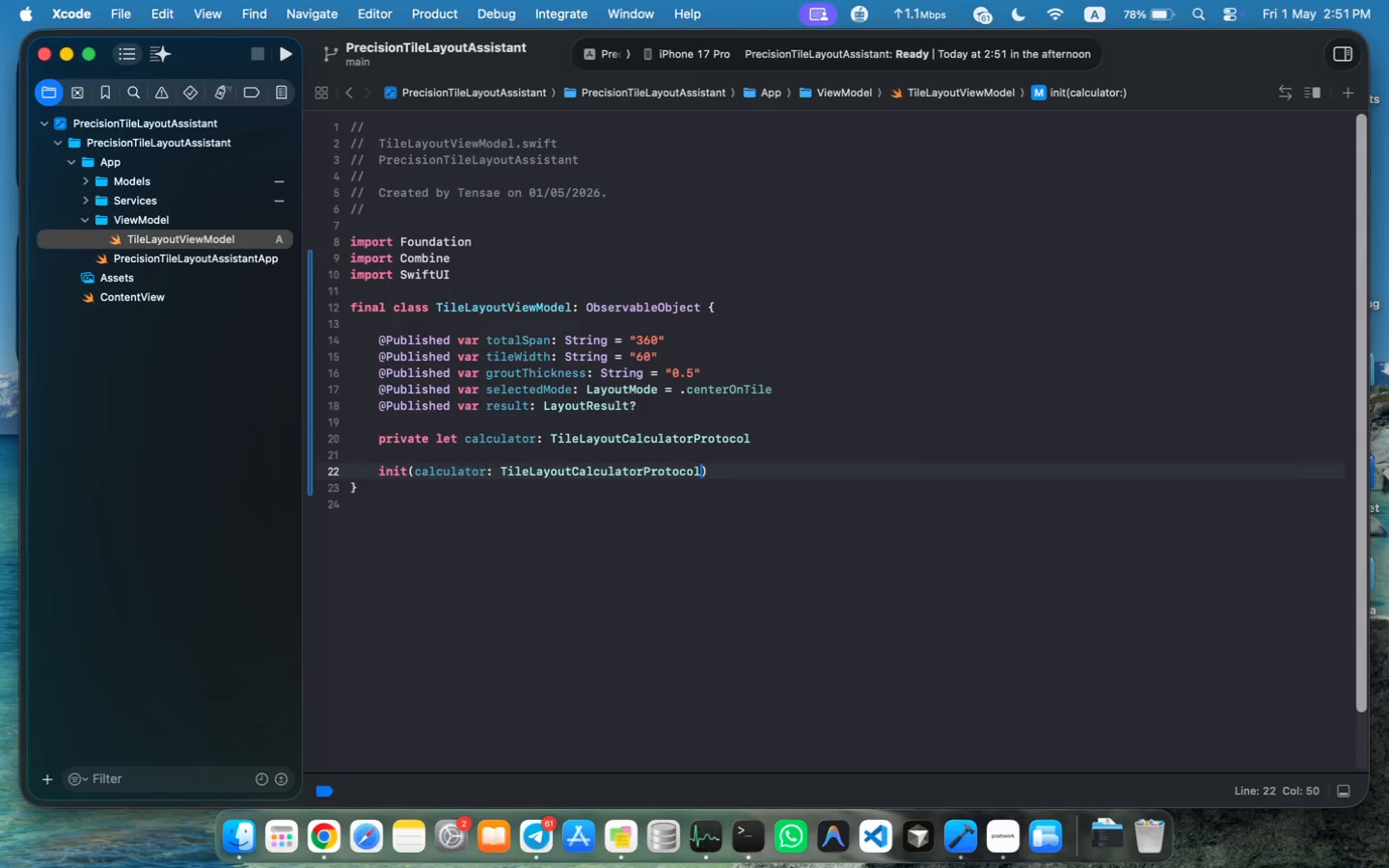 
key(Enter)
 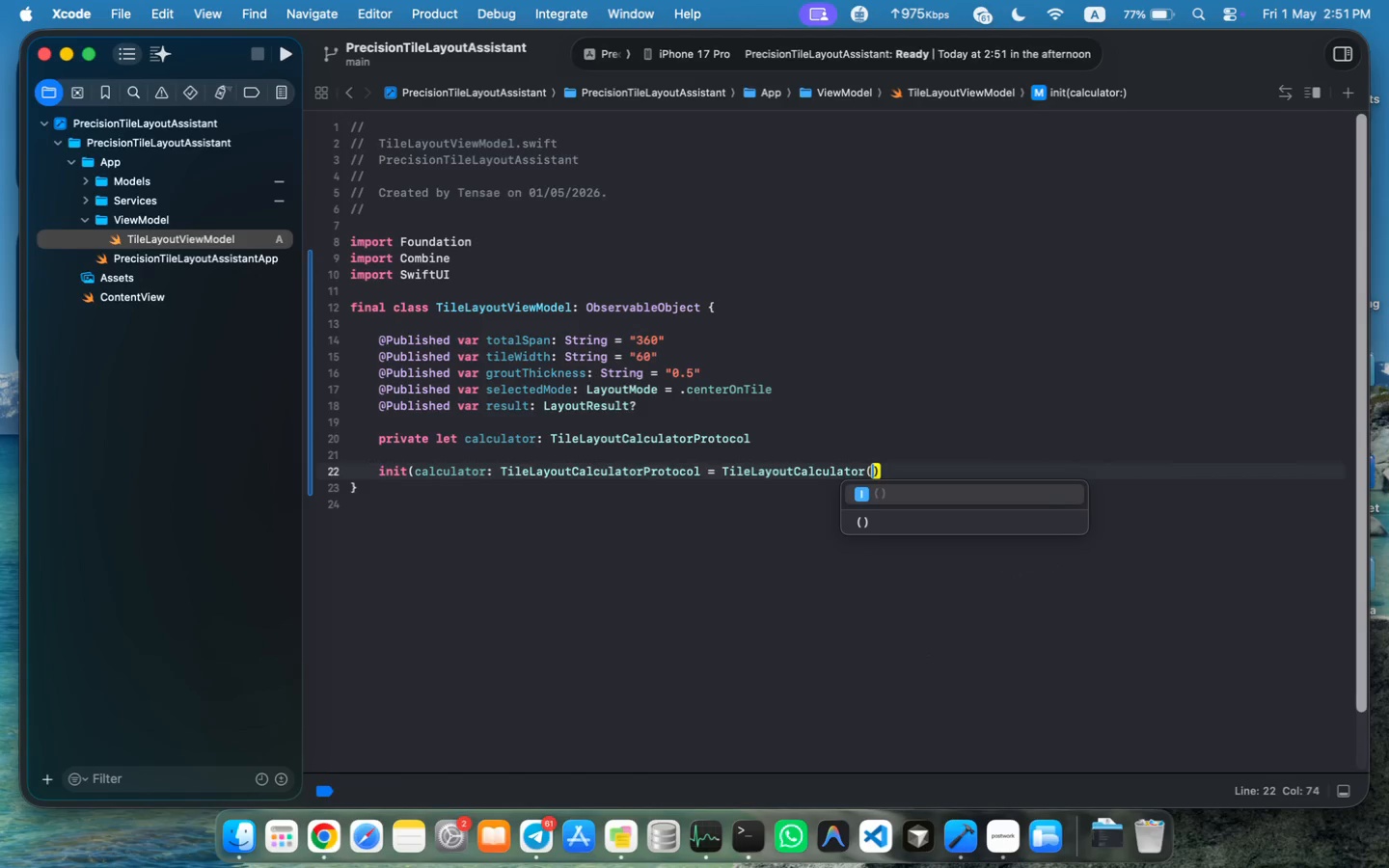 
type(())
 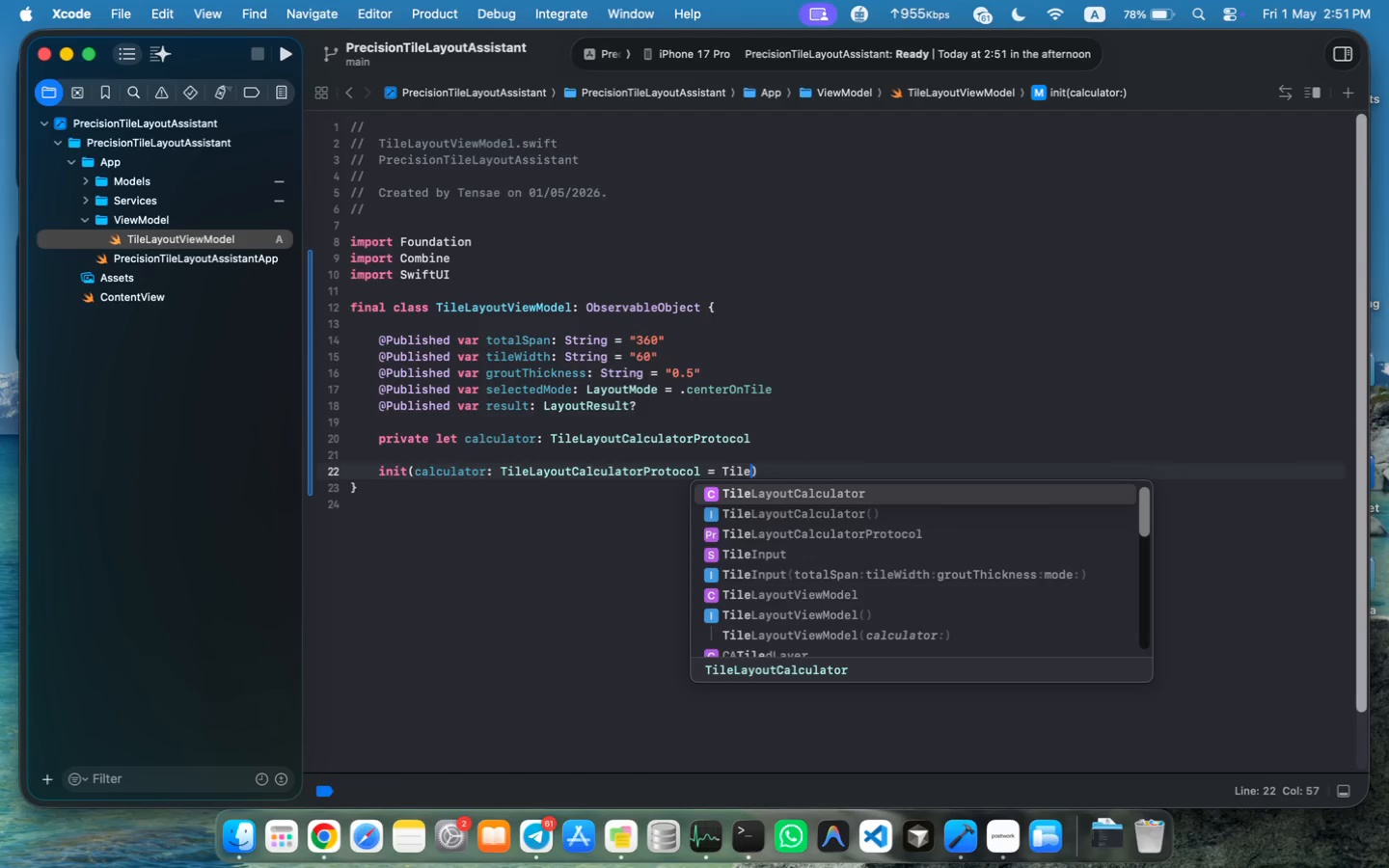 
key(ArrowRight)
 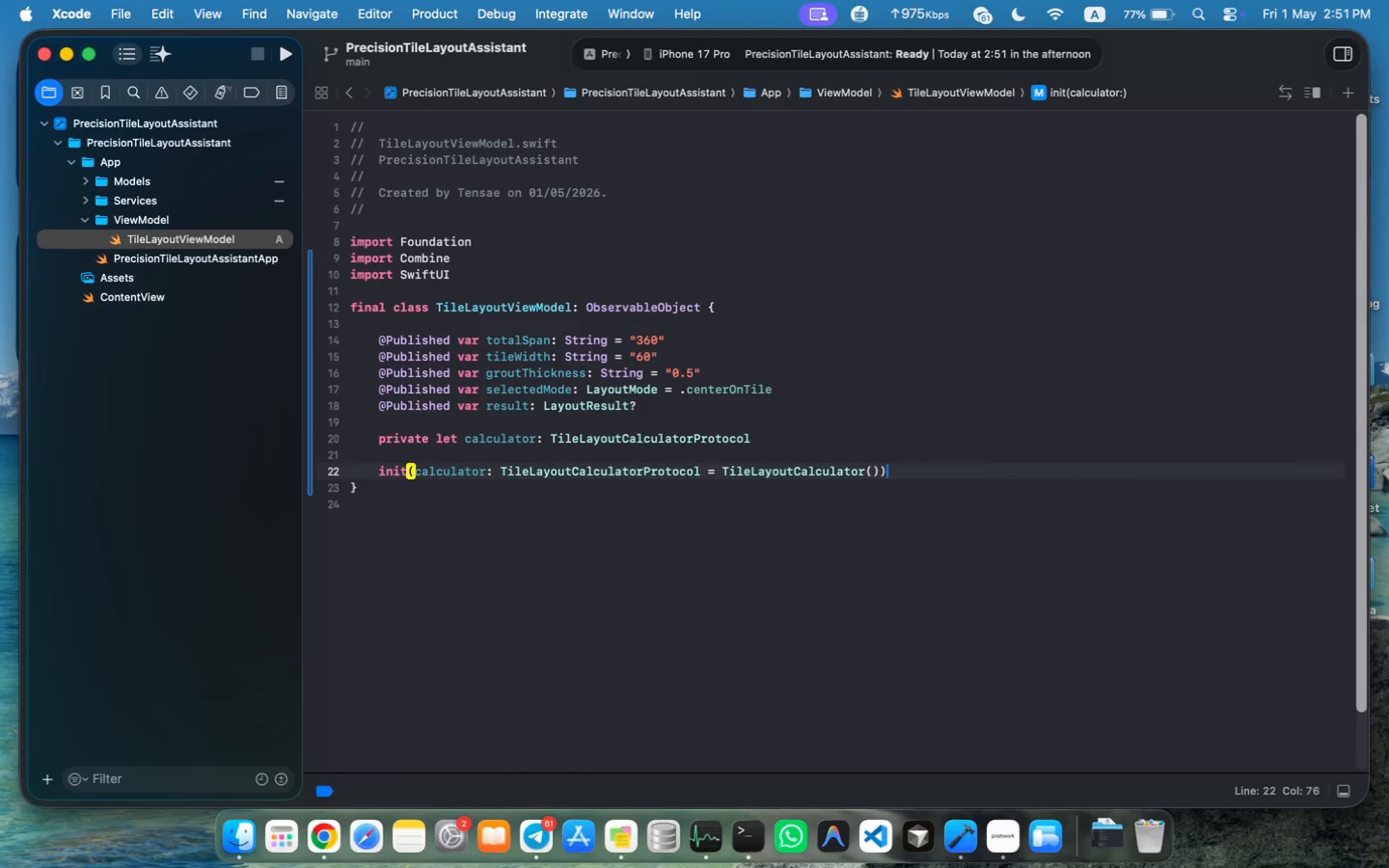 
key(Space)
 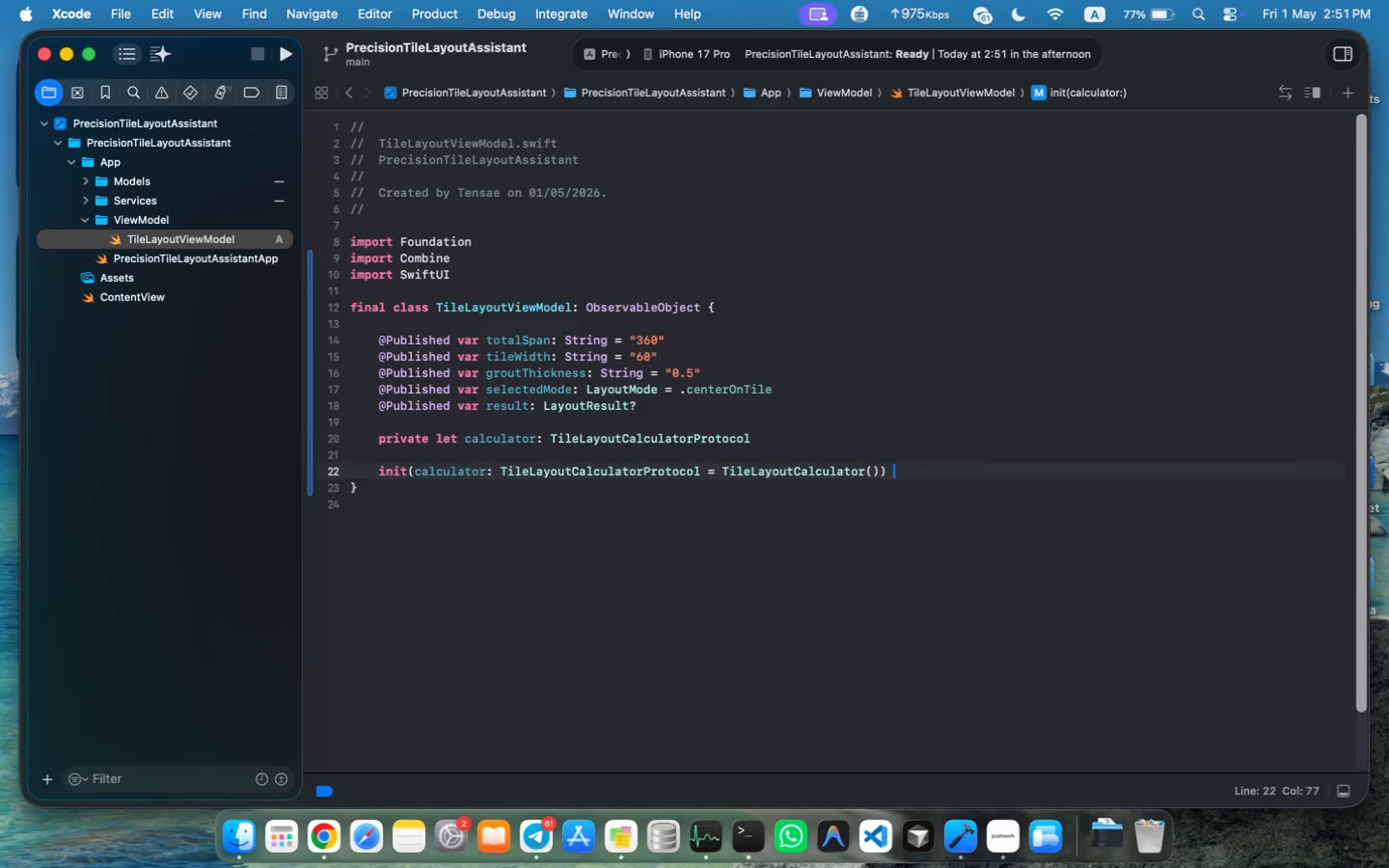 
key(Shift+ShiftLeft)
 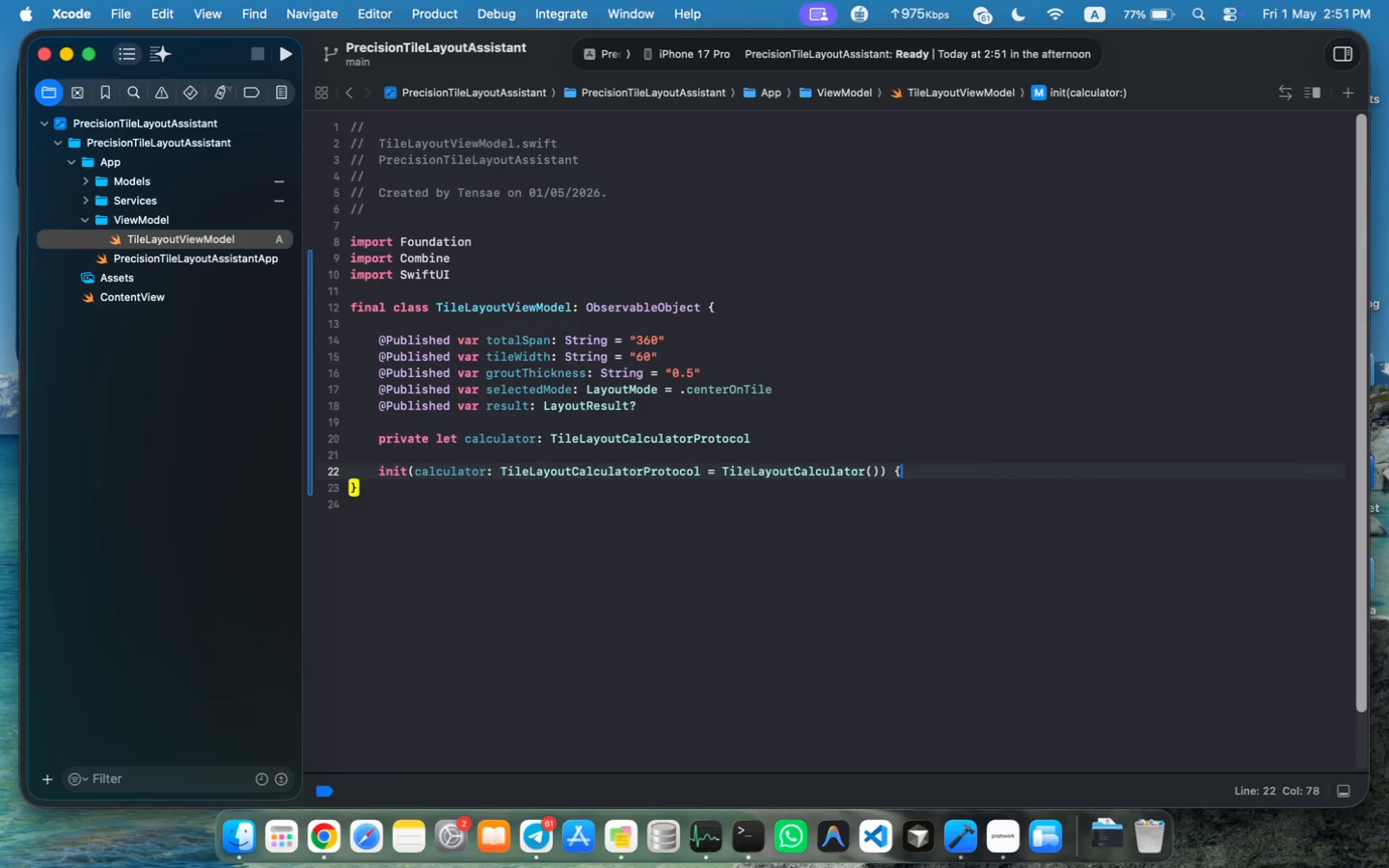 
key(Shift+BracketLeft)
 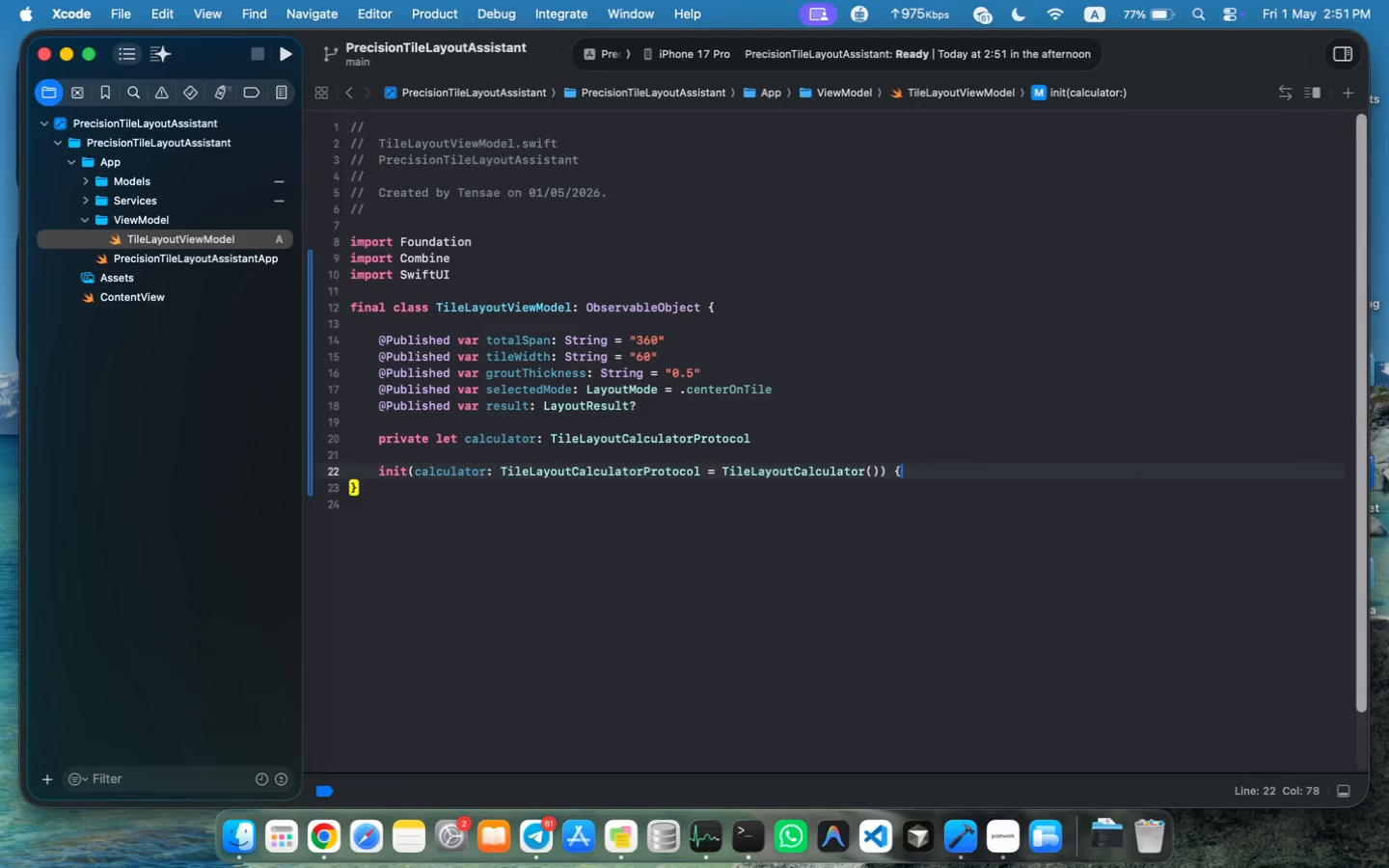 
key(Enter)
 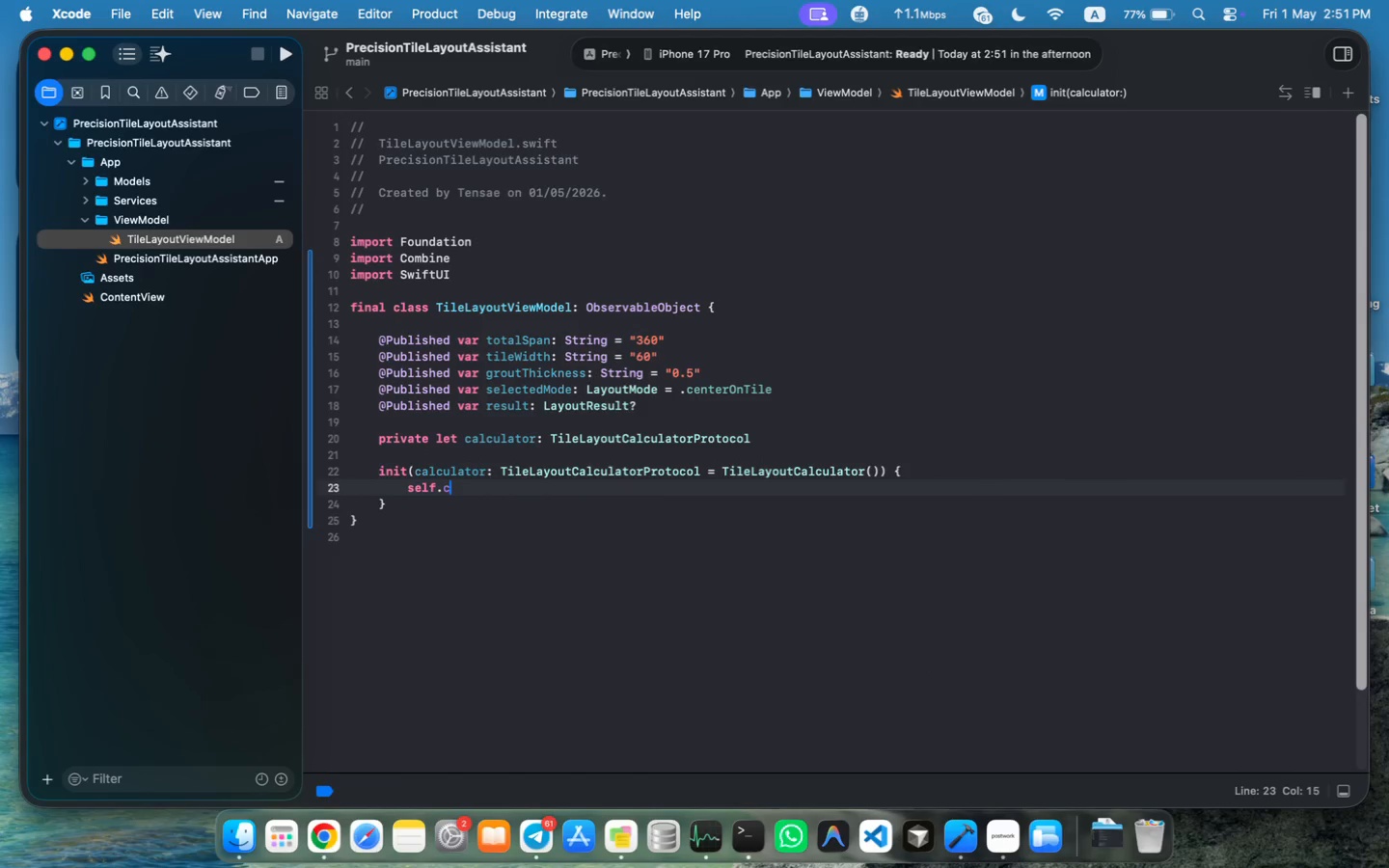 
type(self.calculator = )
key(Tab)
 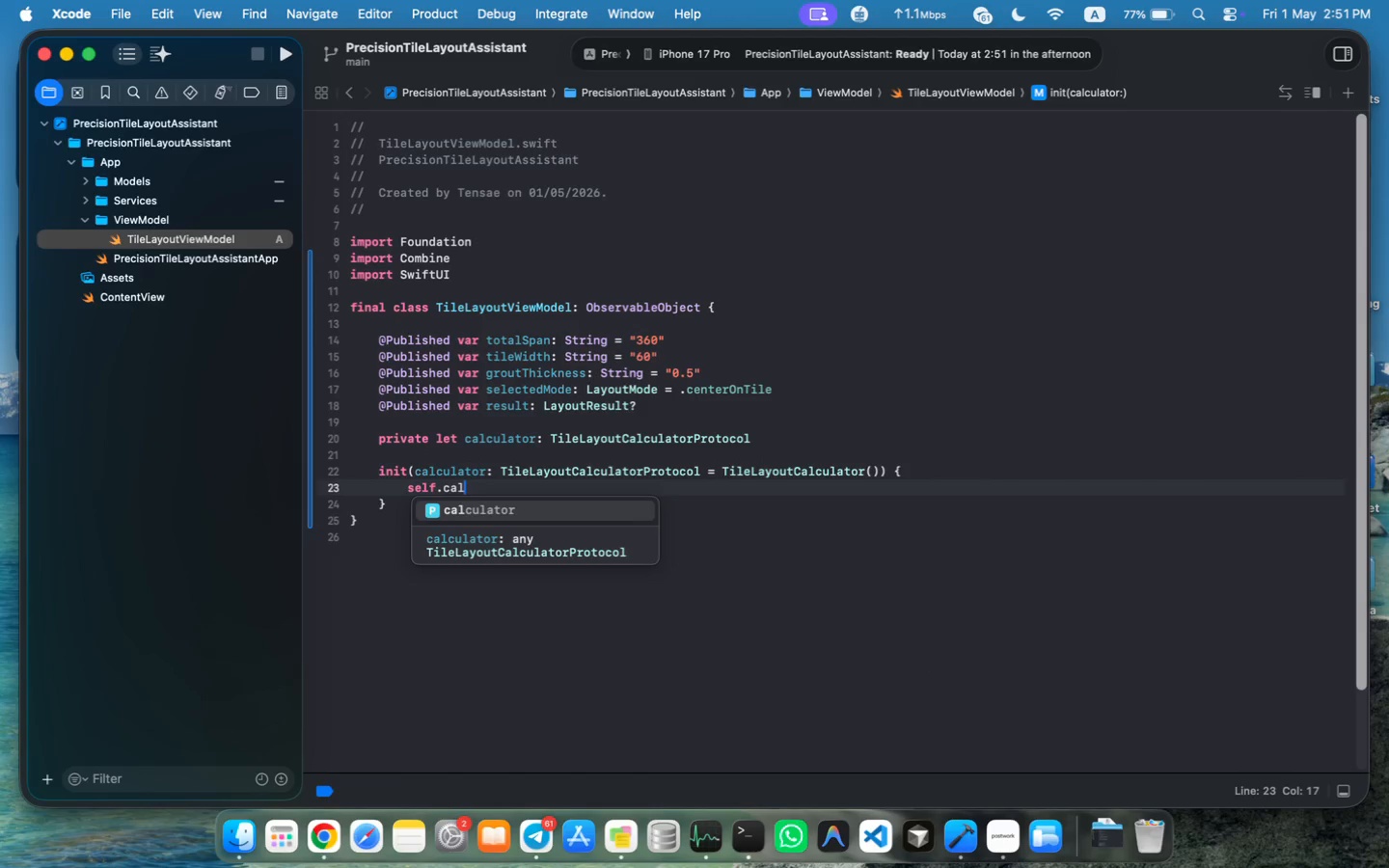 
key(Enter)
 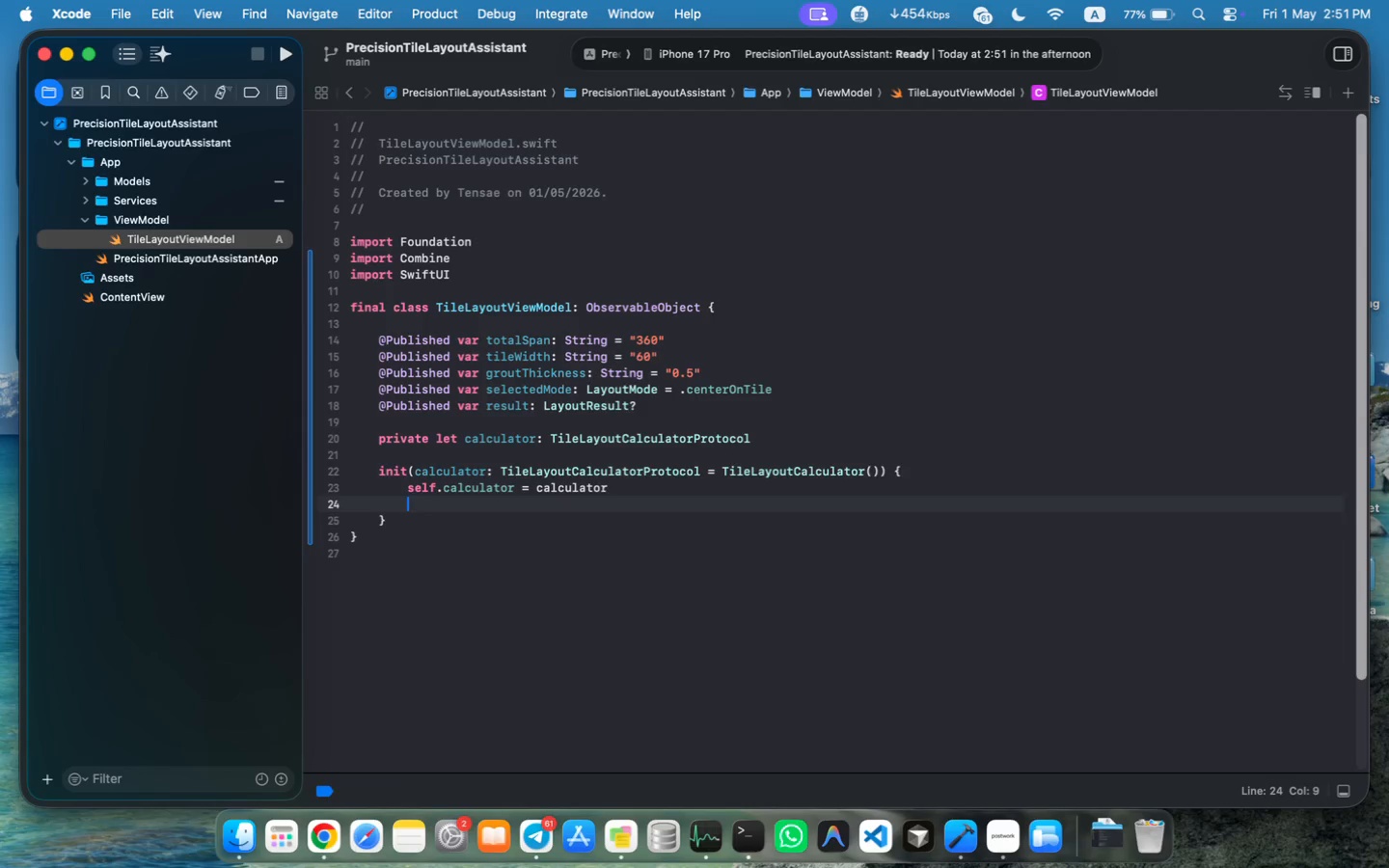 
type(ca)
key(Tab)
type(())
 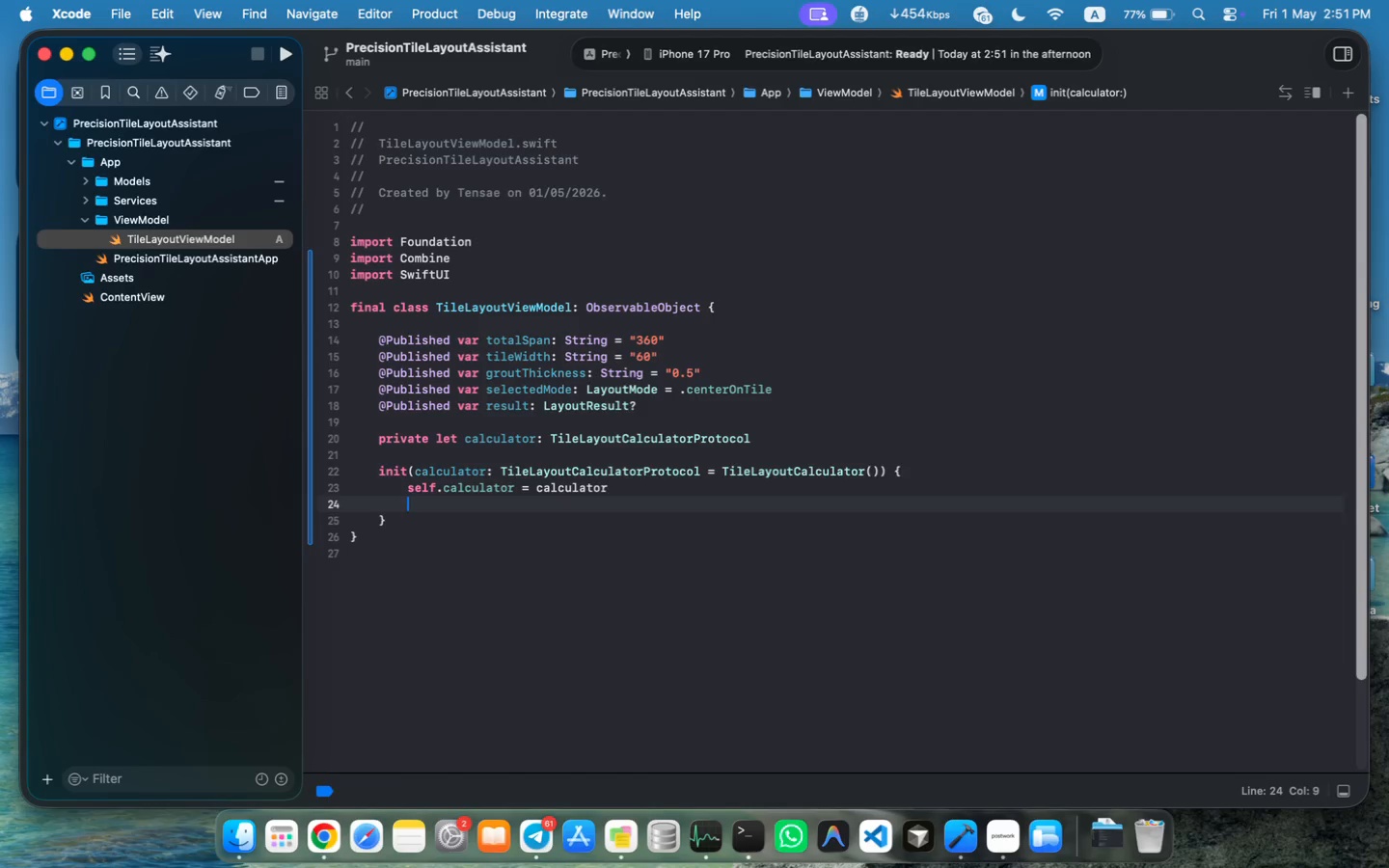 
 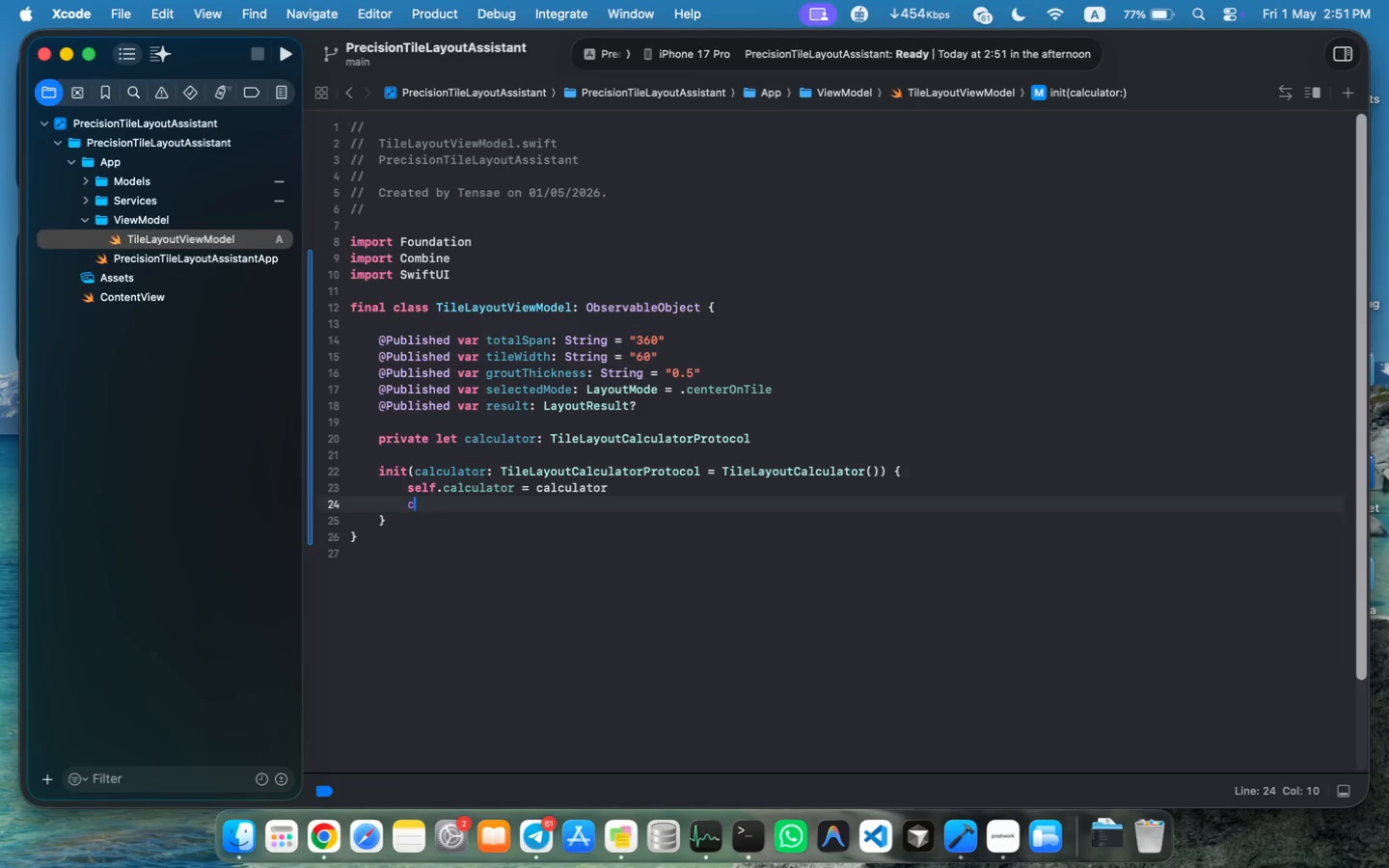 
hold_key(key=CommandLeft, duration=0.77)
 